 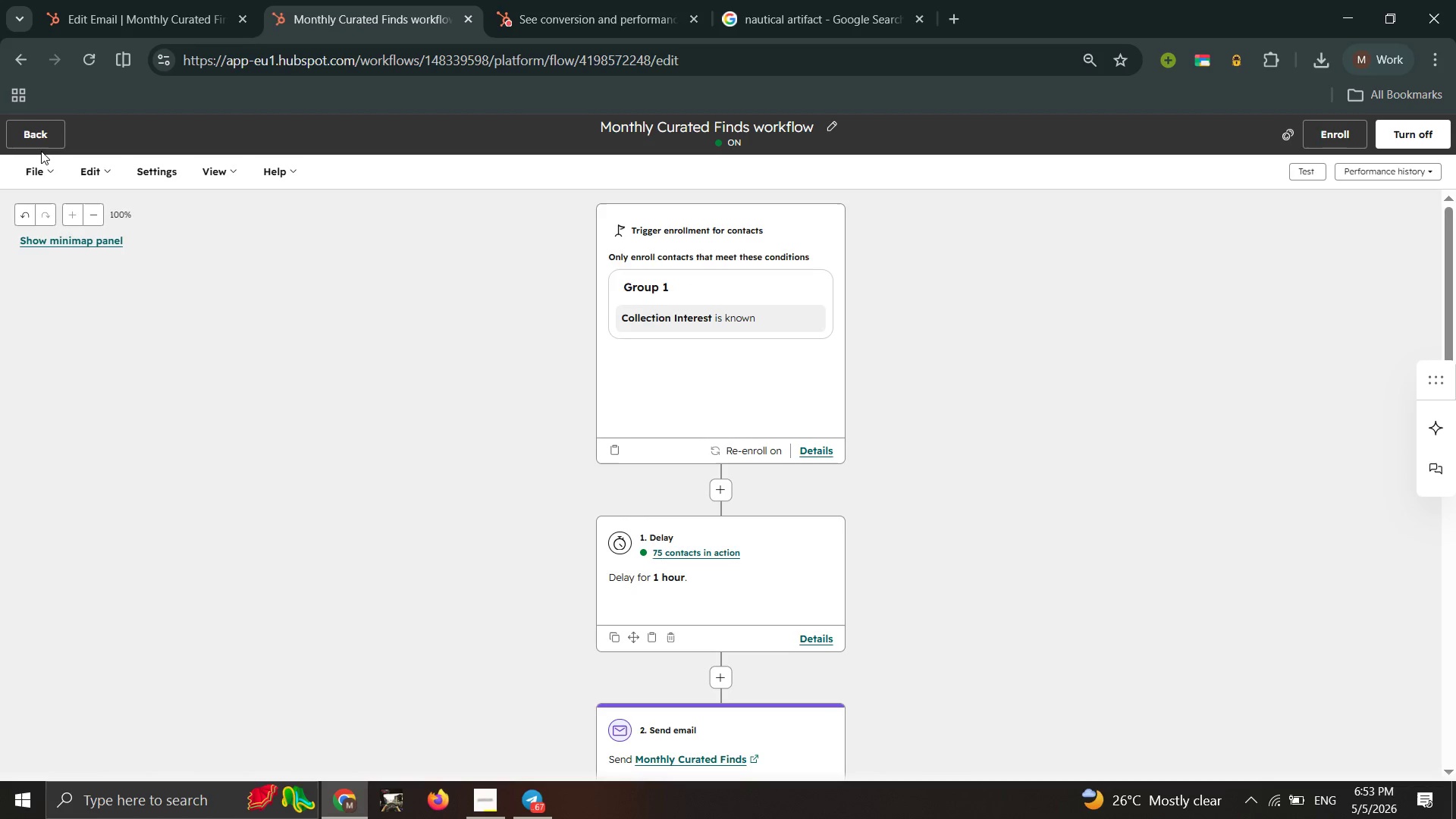 
left_click([38, 141])
 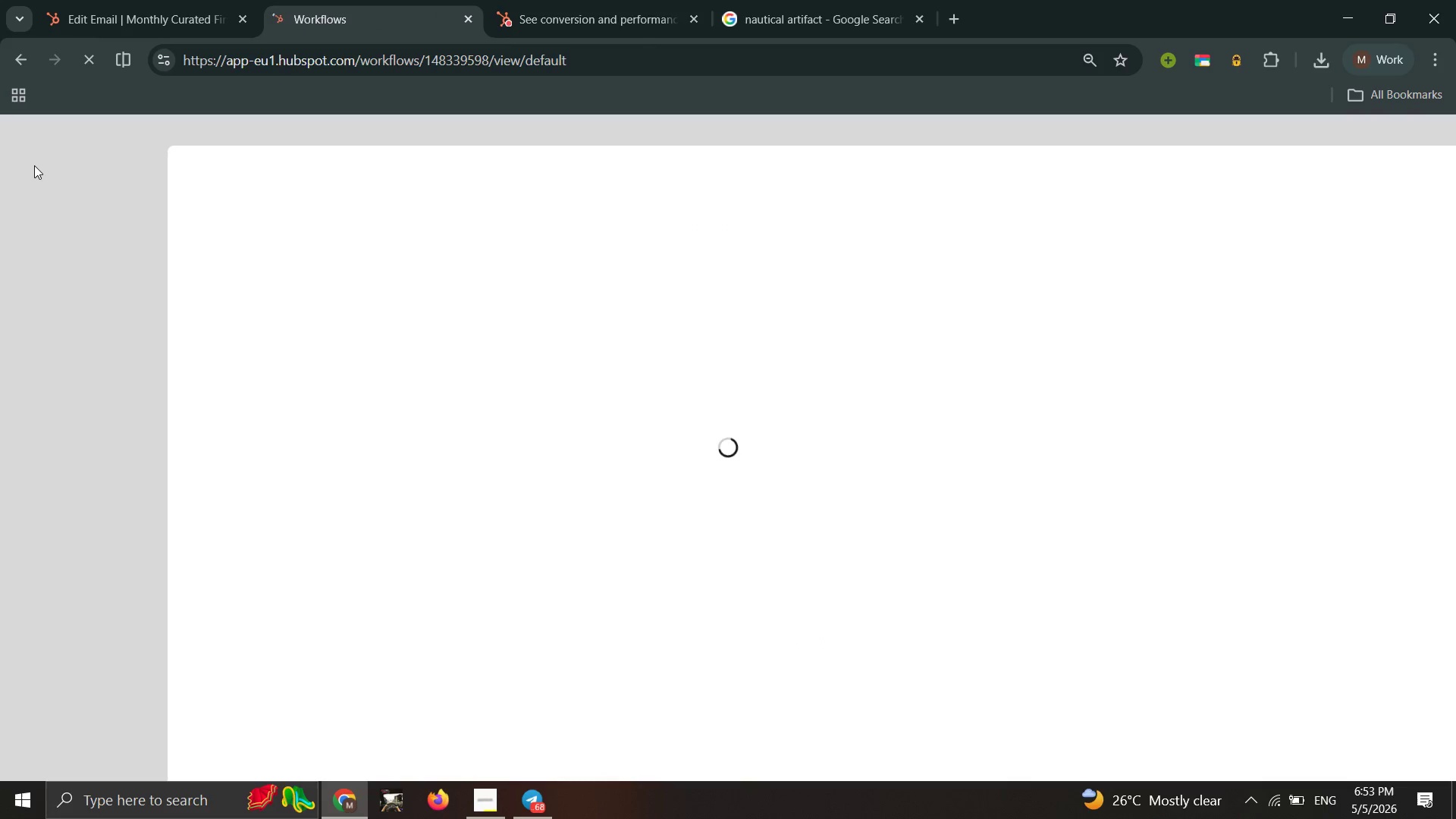 
wait(9.2)
 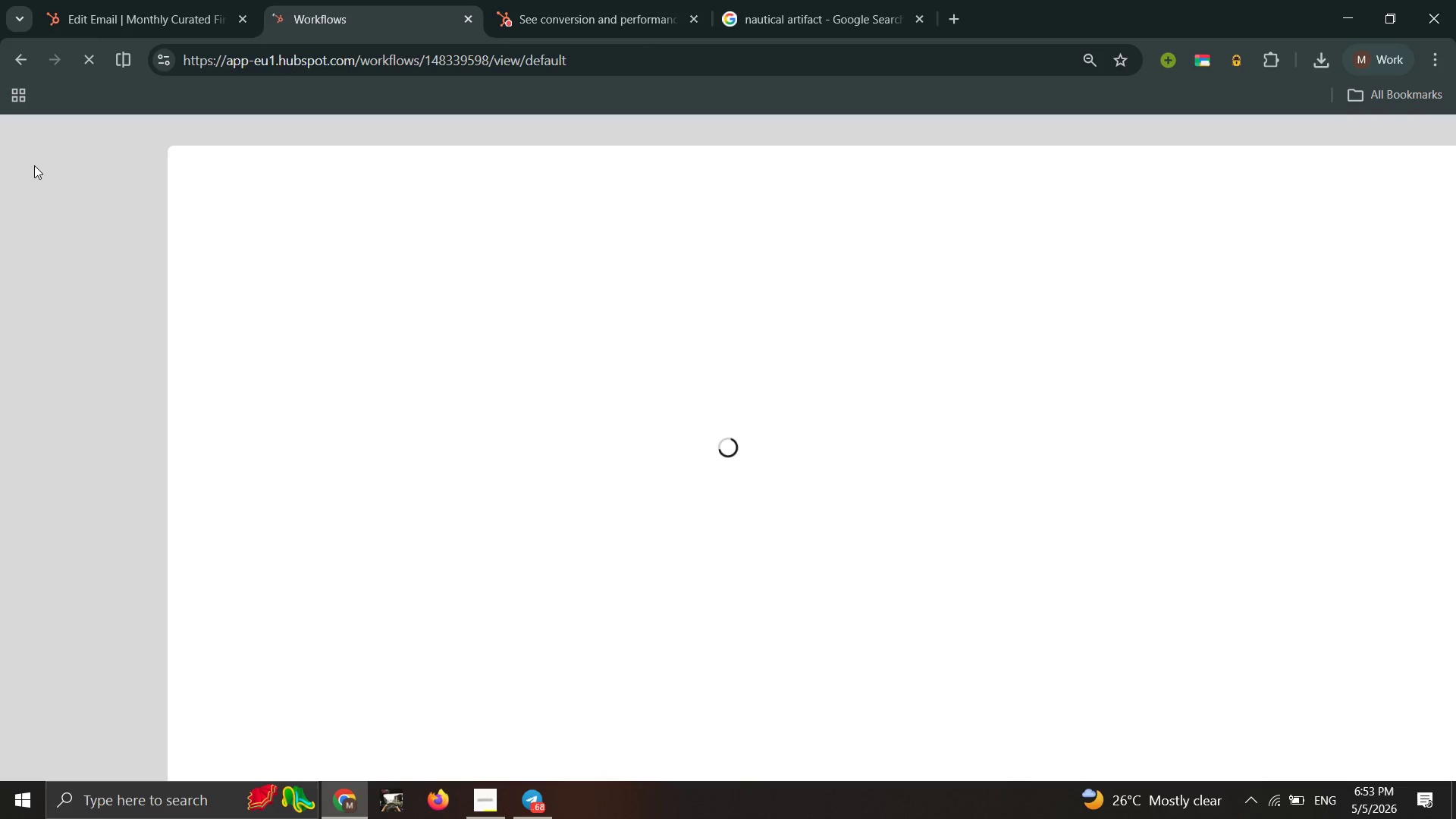 
left_click([1098, 126])
 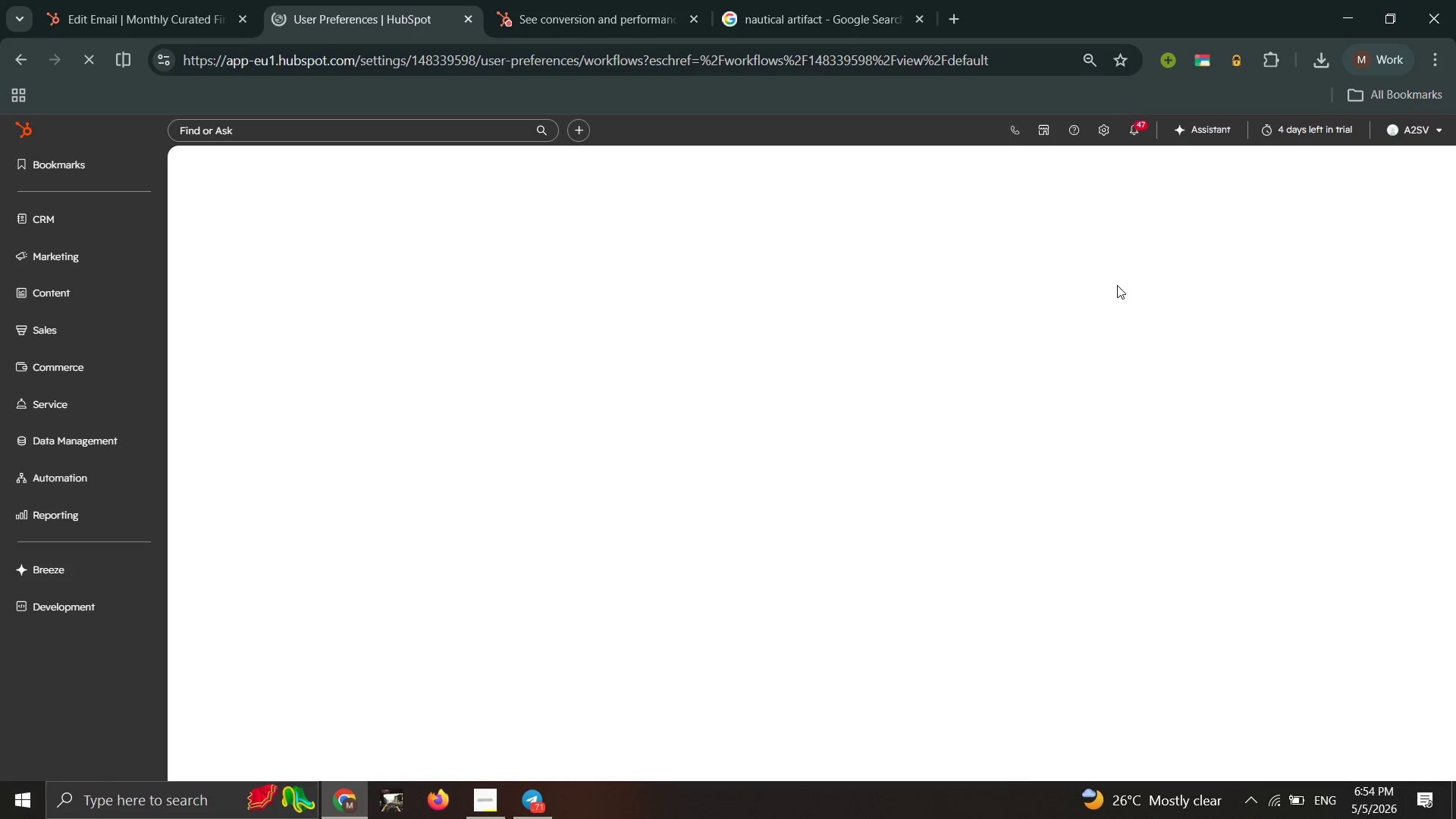 
wait(40.45)
 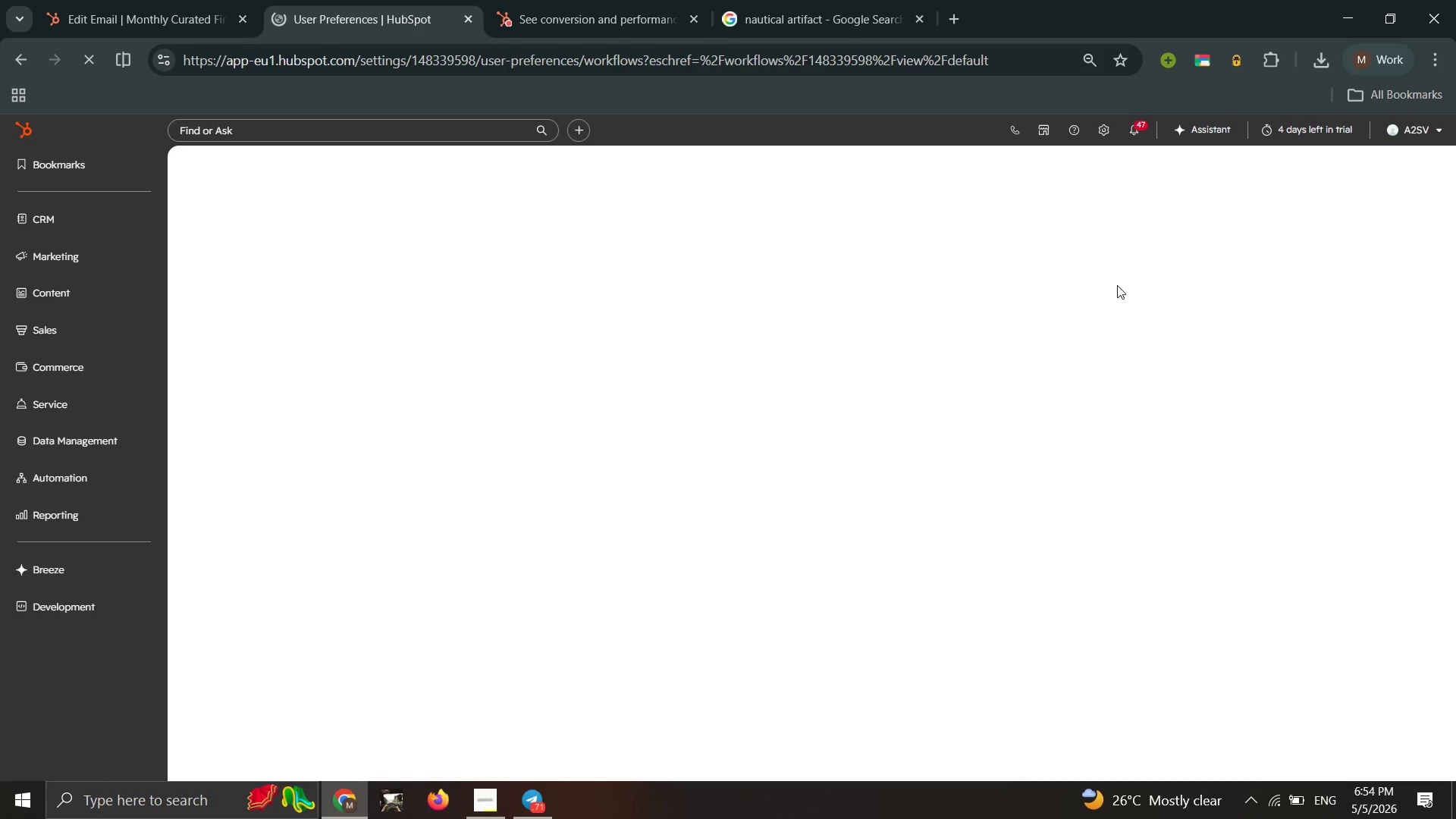 
left_click([909, 447])
 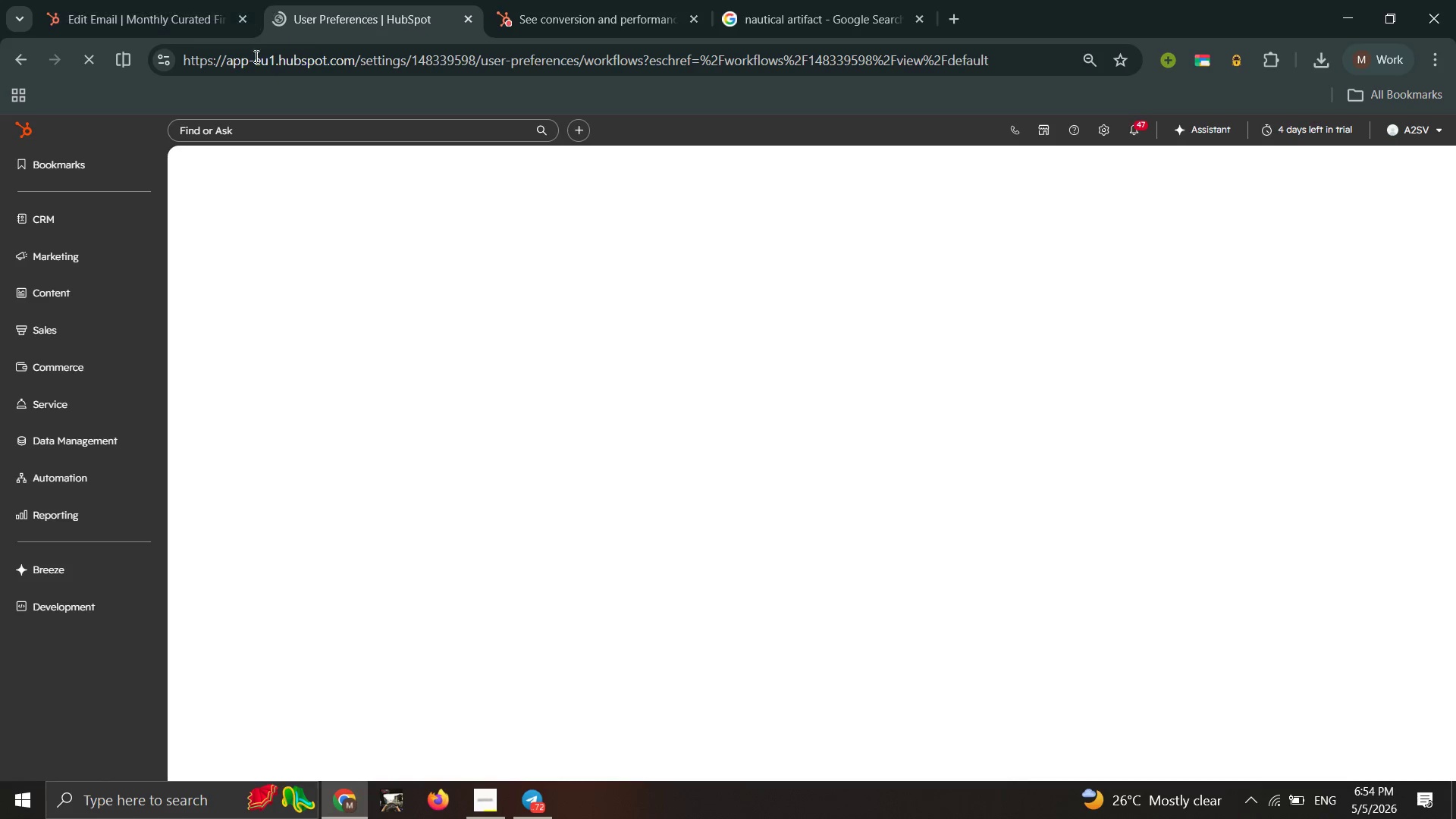 
left_click([244, 60])
 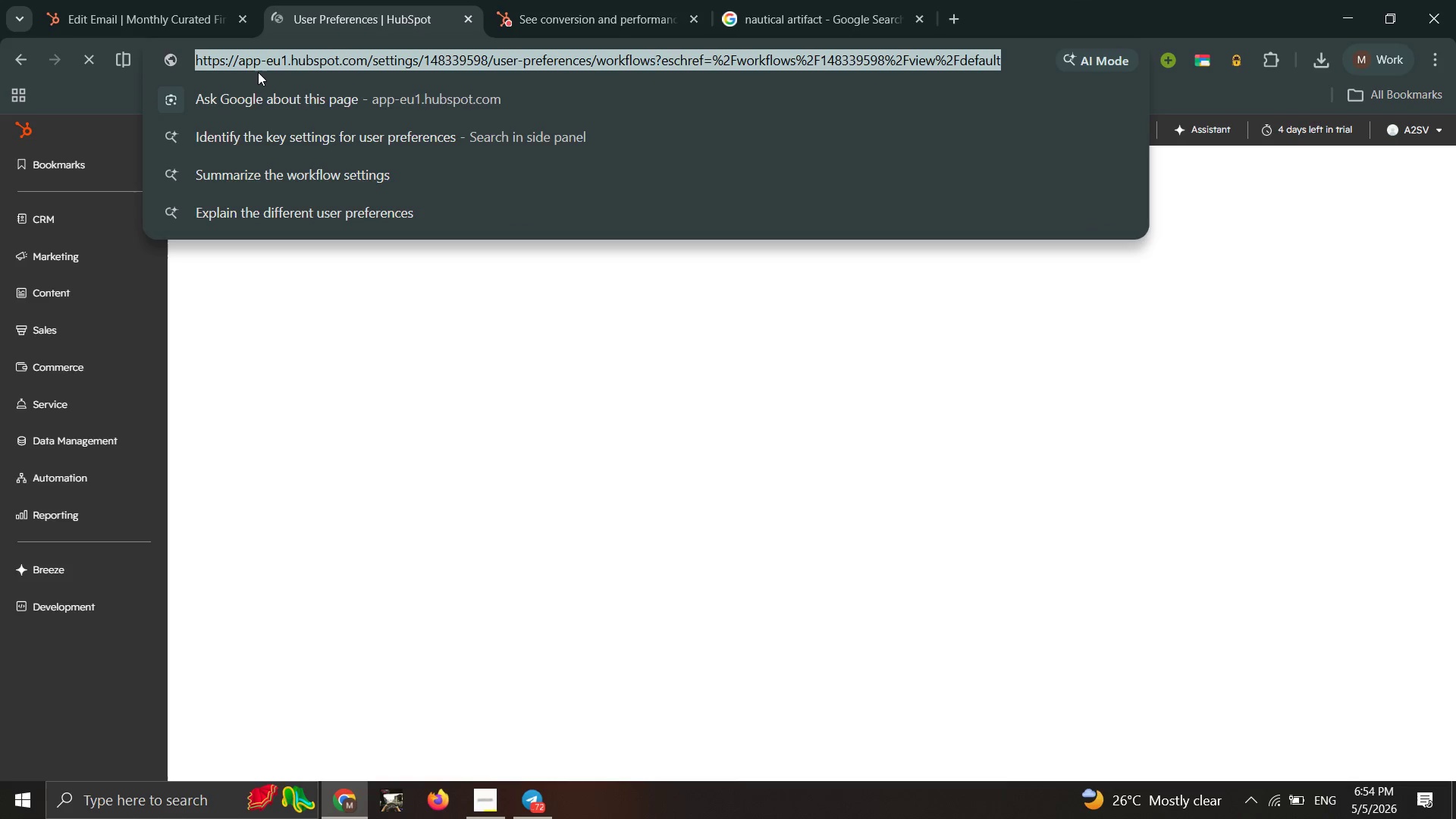 
key(Enter)
 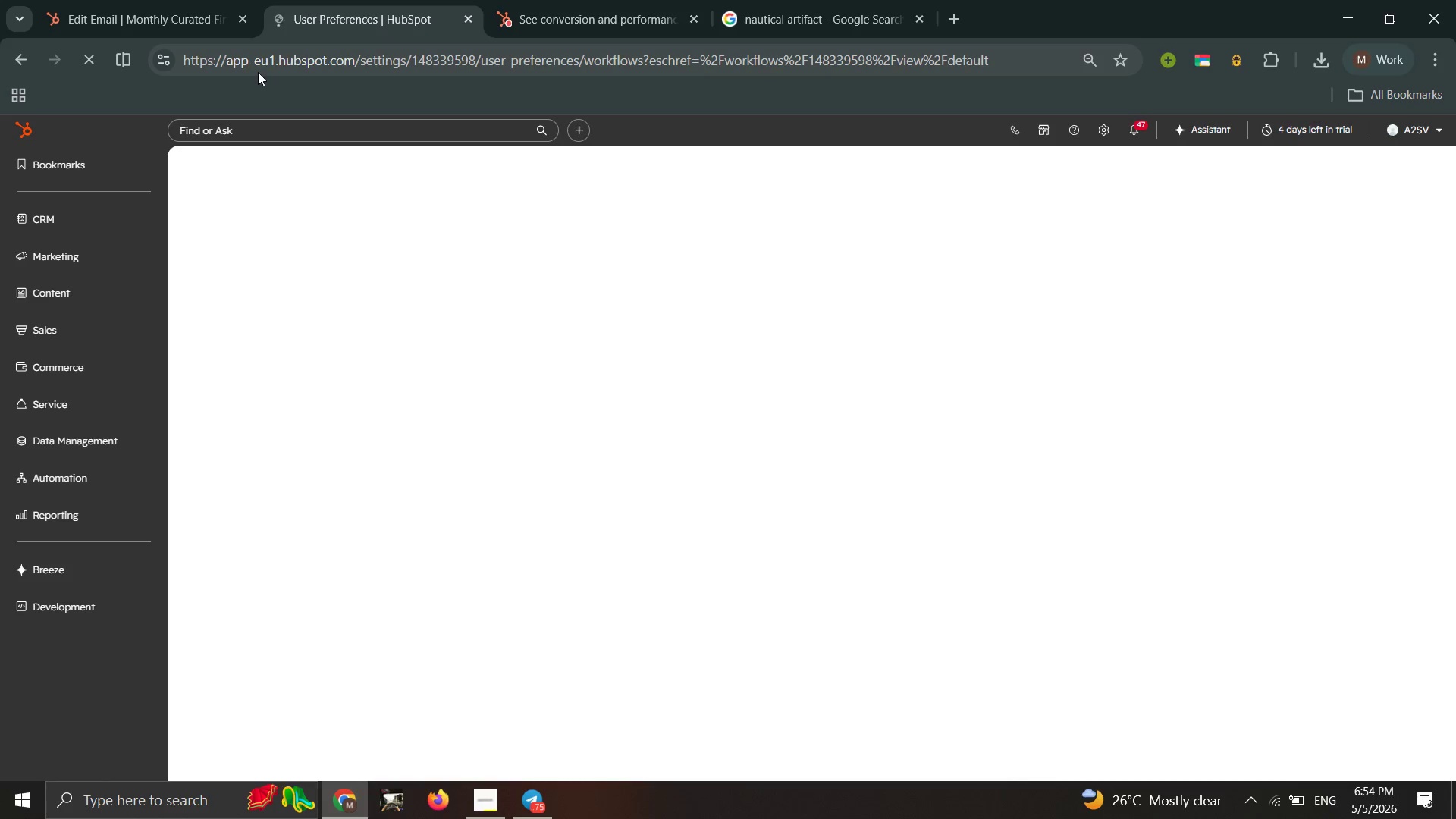 
wait(31.06)
 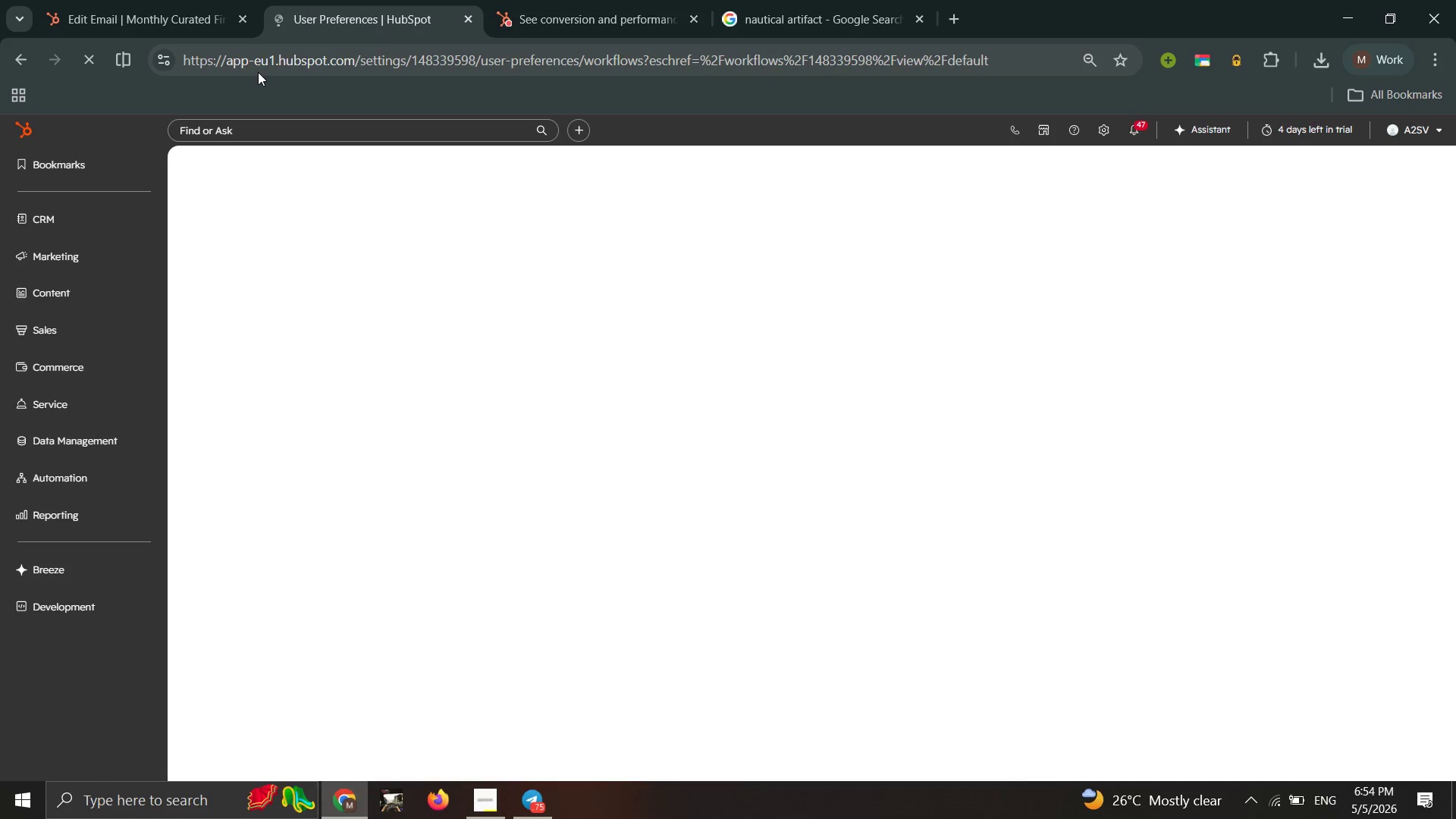 
mouse_move([21, 119])
 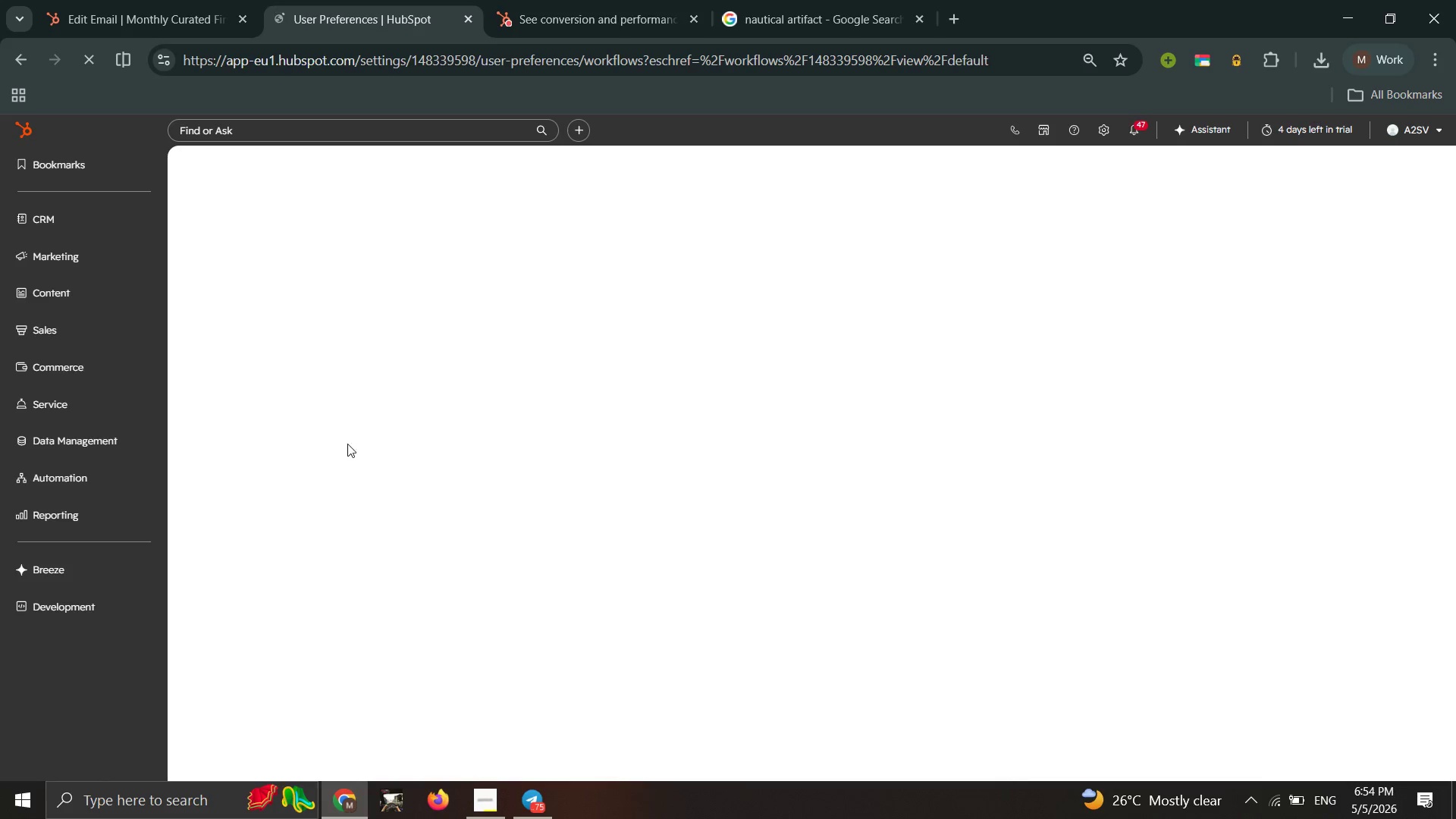 
left_click_drag(start_coordinate=[353, 473], to_coordinate=[353, 490])
 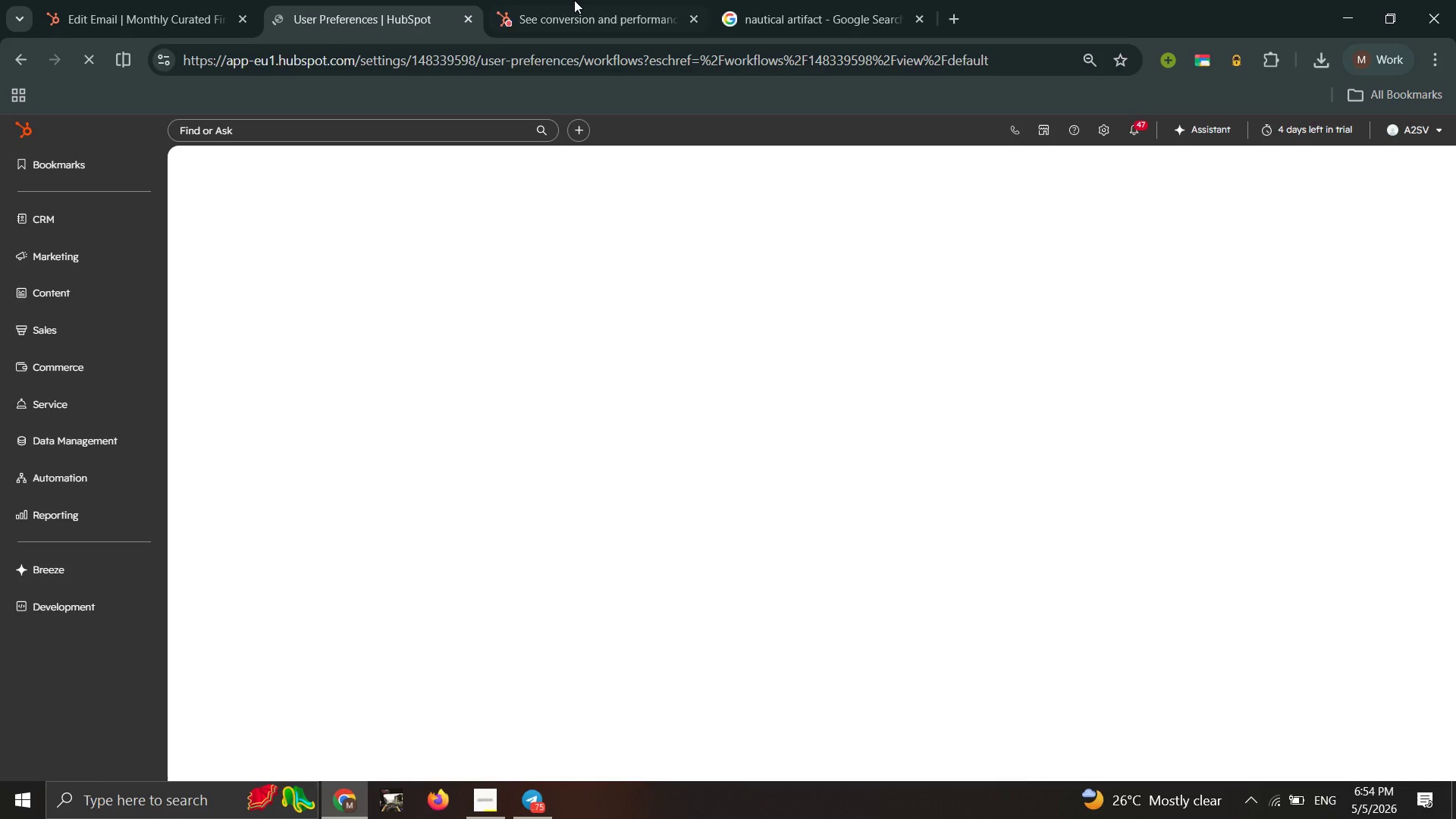 
left_click([574, 0])
 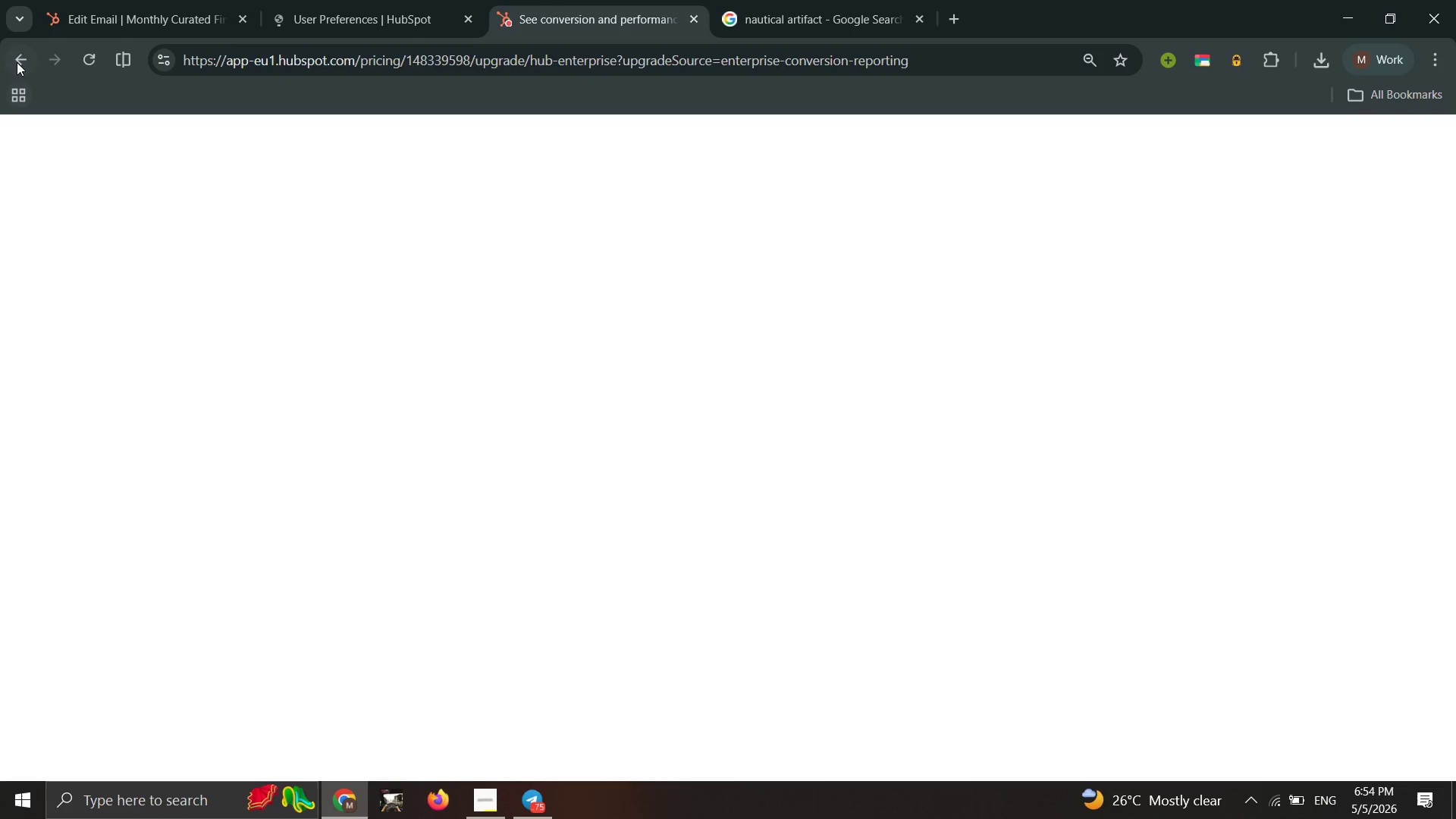 
double_click([17, 58])
 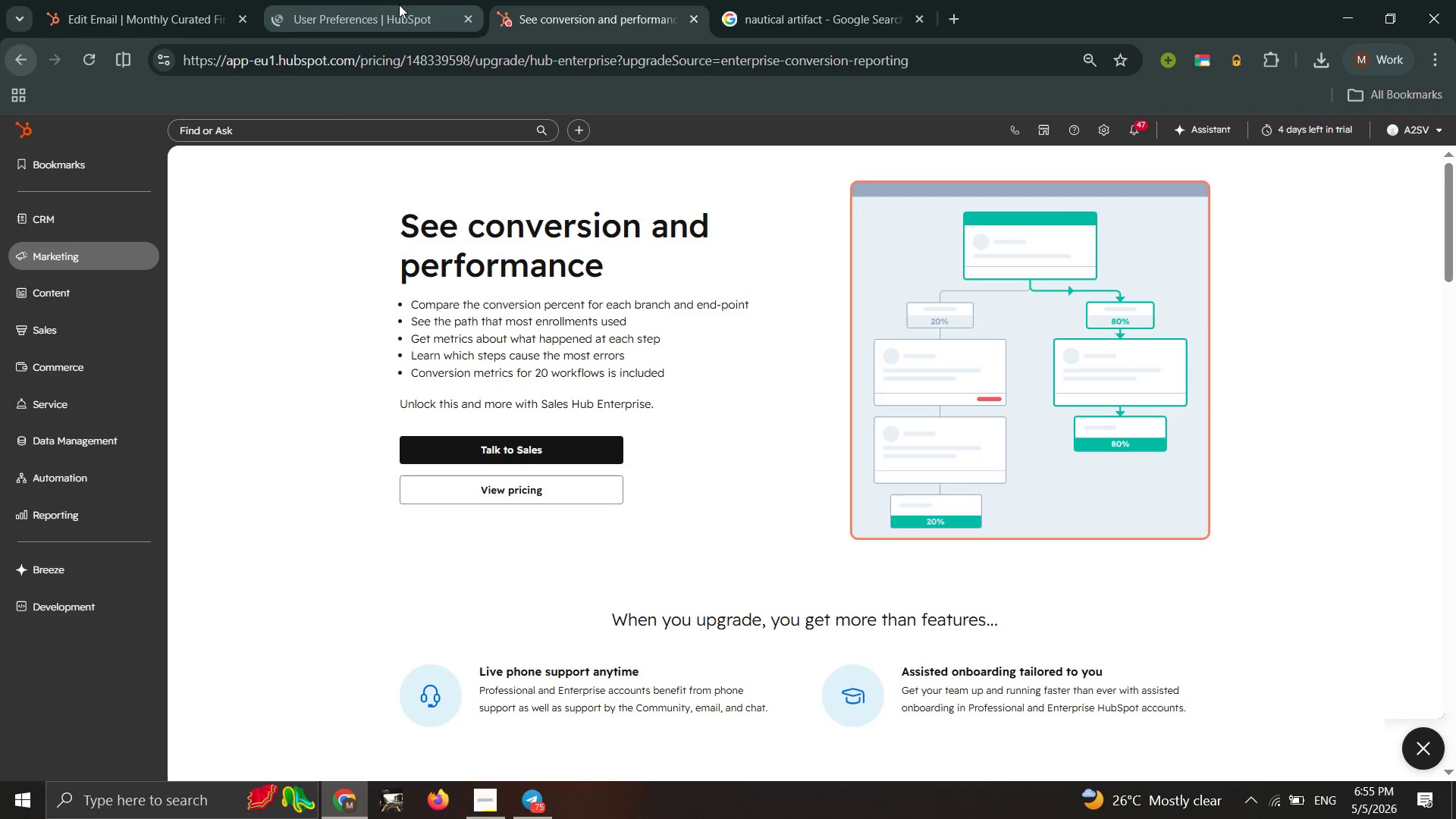 
mouse_move([419, -5])
 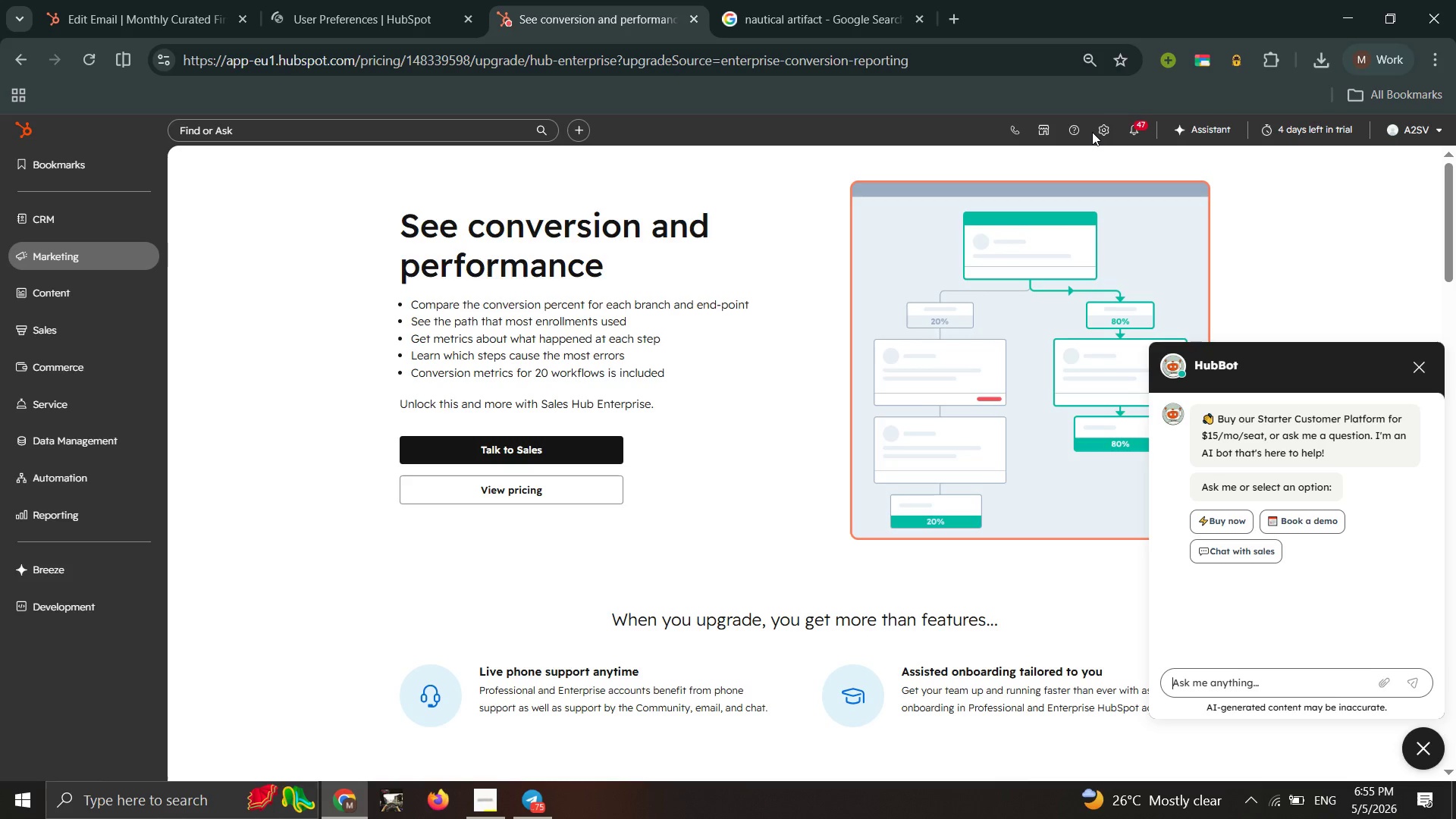 
left_click([1106, 127])
 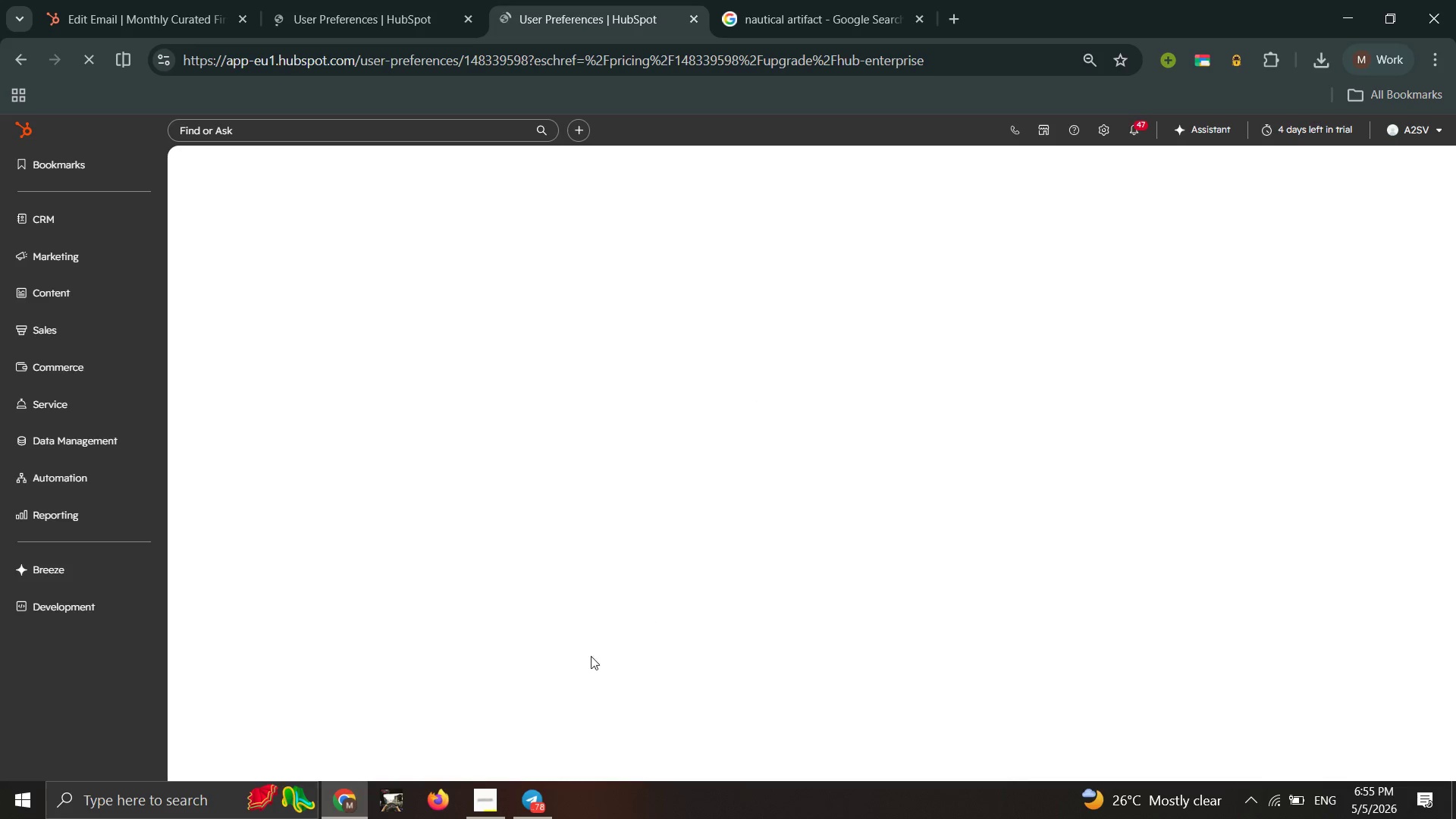 
wait(30.94)
 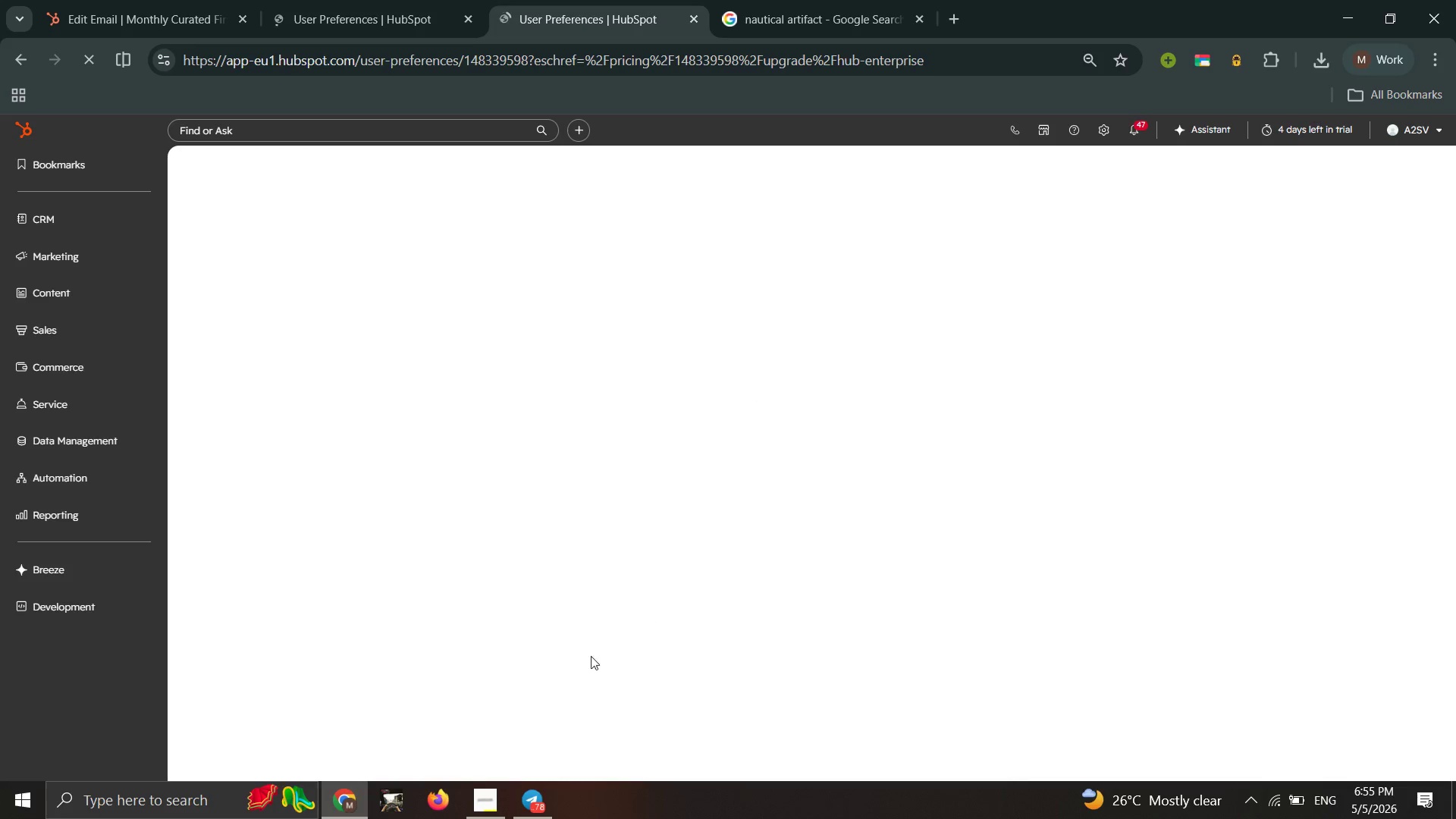 
hold_key(key=Unknown, duration=4.61)
 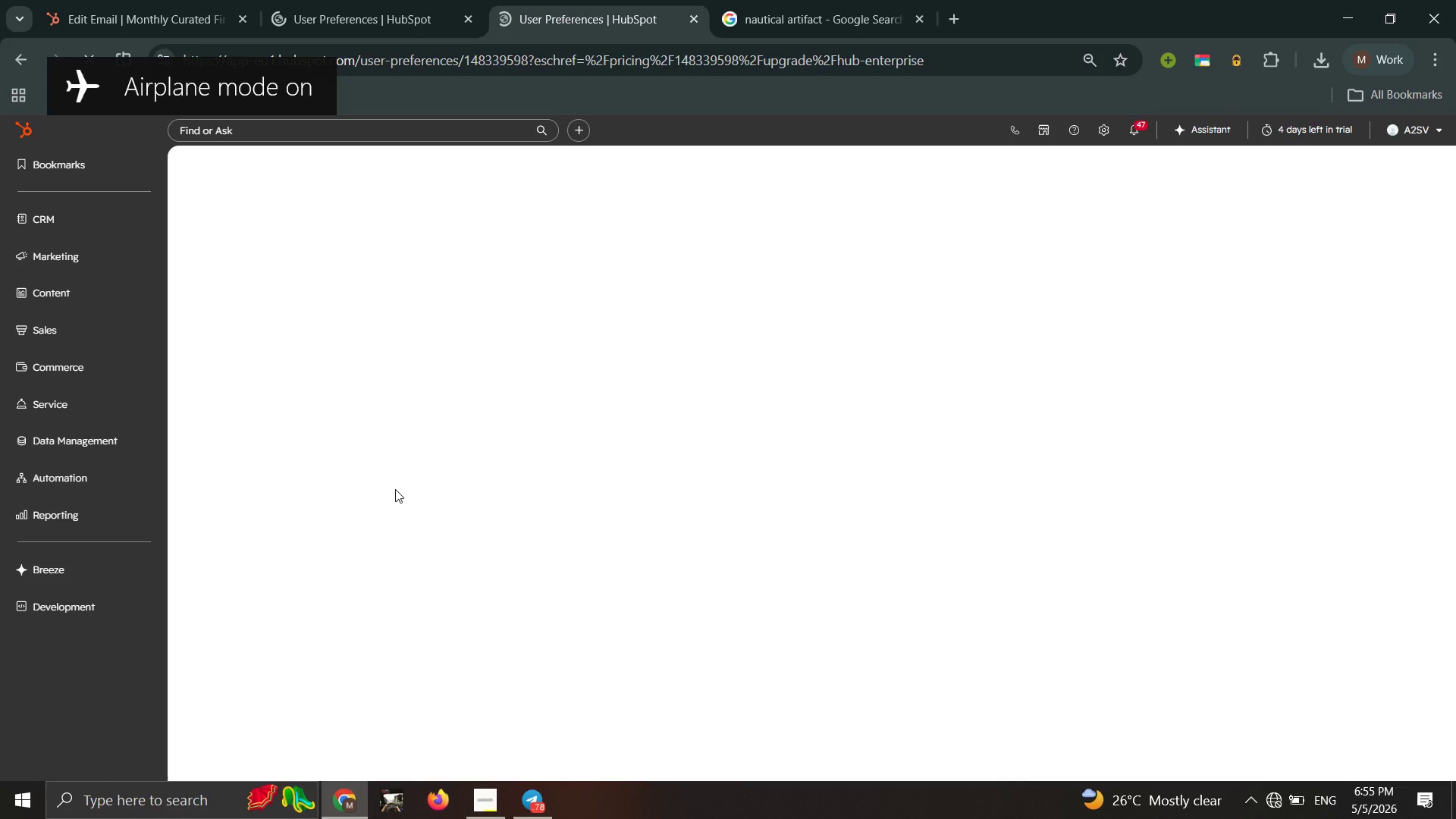 
hold_key(key=Unknown, duration=4.11)
 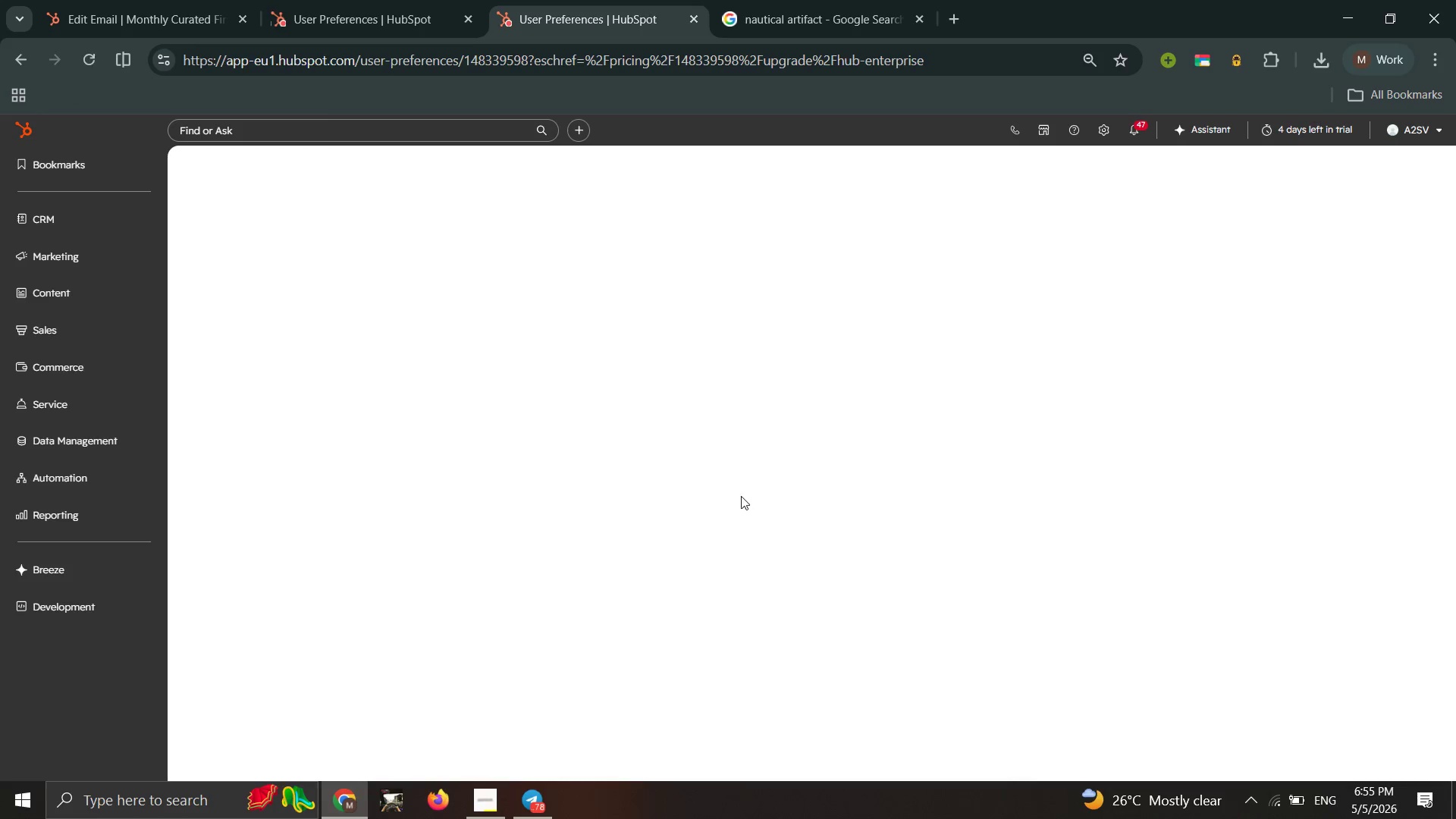 
wait(11.81)
 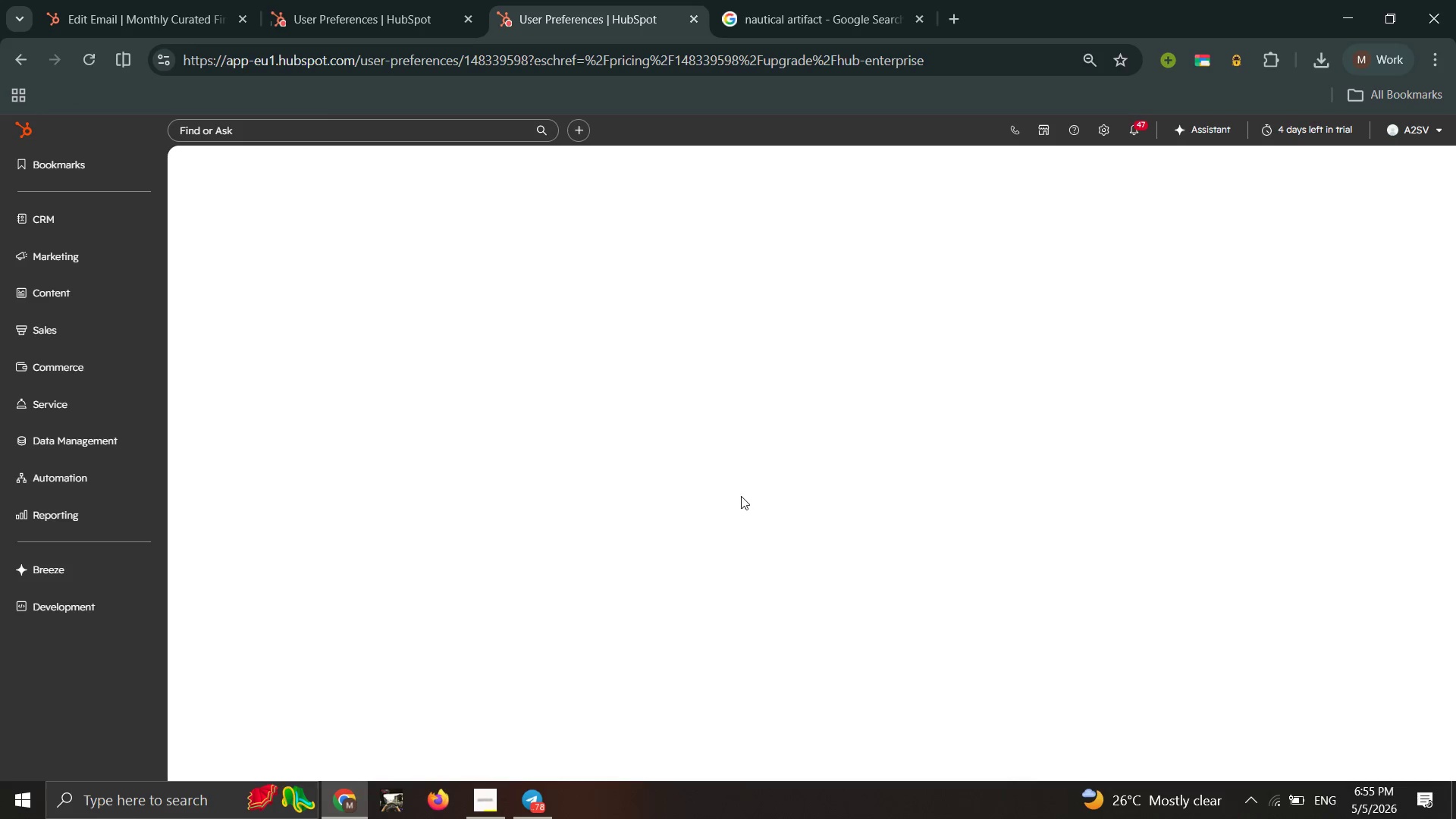 
double_click([90, 61])
 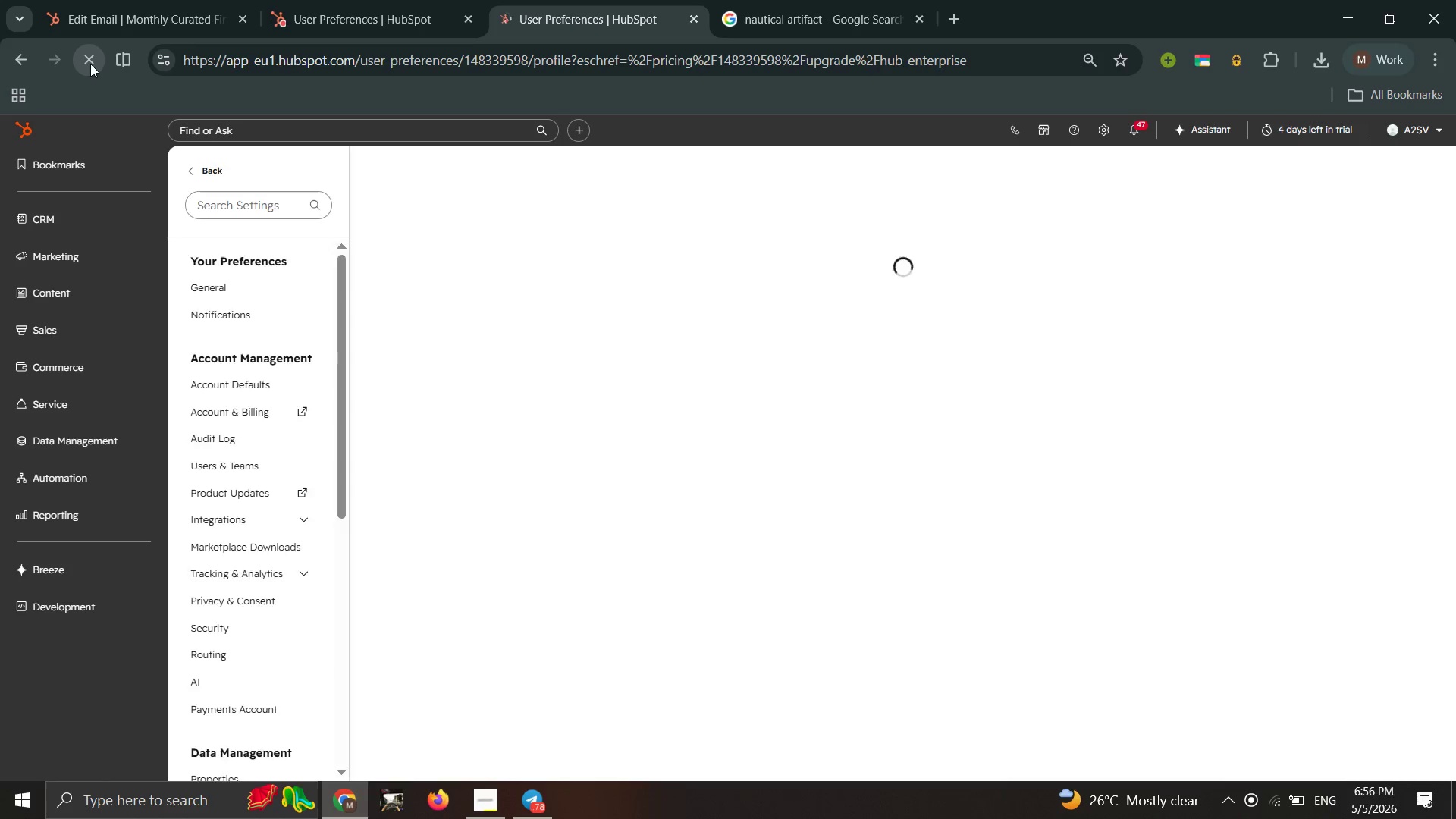 
wait(9.95)
 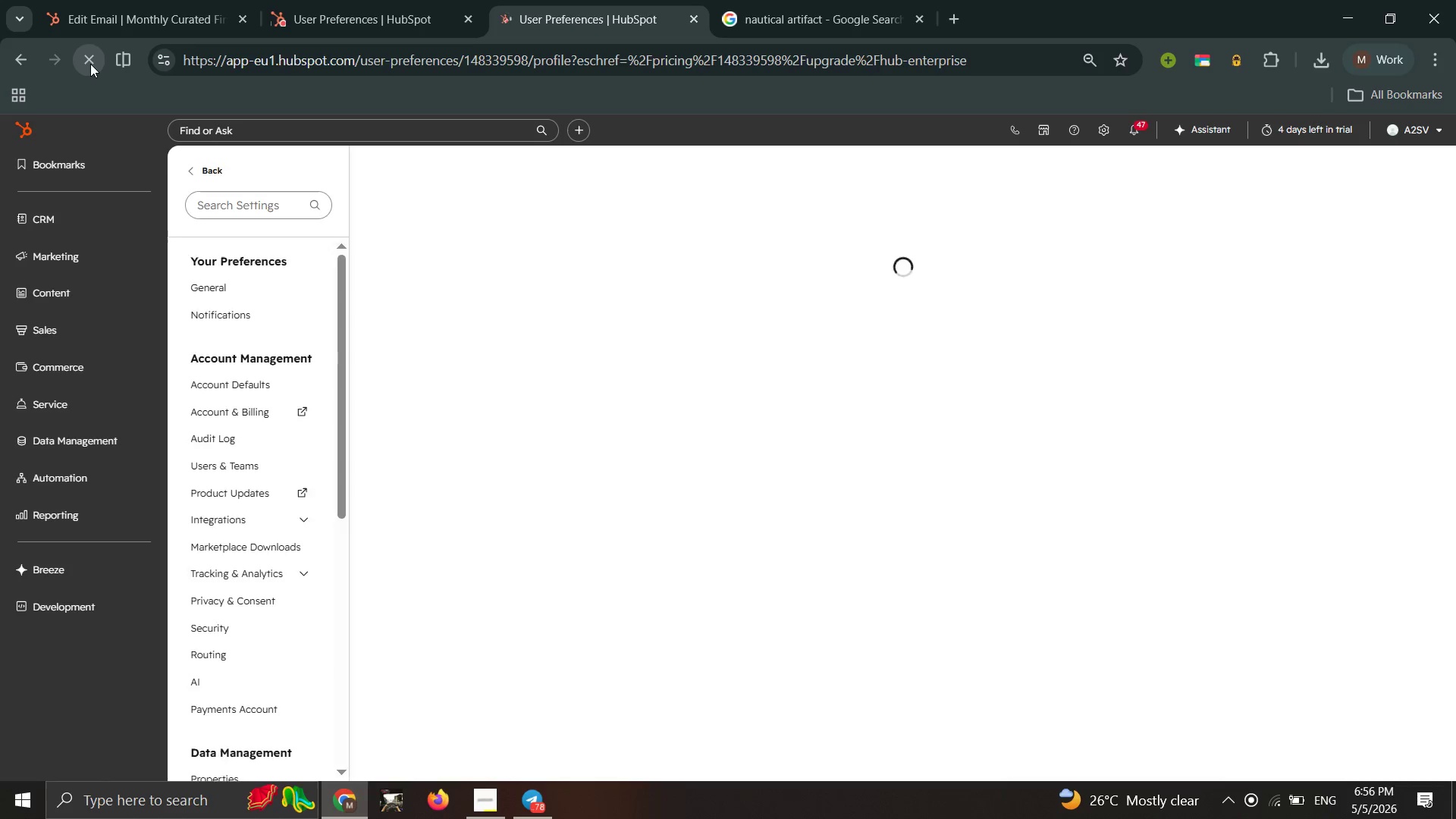 
scroll: coordinate [209, 464], scroll_direction: down, amount: 4.0
 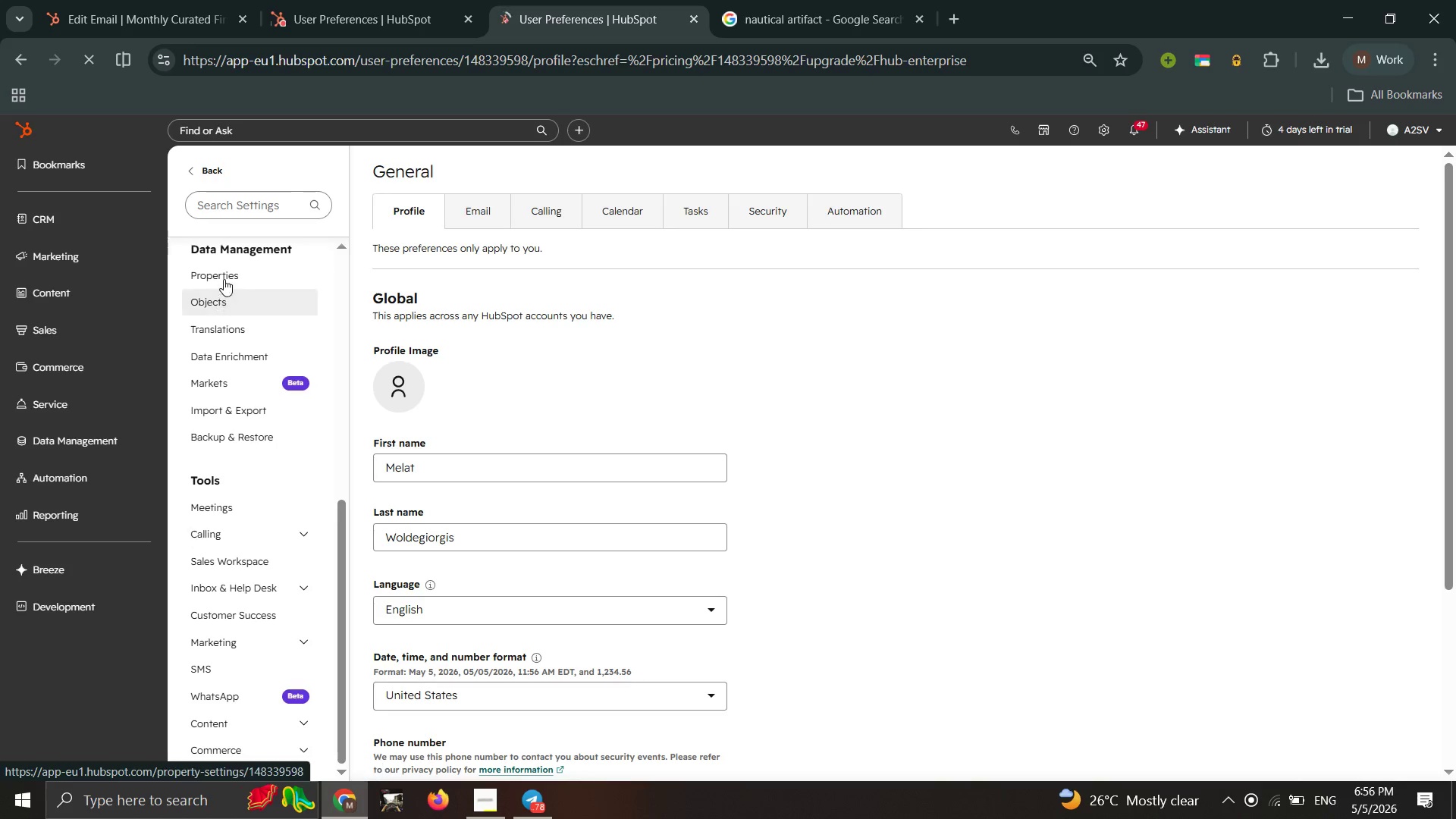 
left_click([224, 275])
 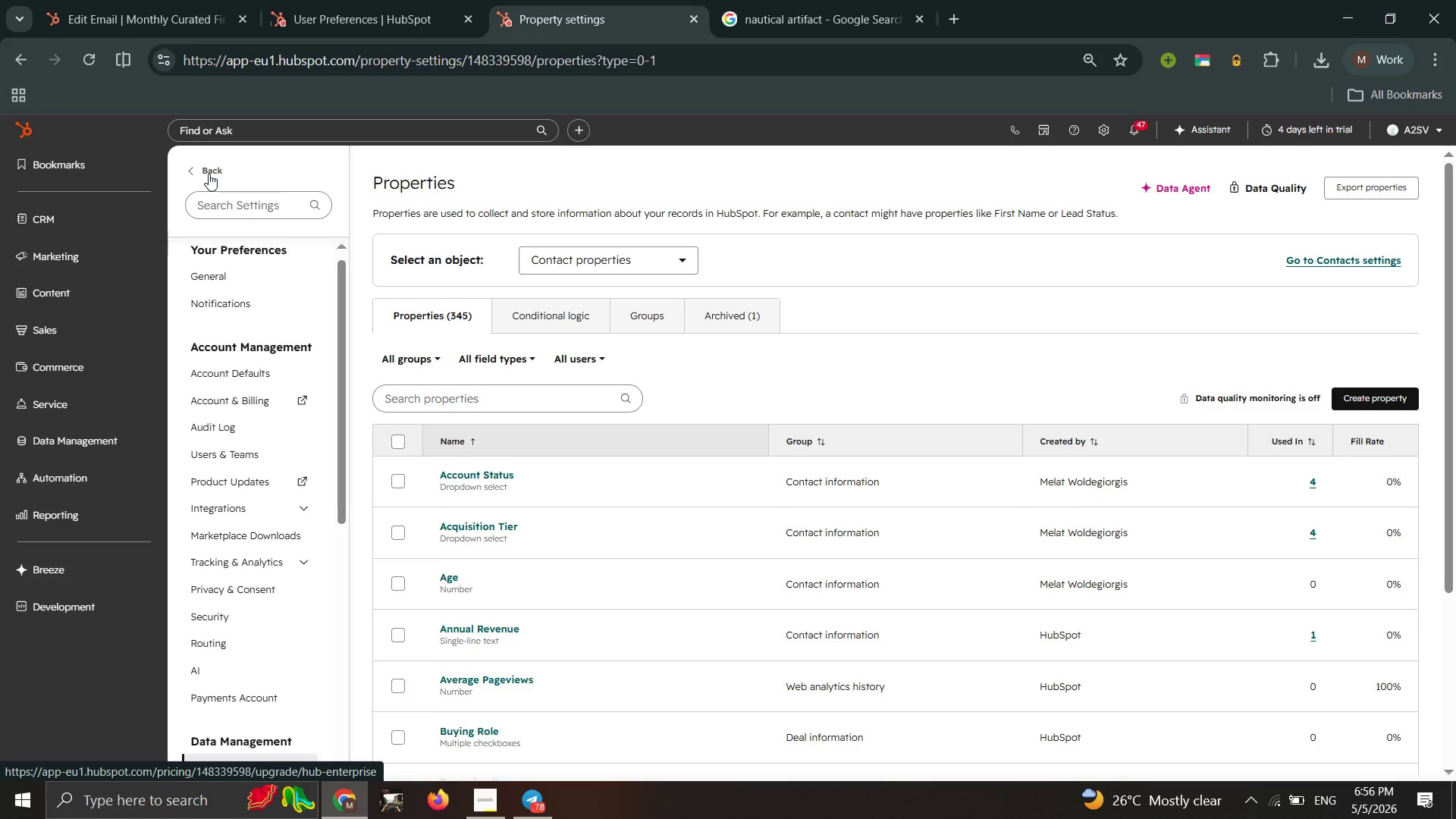 
wait(48.88)
 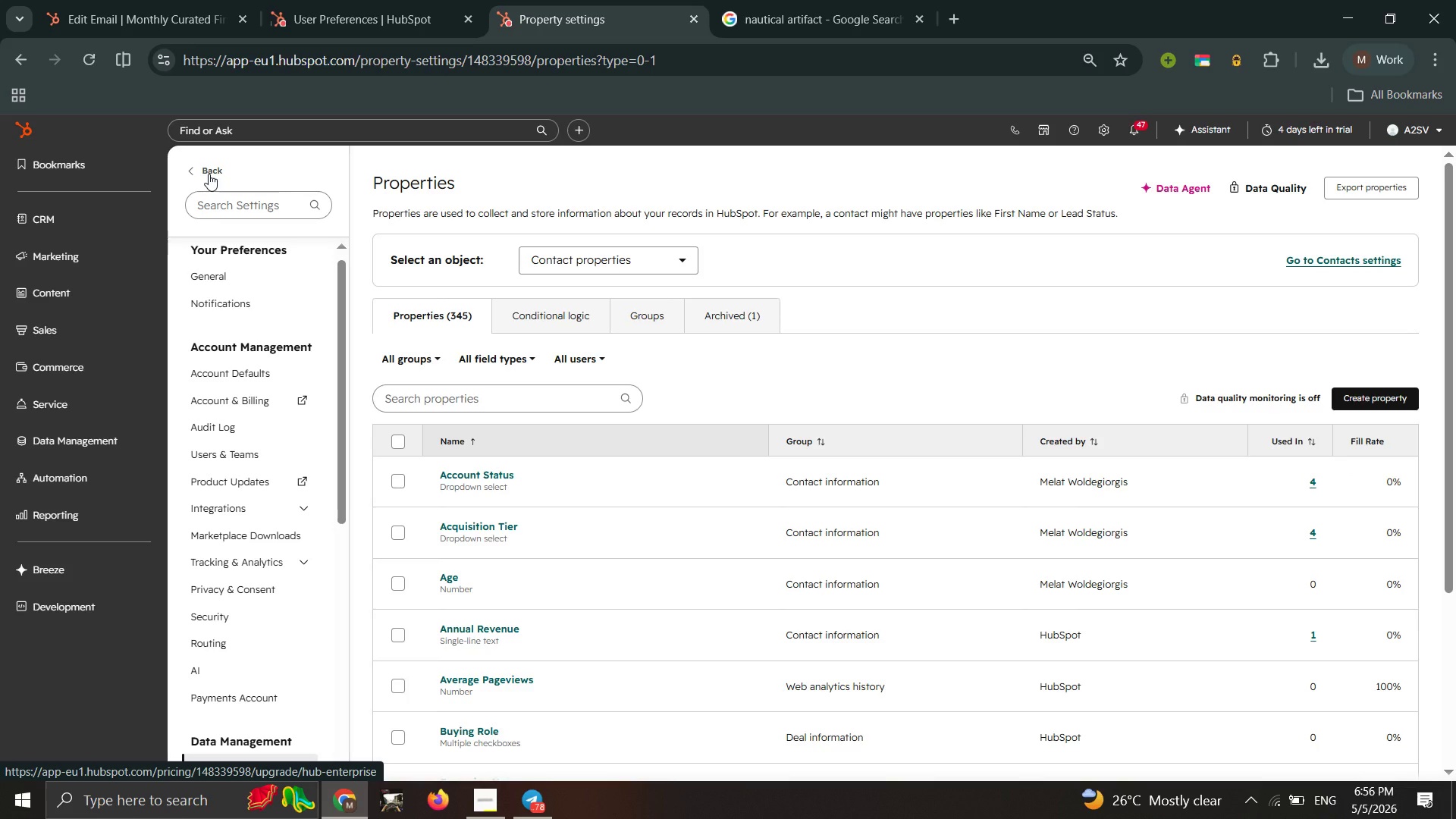 
scroll: coordinate [253, 574], scroll_direction: down, amount: 1.0
 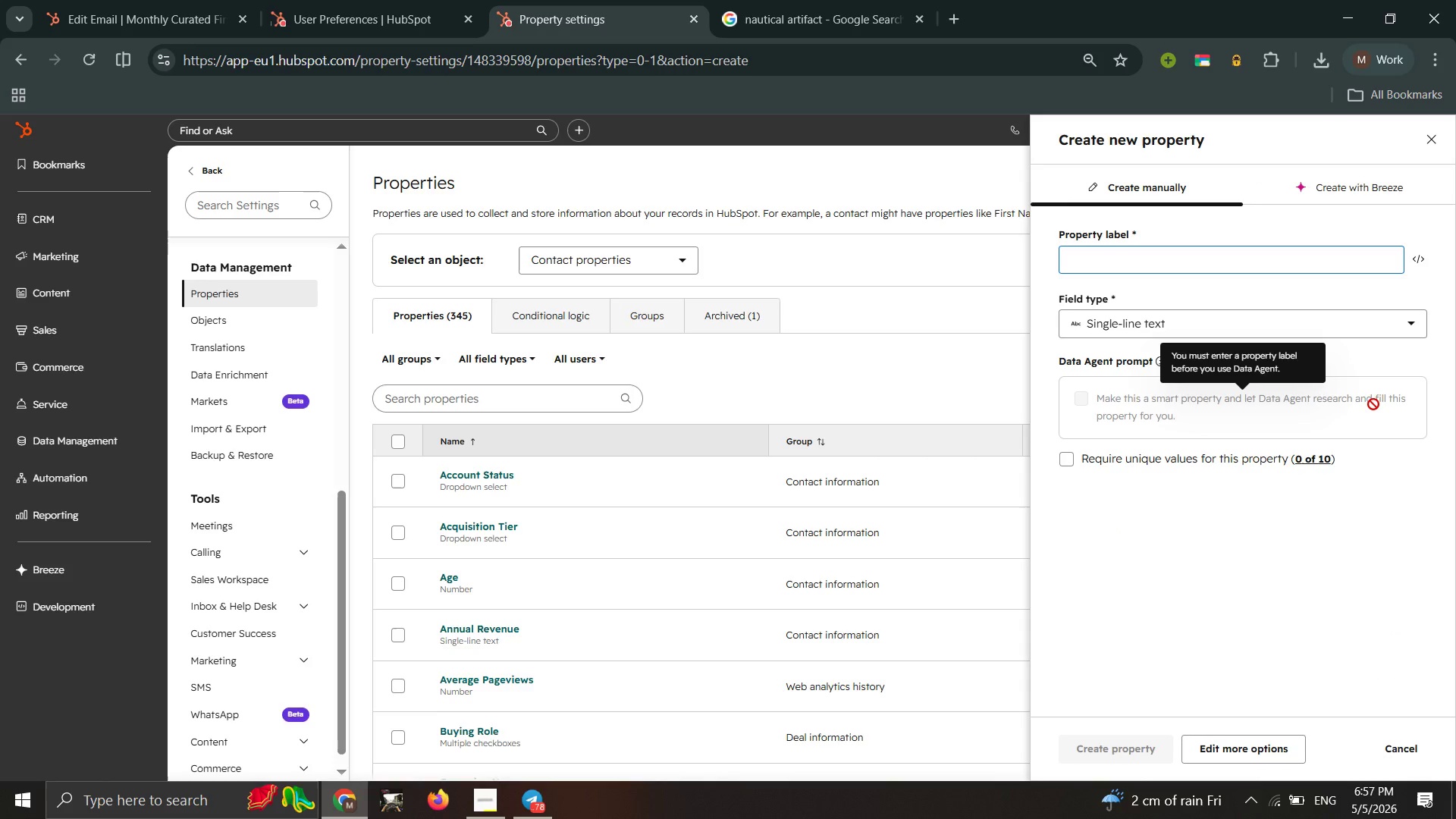 
wait(12.62)
 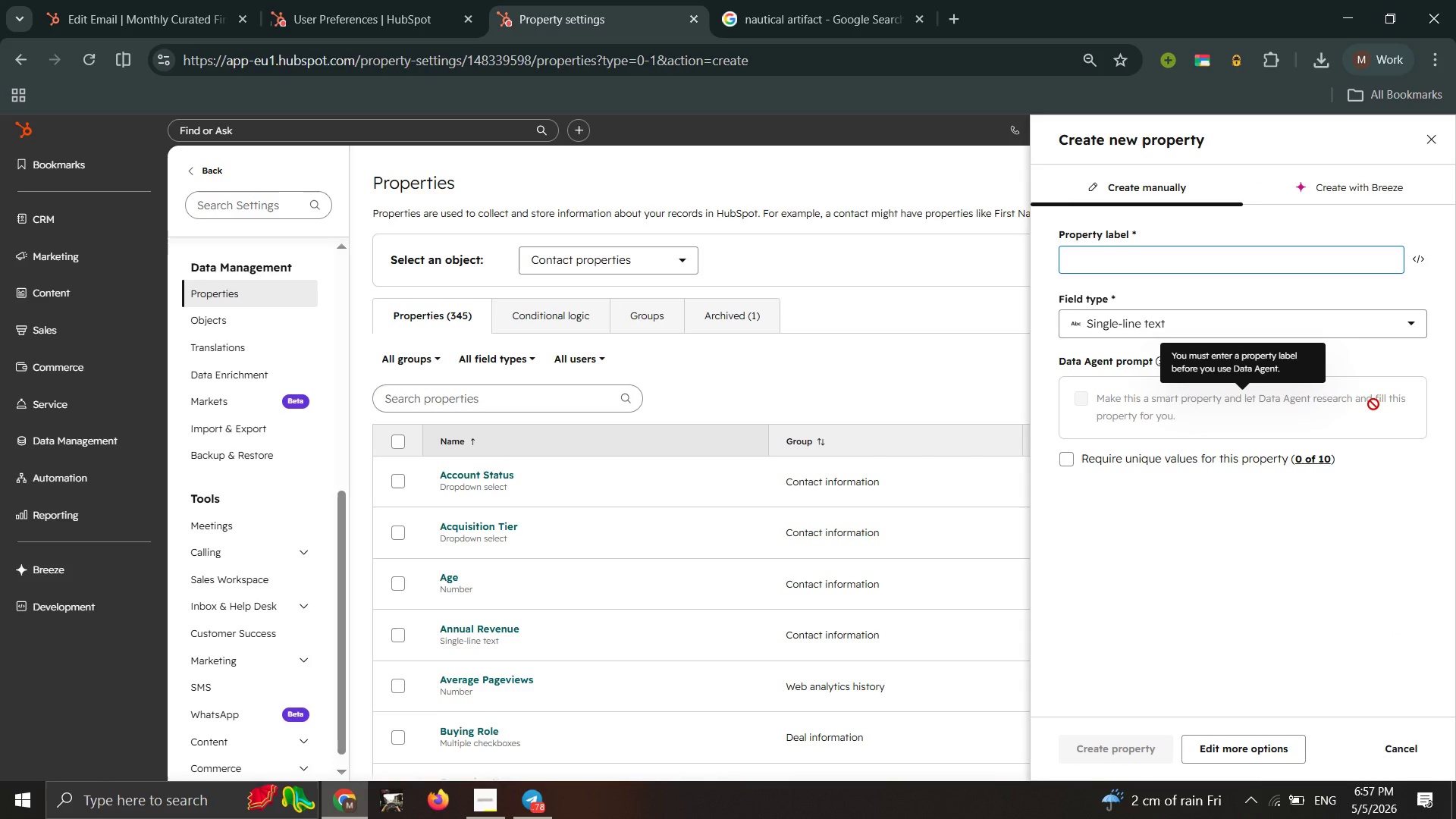 
left_click([1178, 257])
 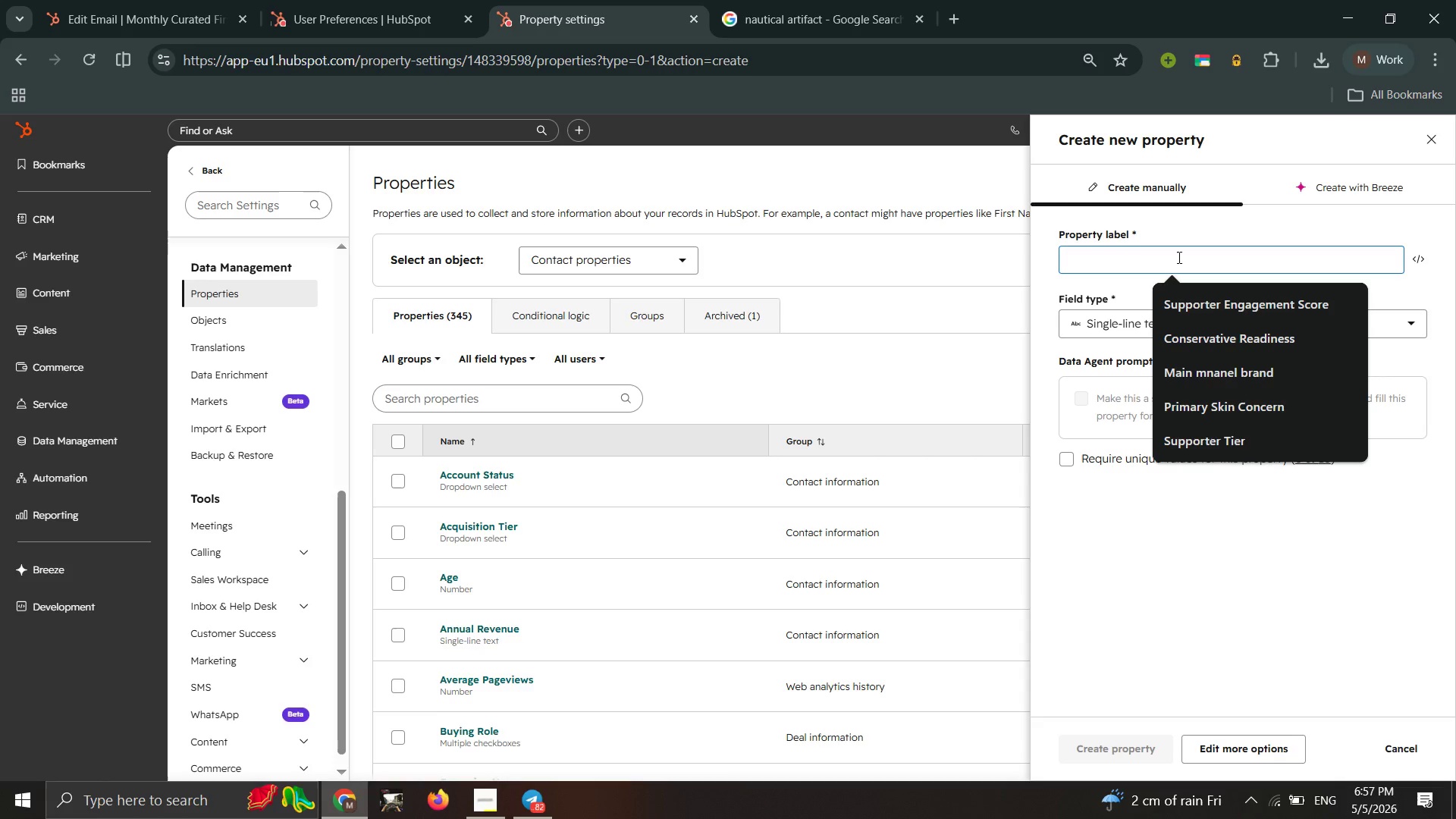 
wait(18.23)
 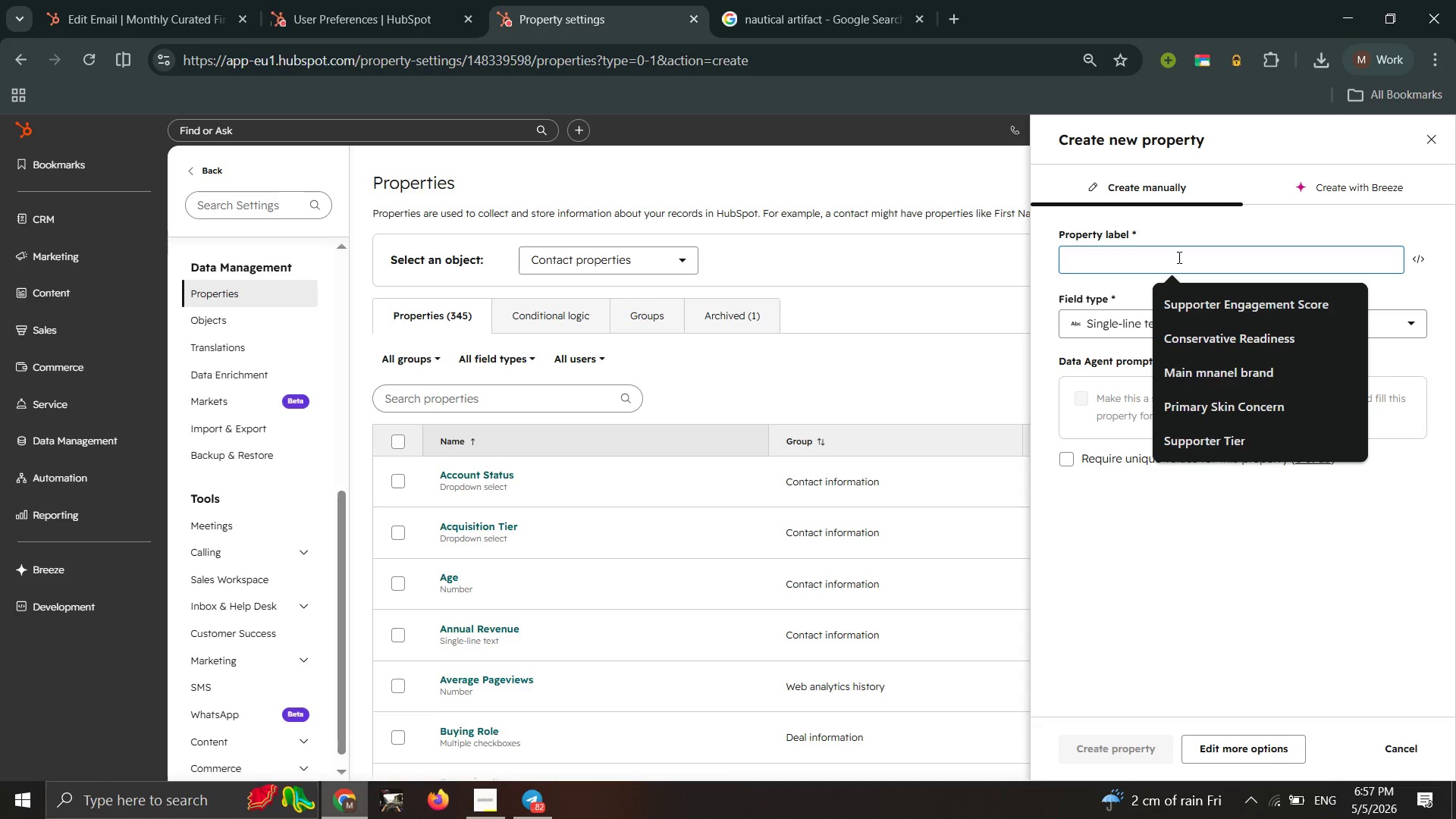 
left_click([1178, 257])
 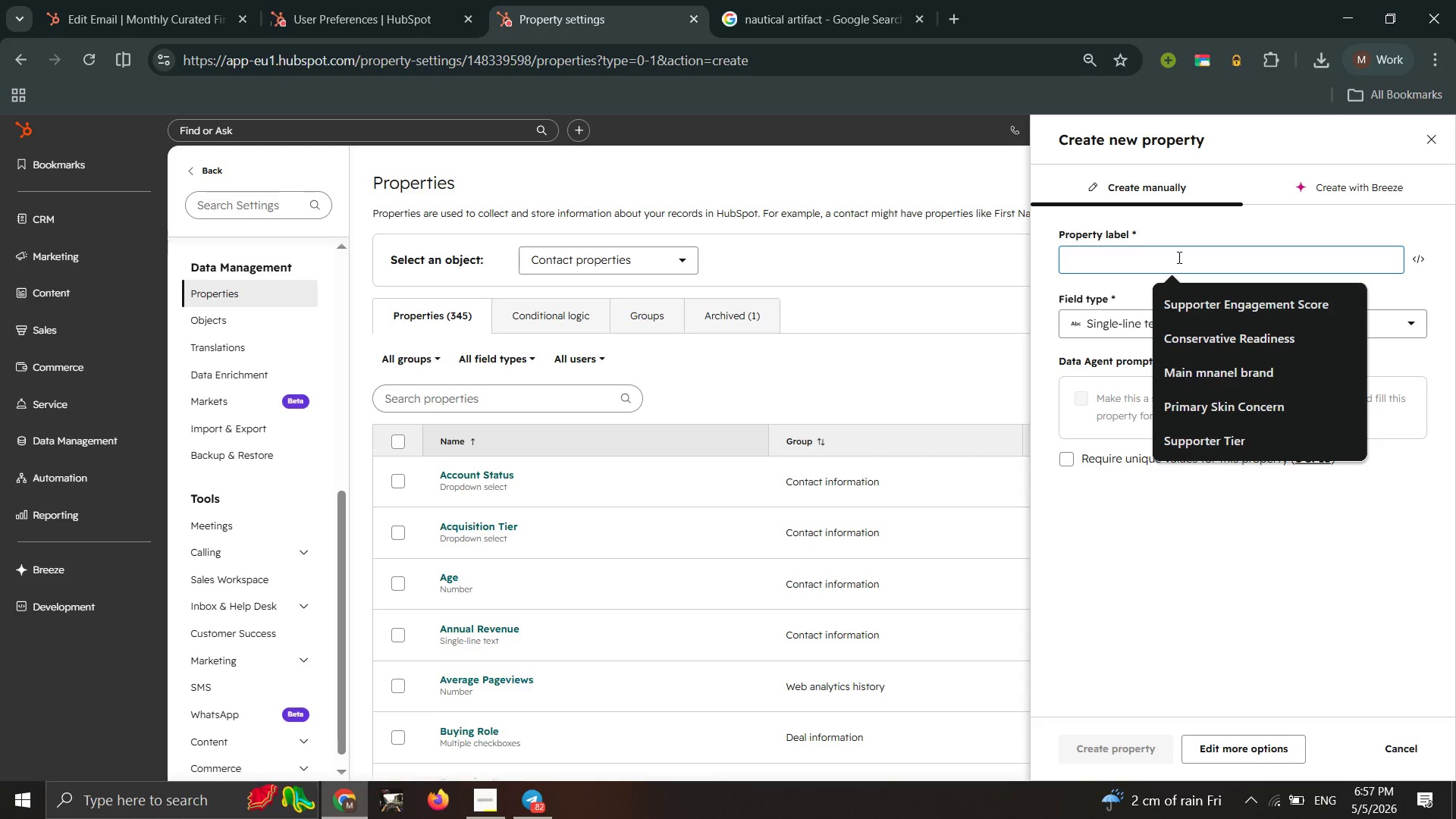 
wait(9.83)
 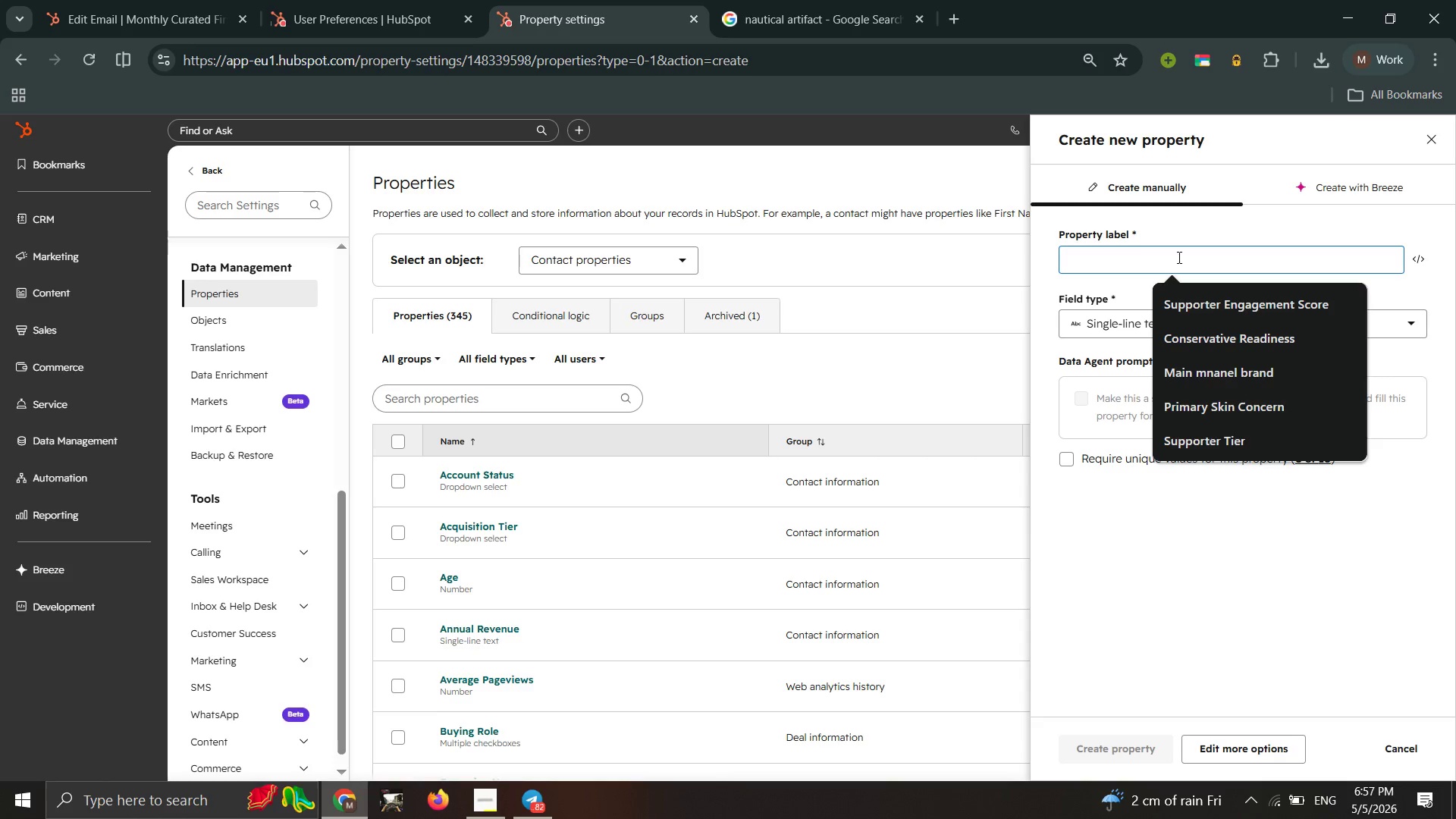 
type(News)
 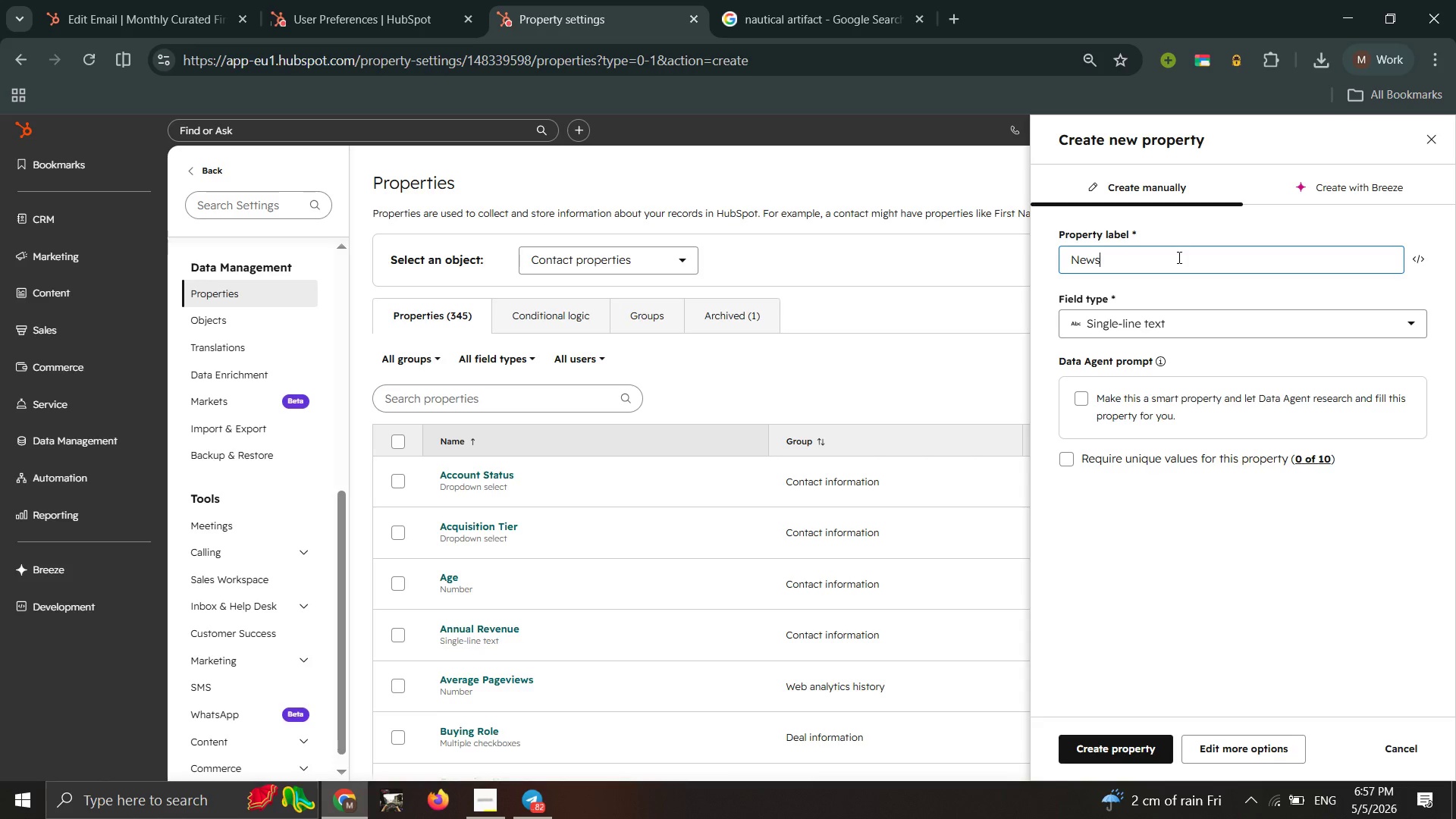 
wait(13.94)
 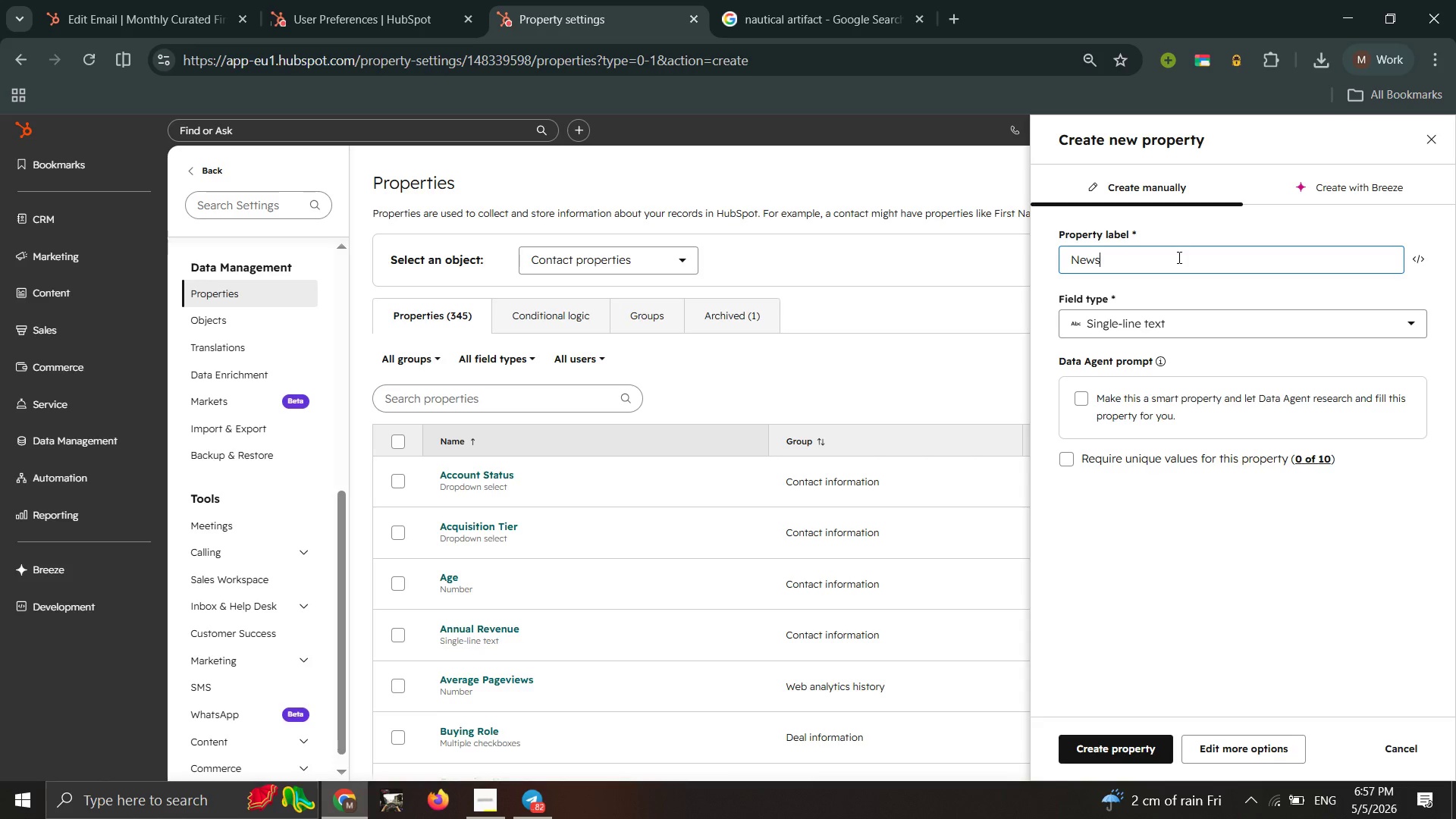 
type(letter S)
 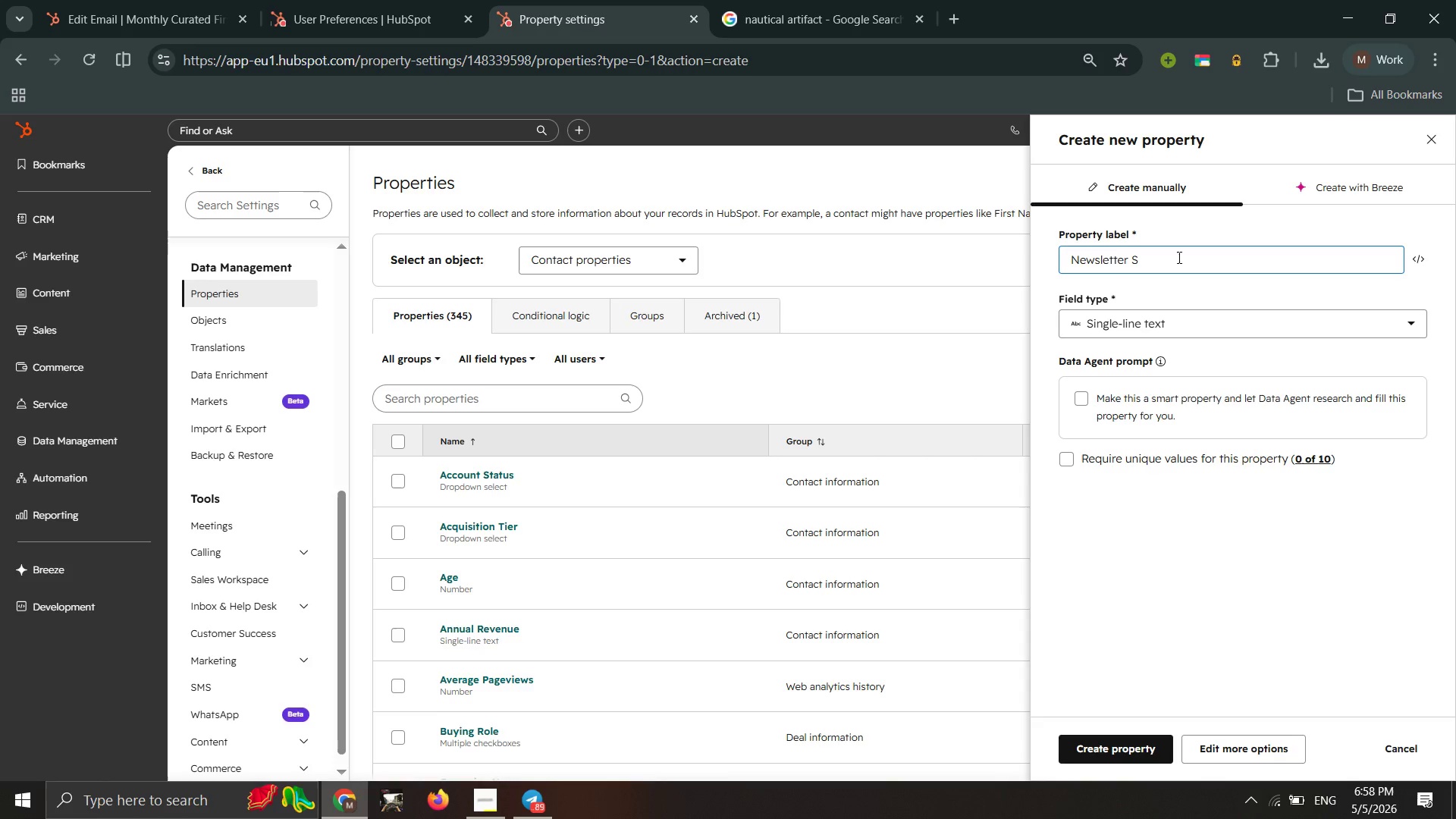 
wait(5.69)
 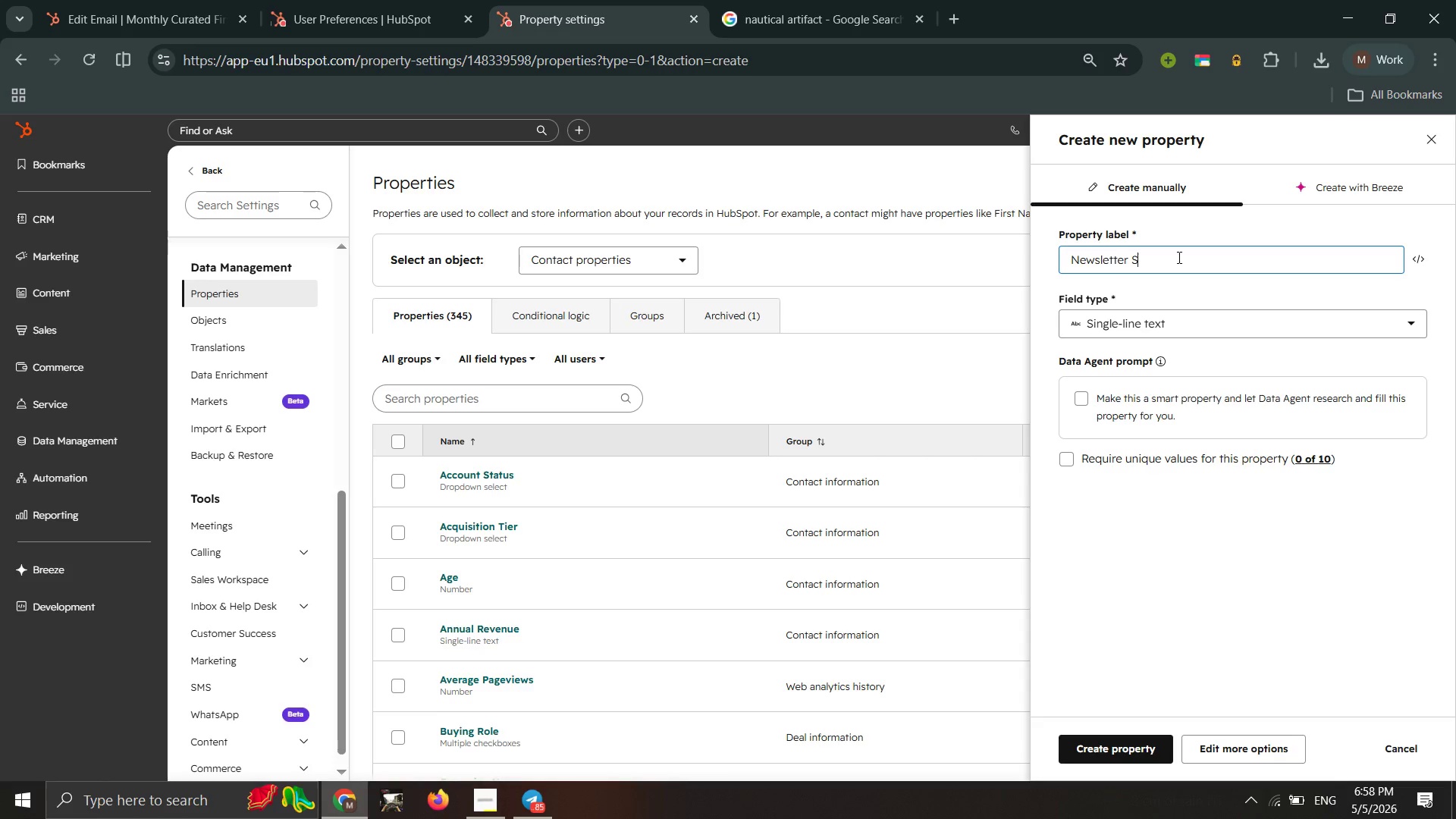 
type(ubsc)
 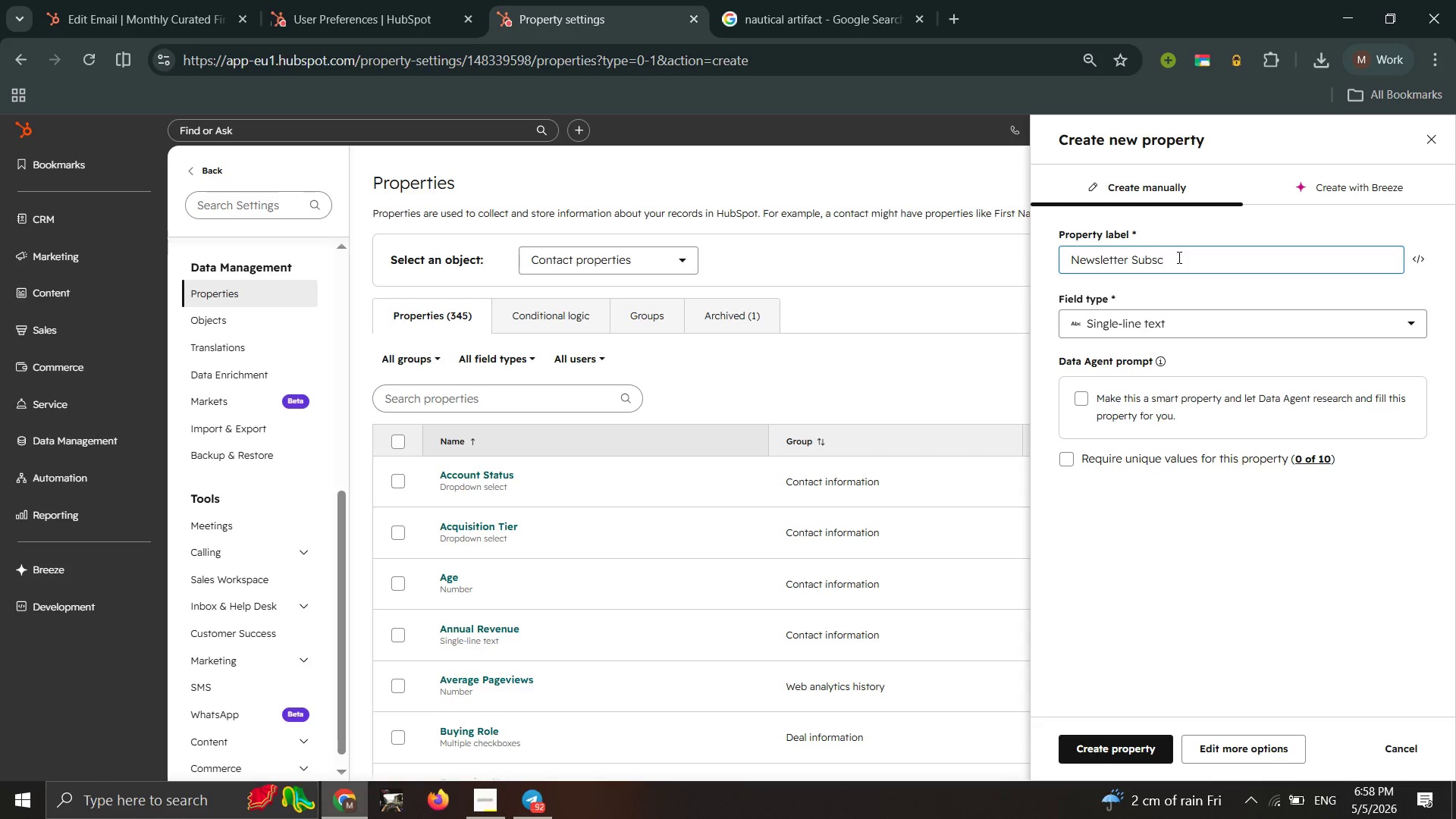 
type(riber )
 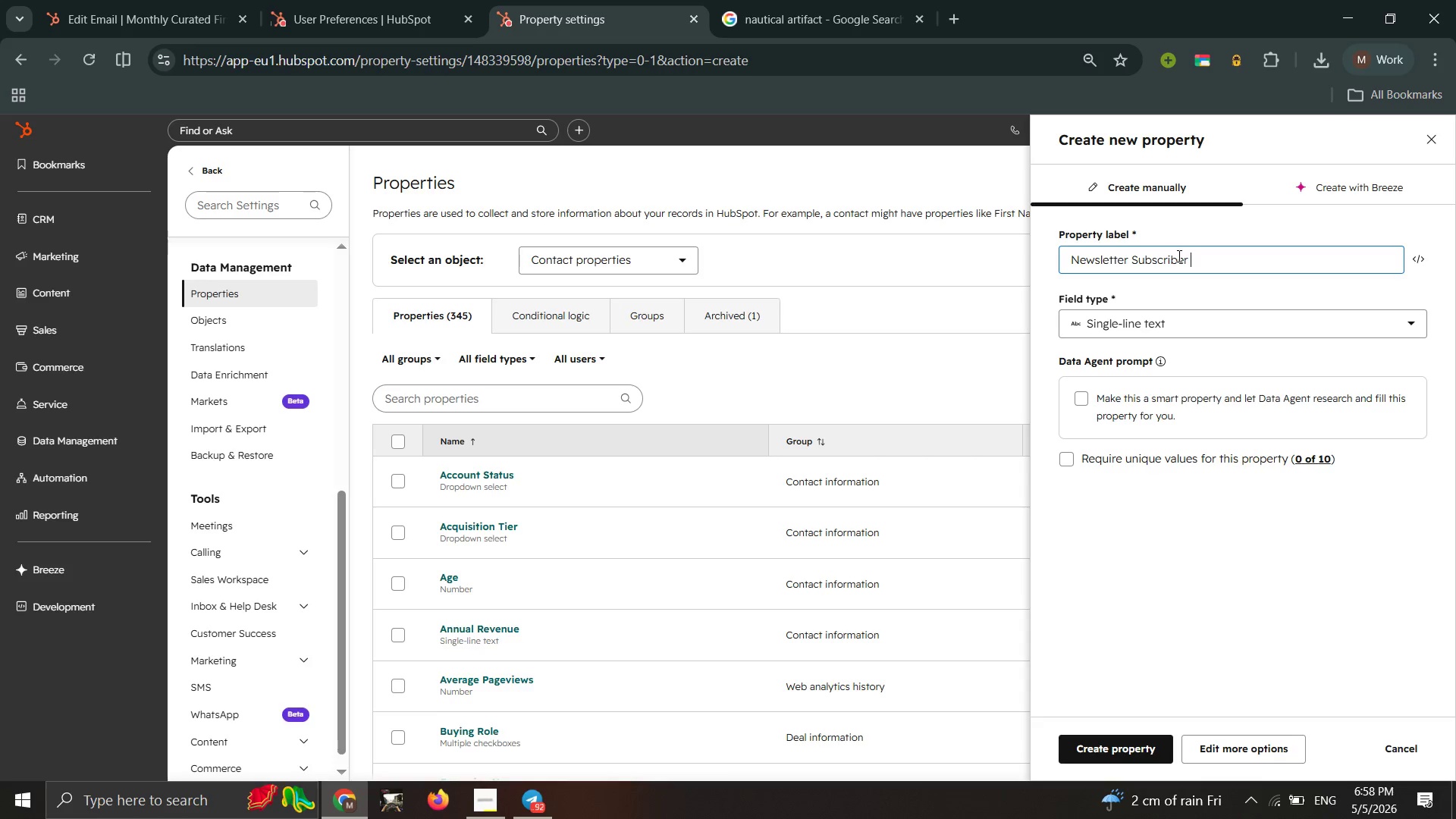 
left_click([1184, 331])
 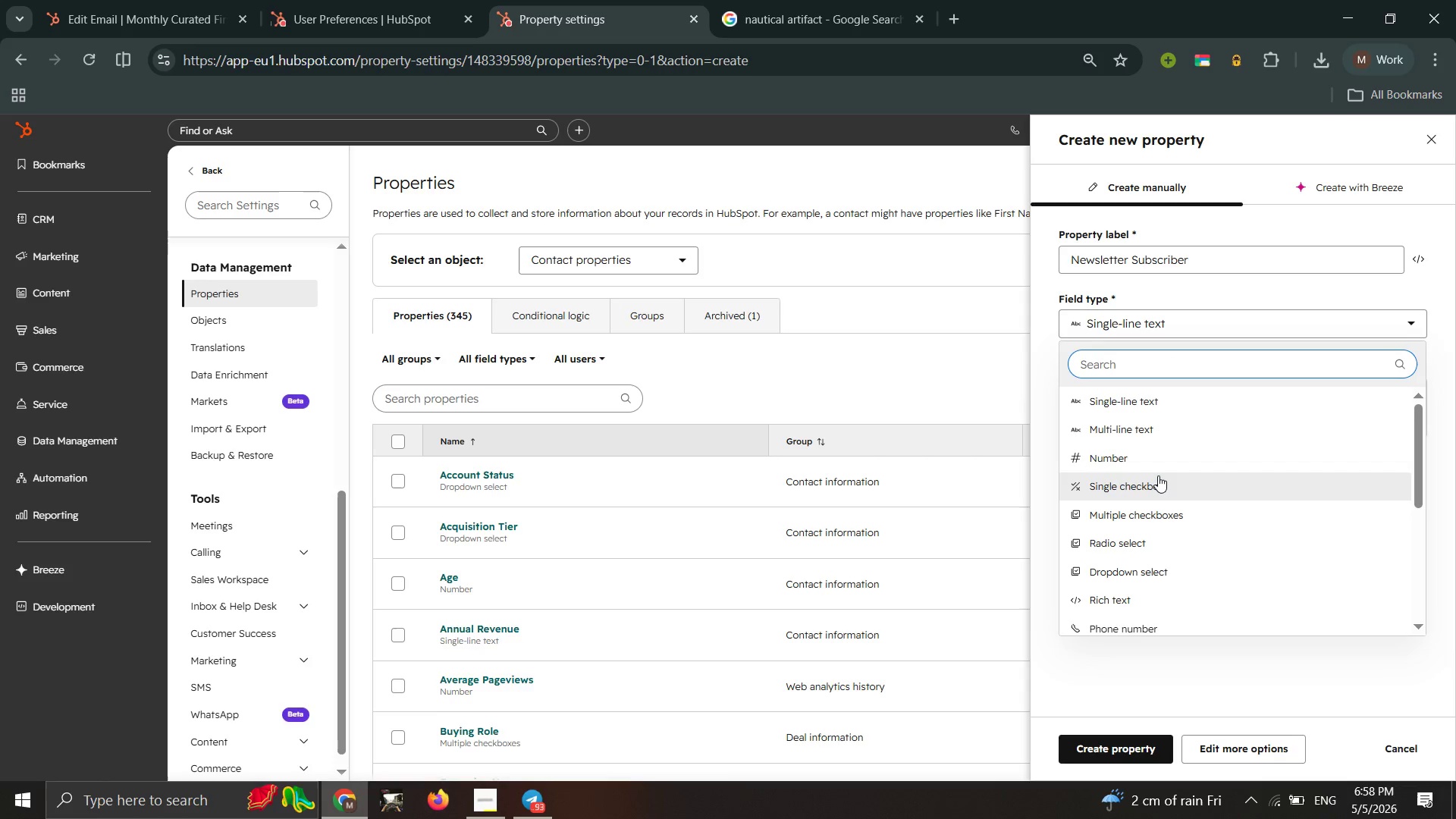 
left_click([1158, 475])
 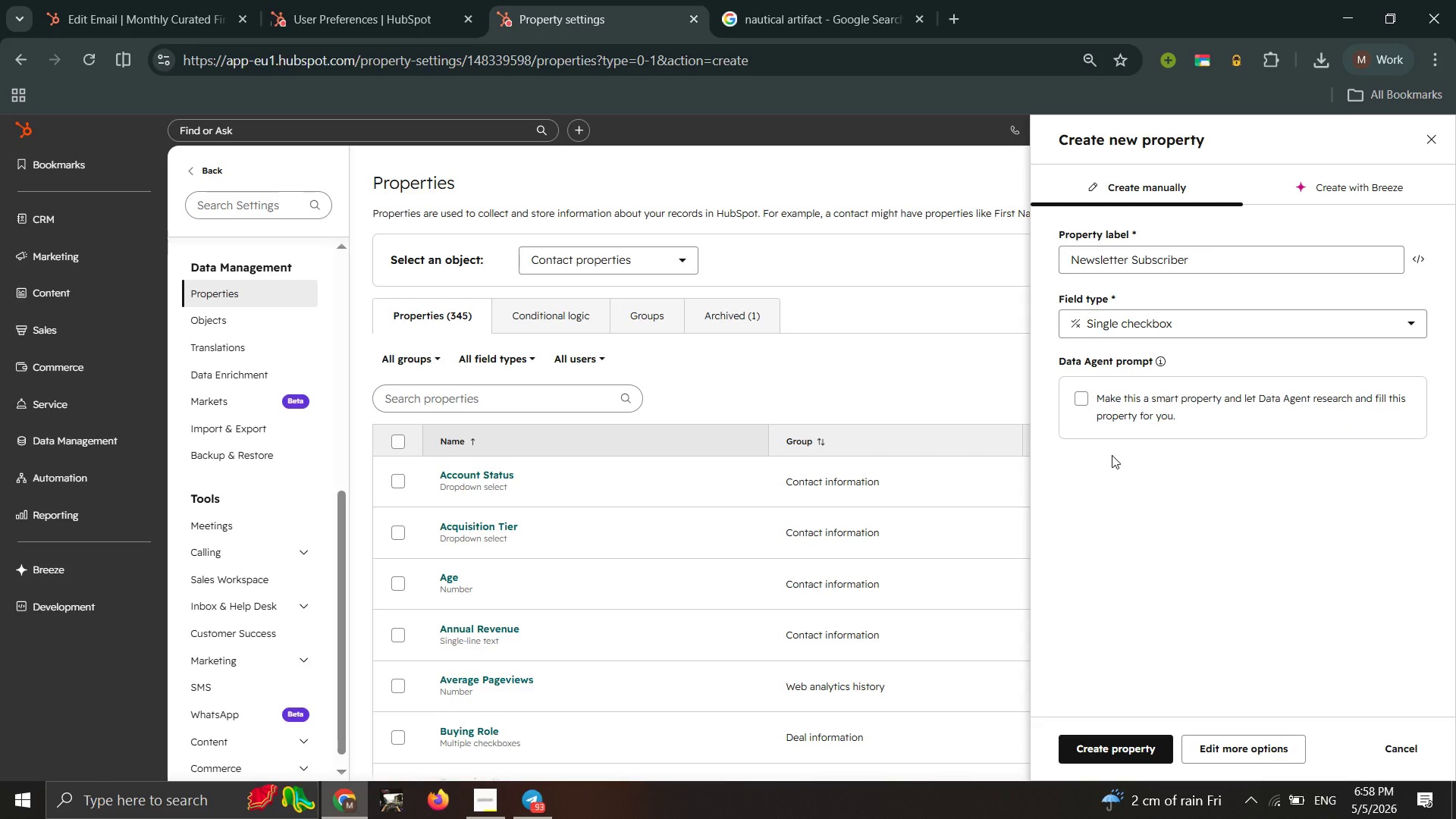 
wait(18.69)
 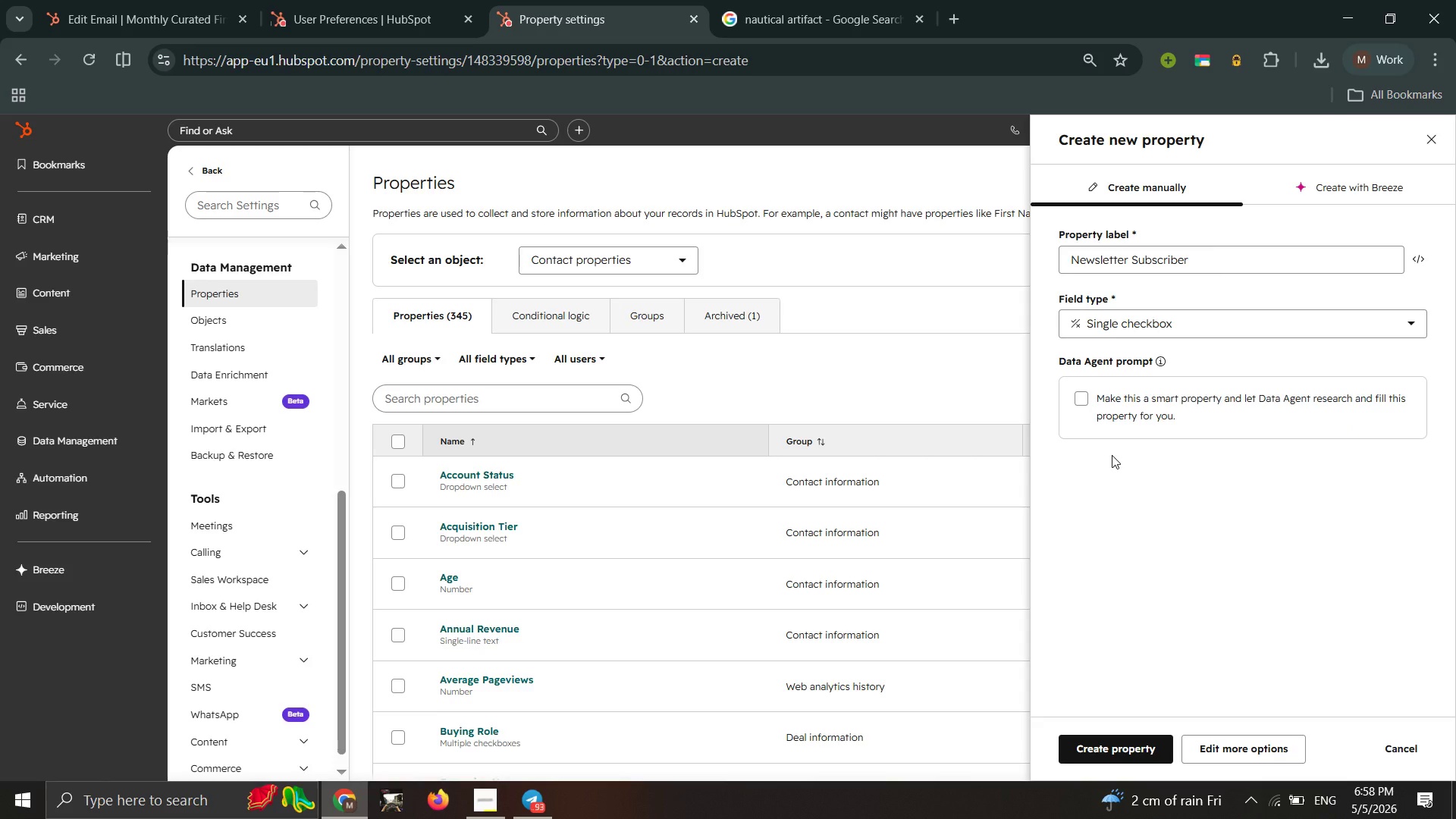 
left_click([1114, 746])
 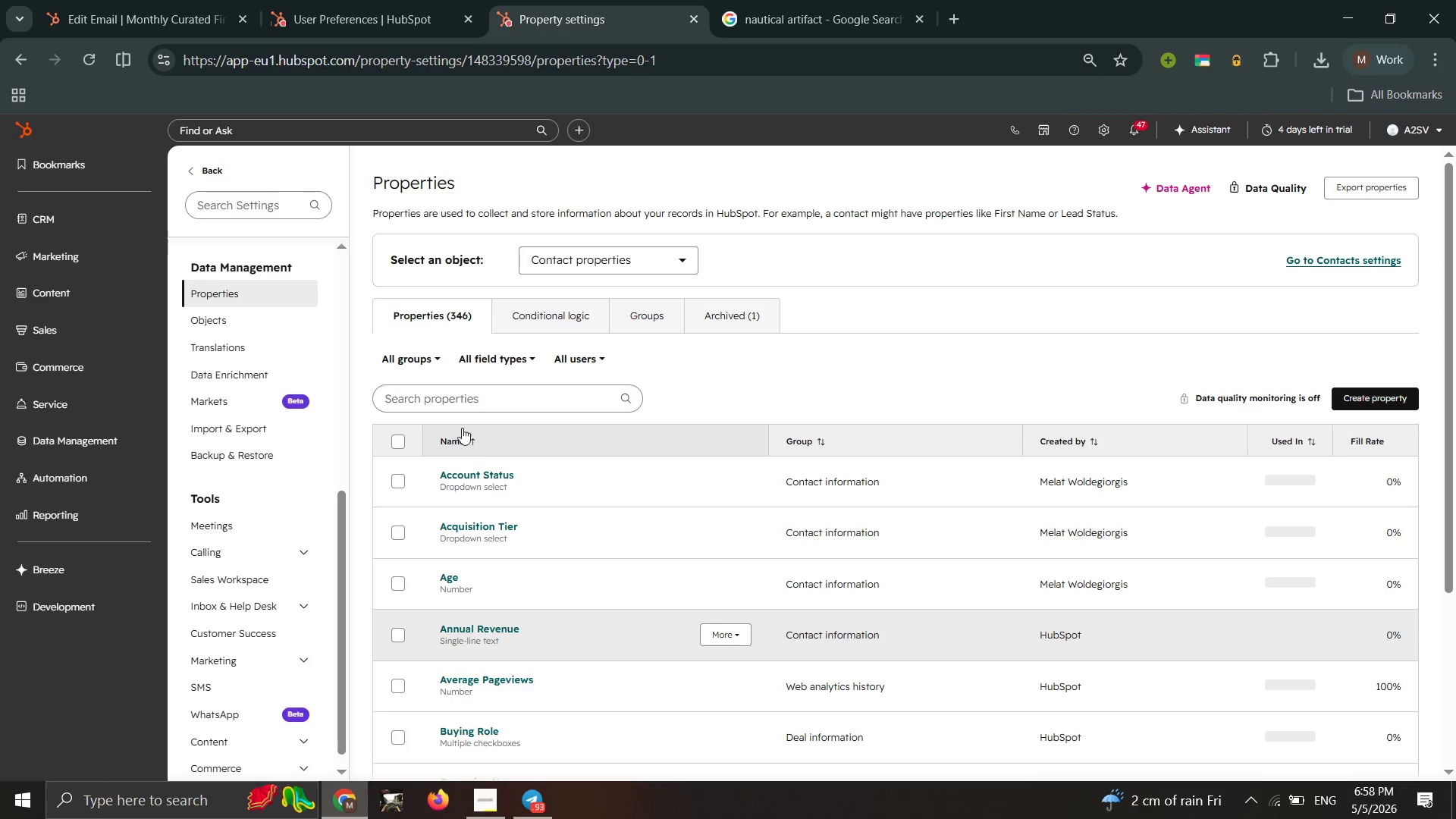 
left_click([457, 405])
 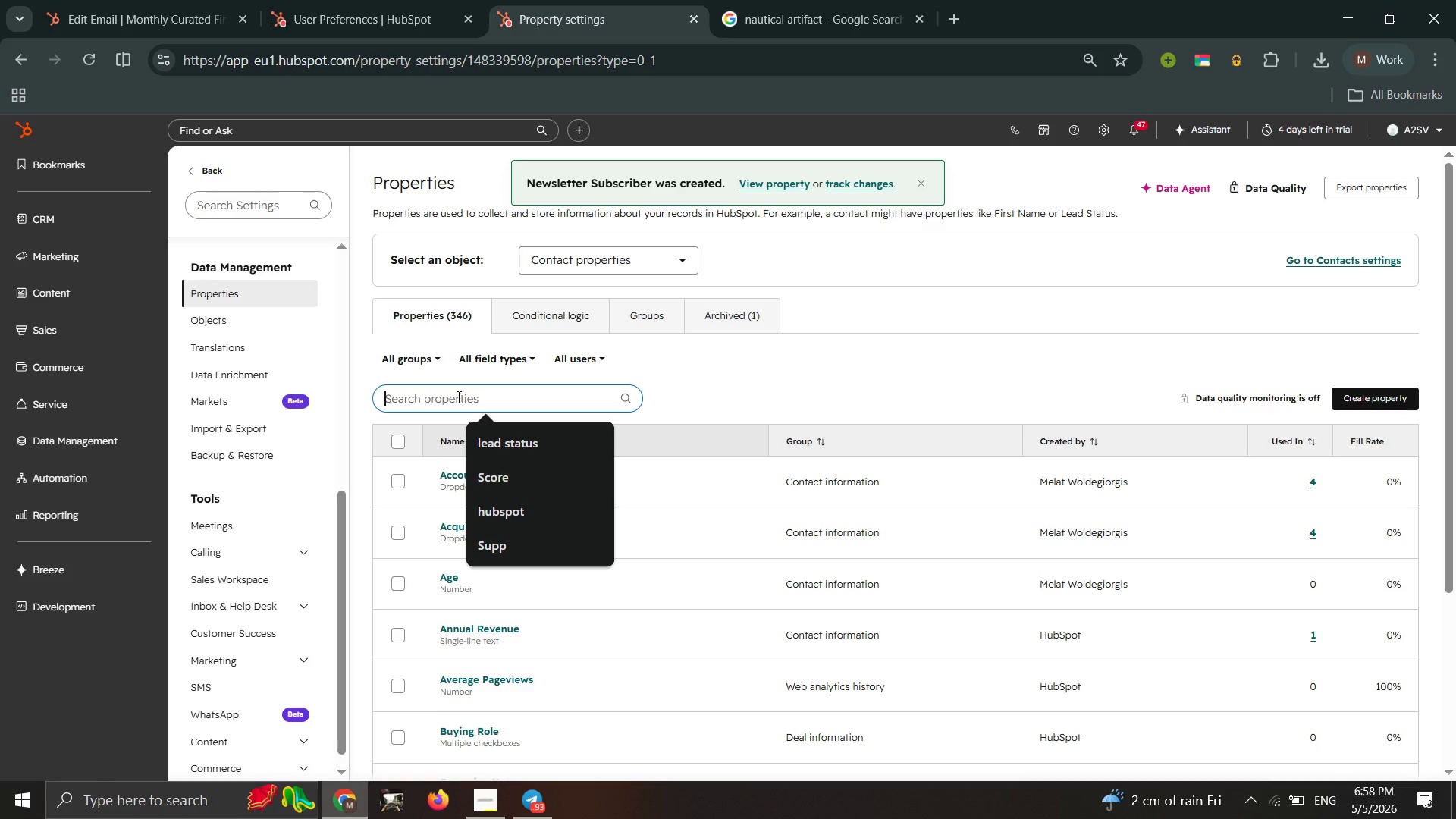 
type(news letter)
 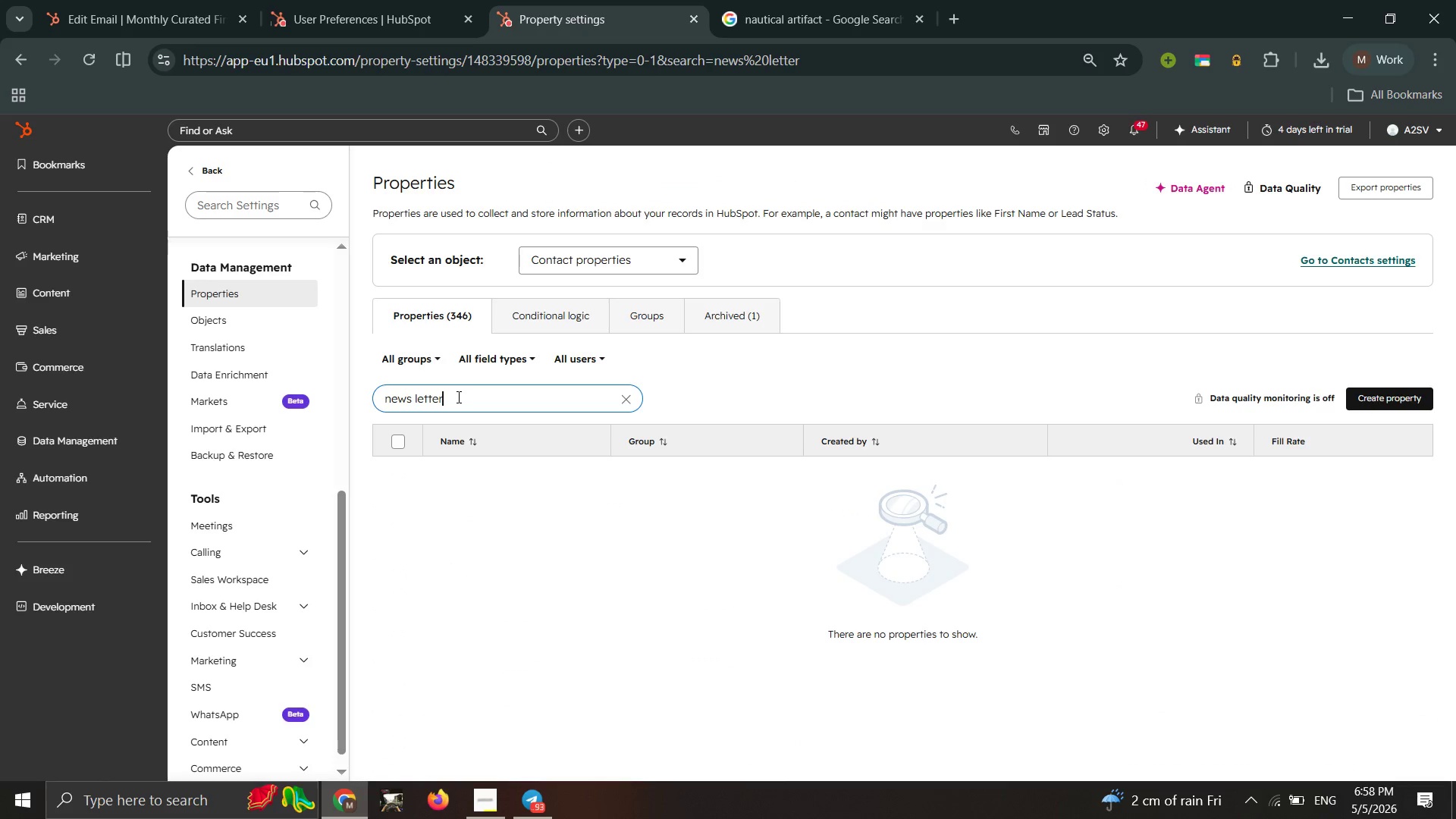 
key(ArrowLeft)
 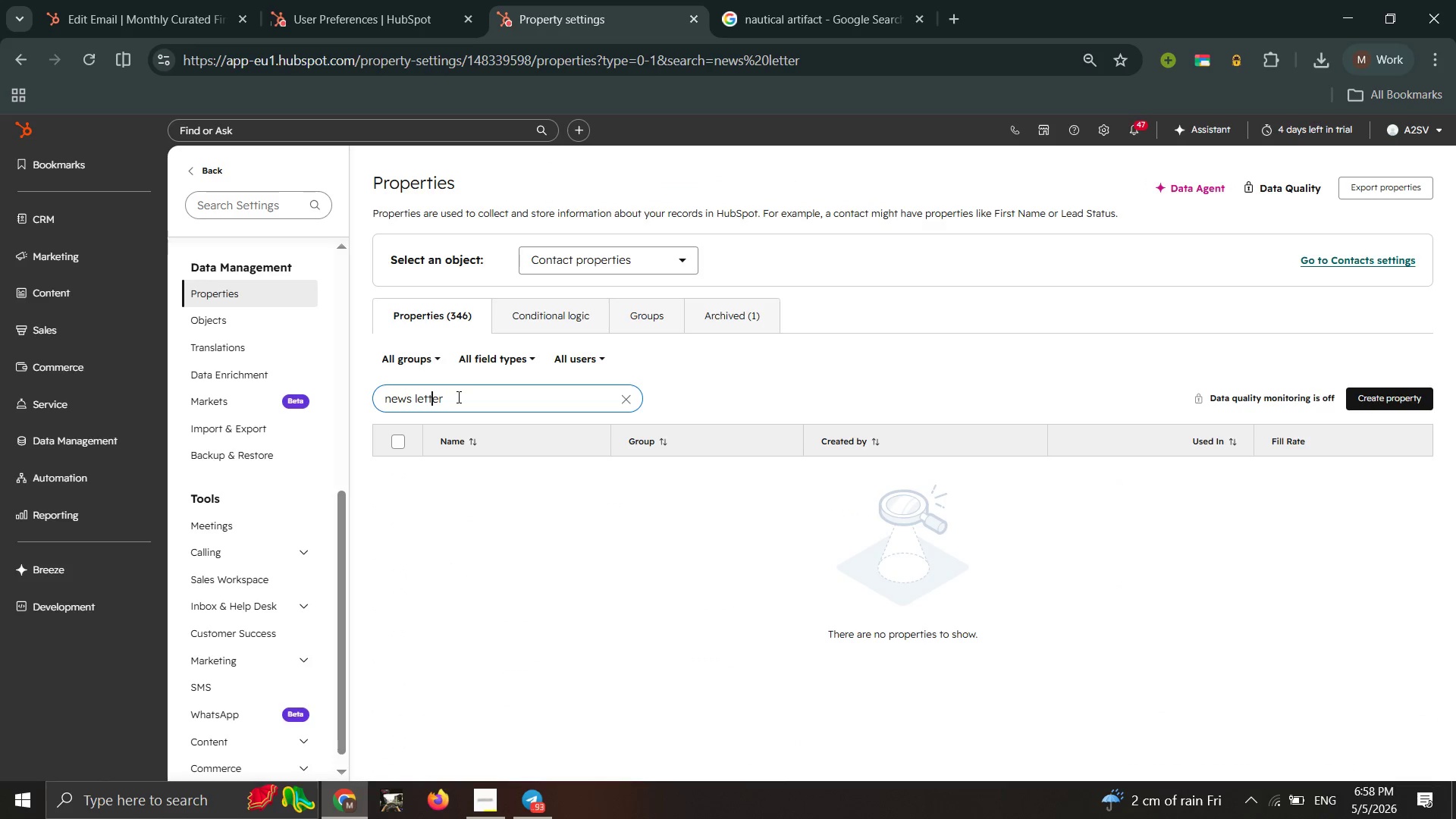 
key(ArrowLeft)
 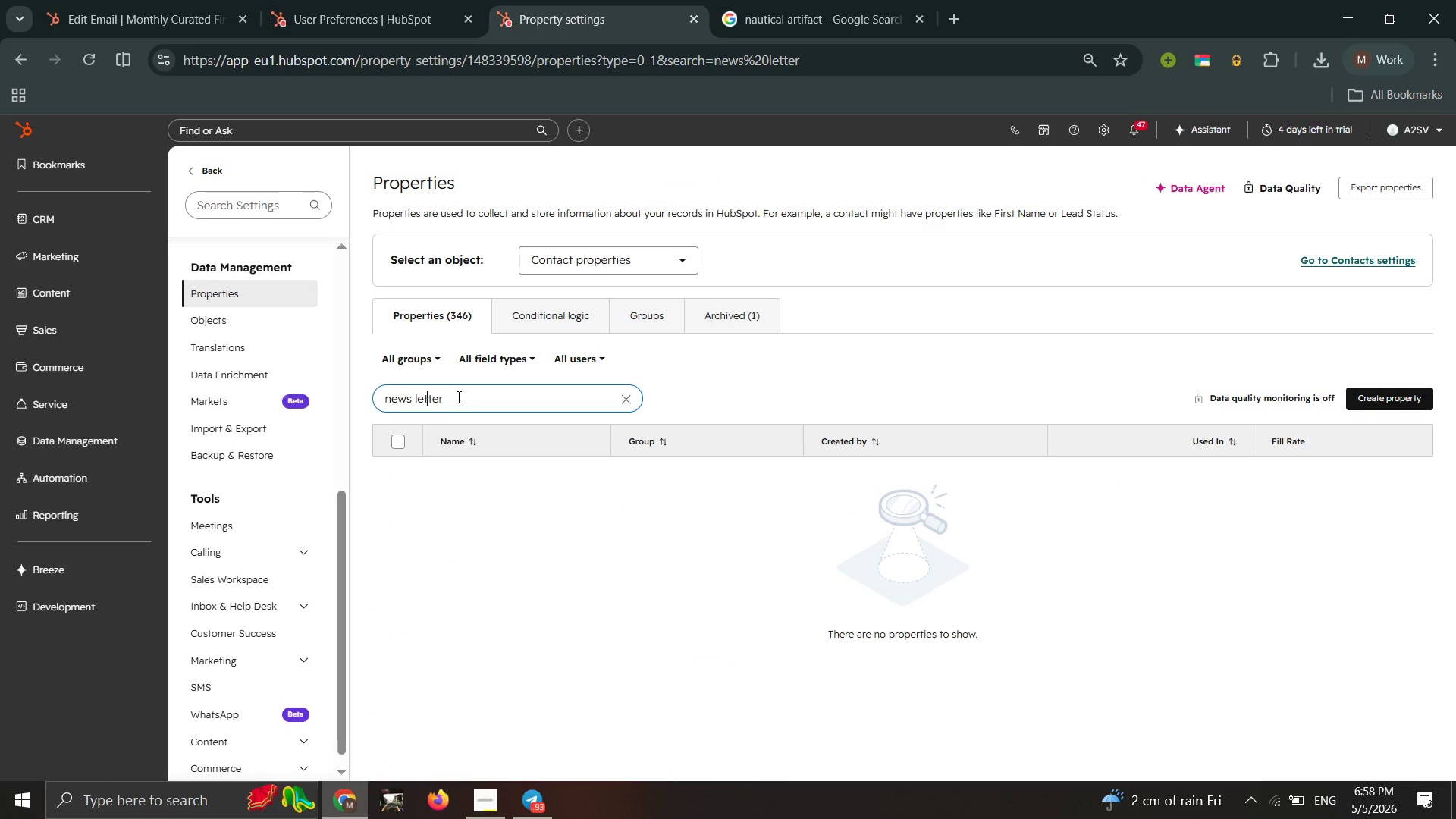 
key(ArrowLeft)
 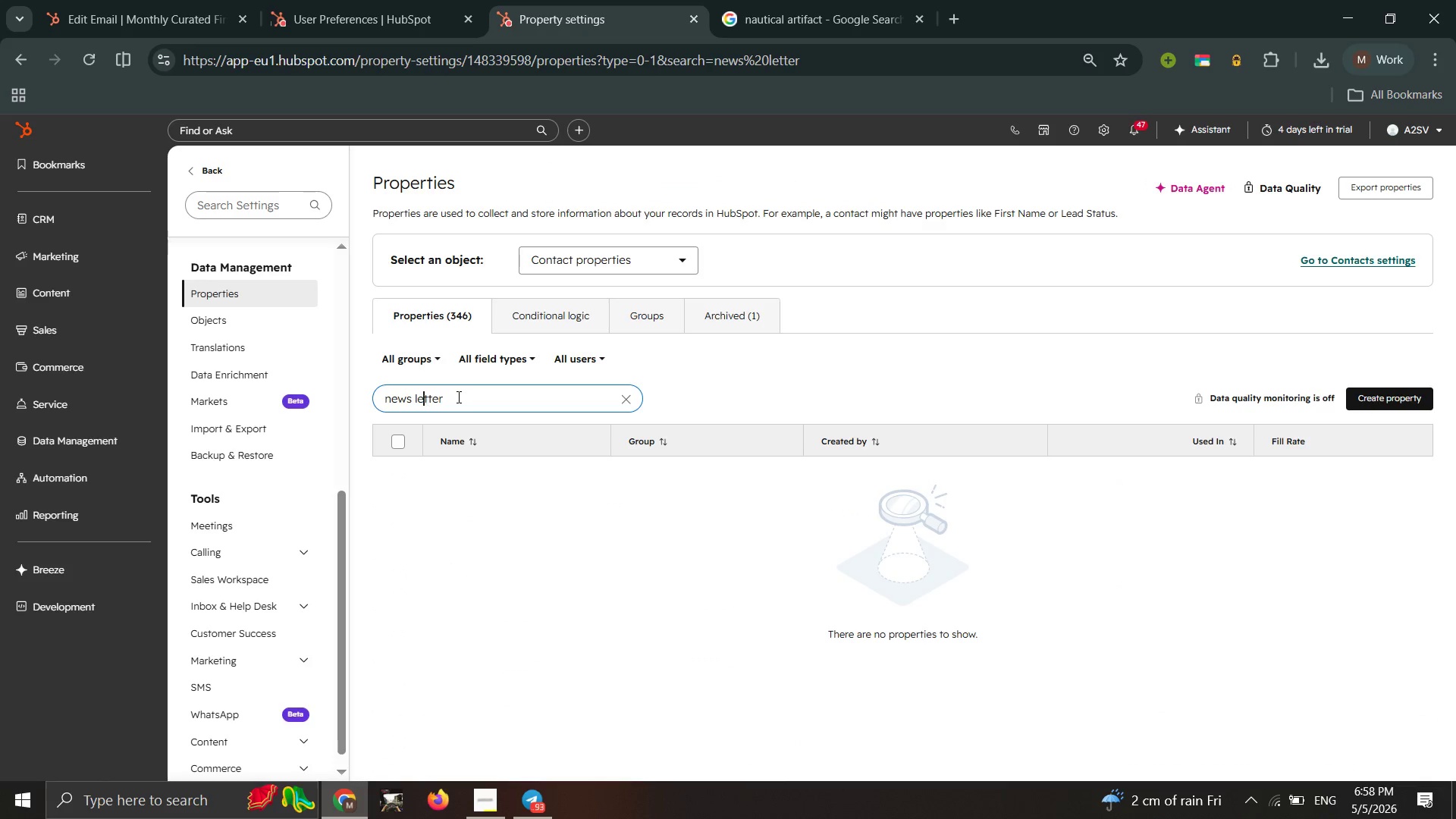 
key(ArrowLeft)
 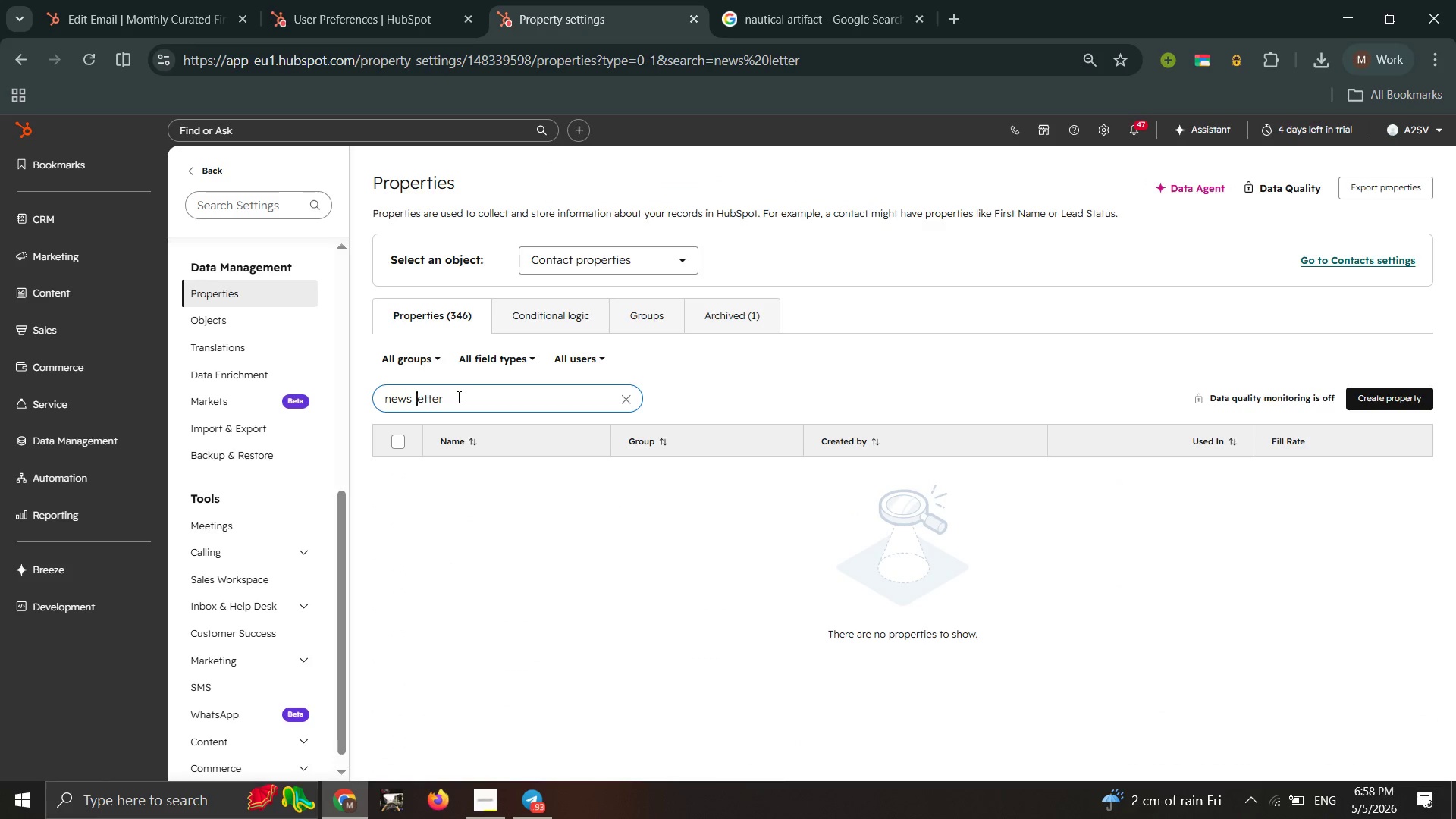 
key(ArrowLeft)
 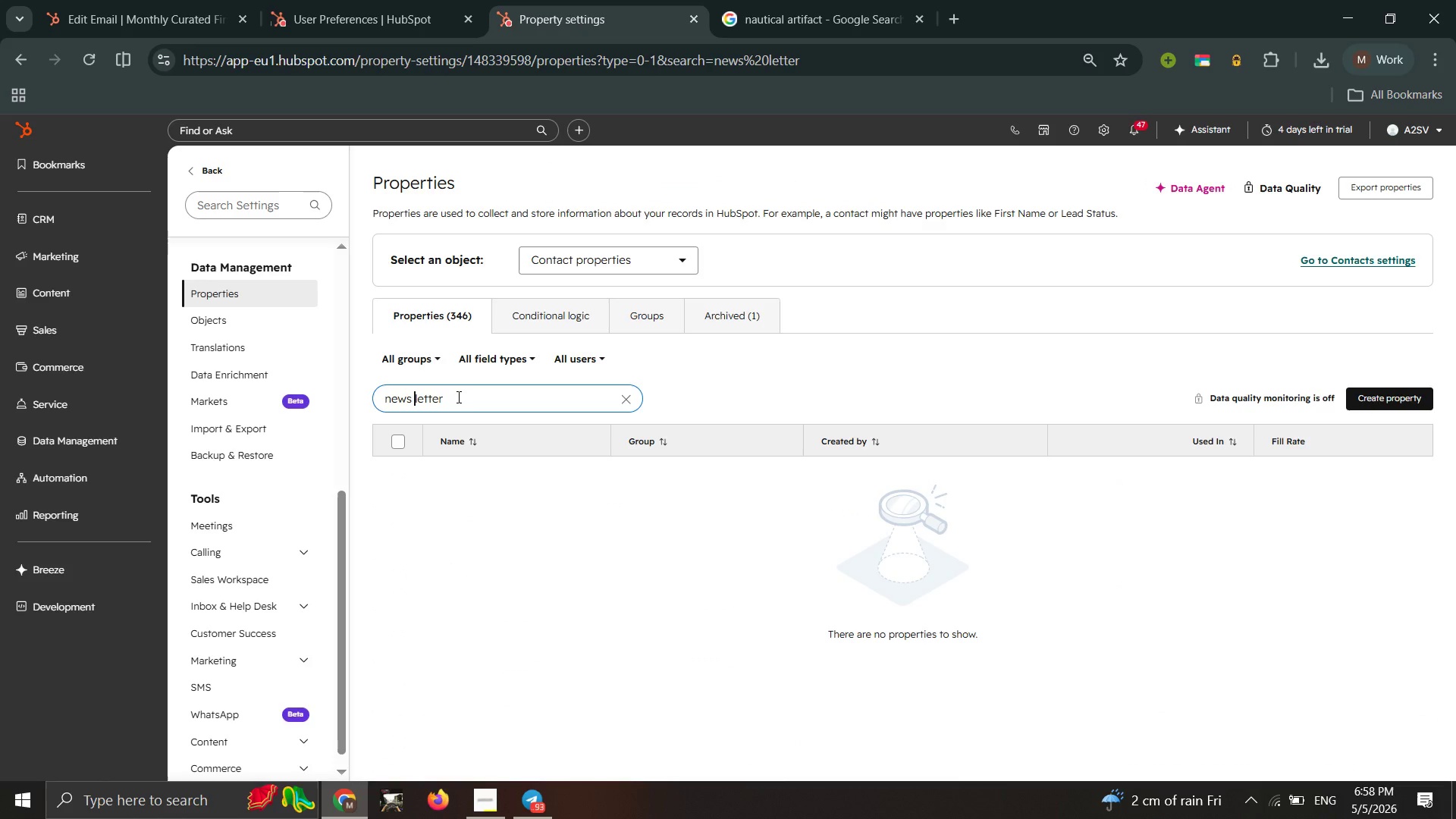 
key(ArrowLeft)
 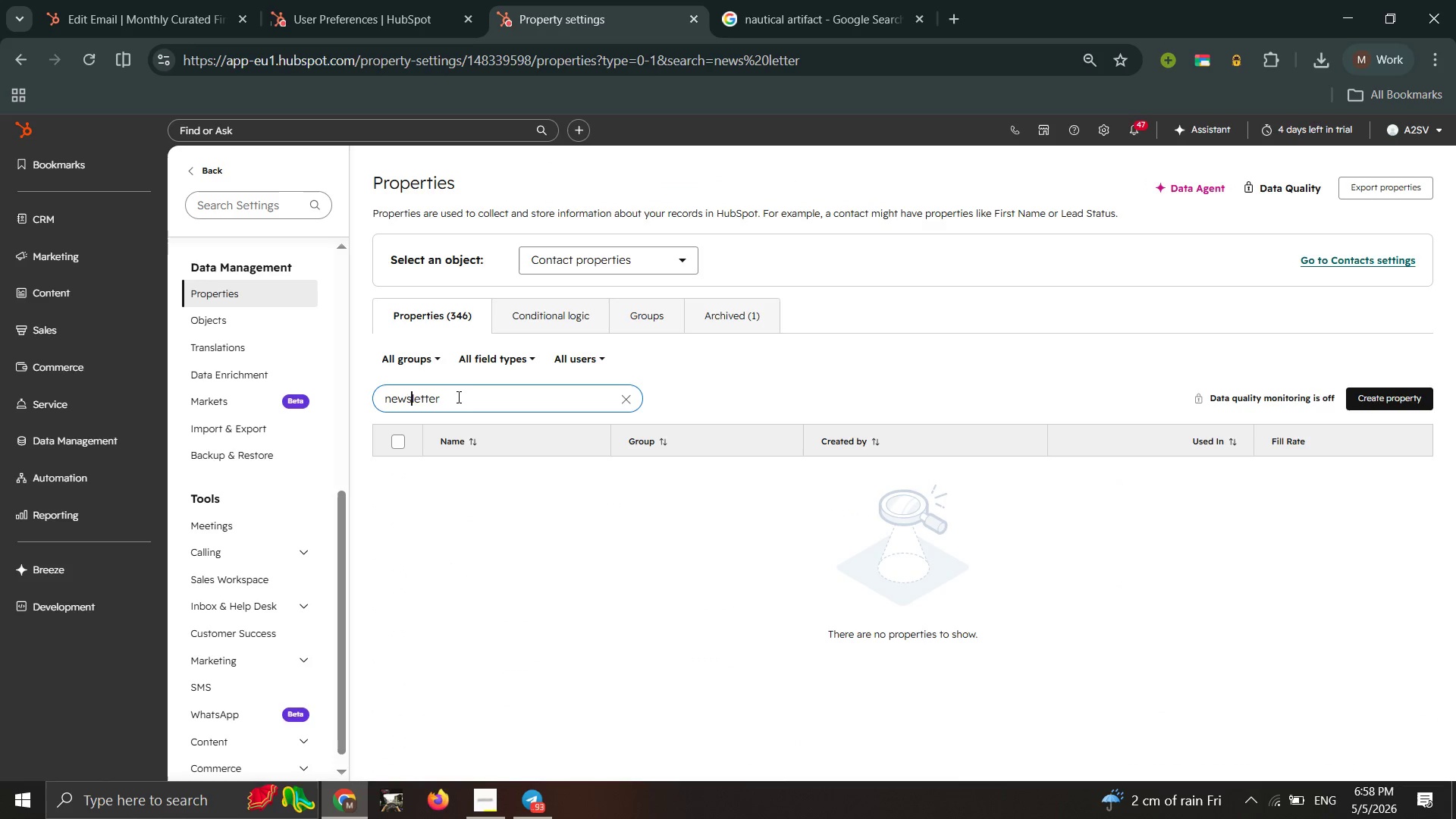 
key(Backspace)
 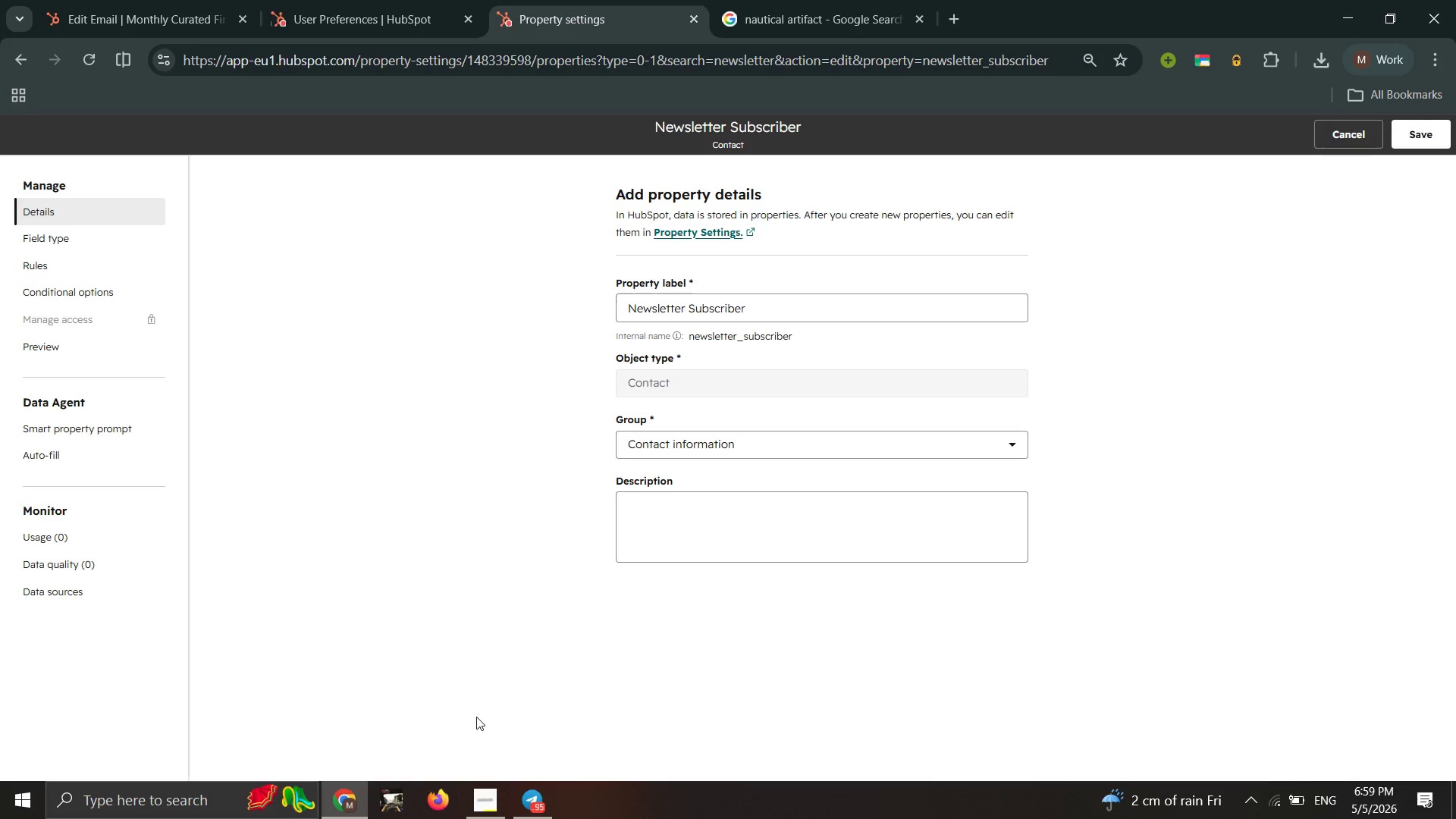 
wait(32.05)
 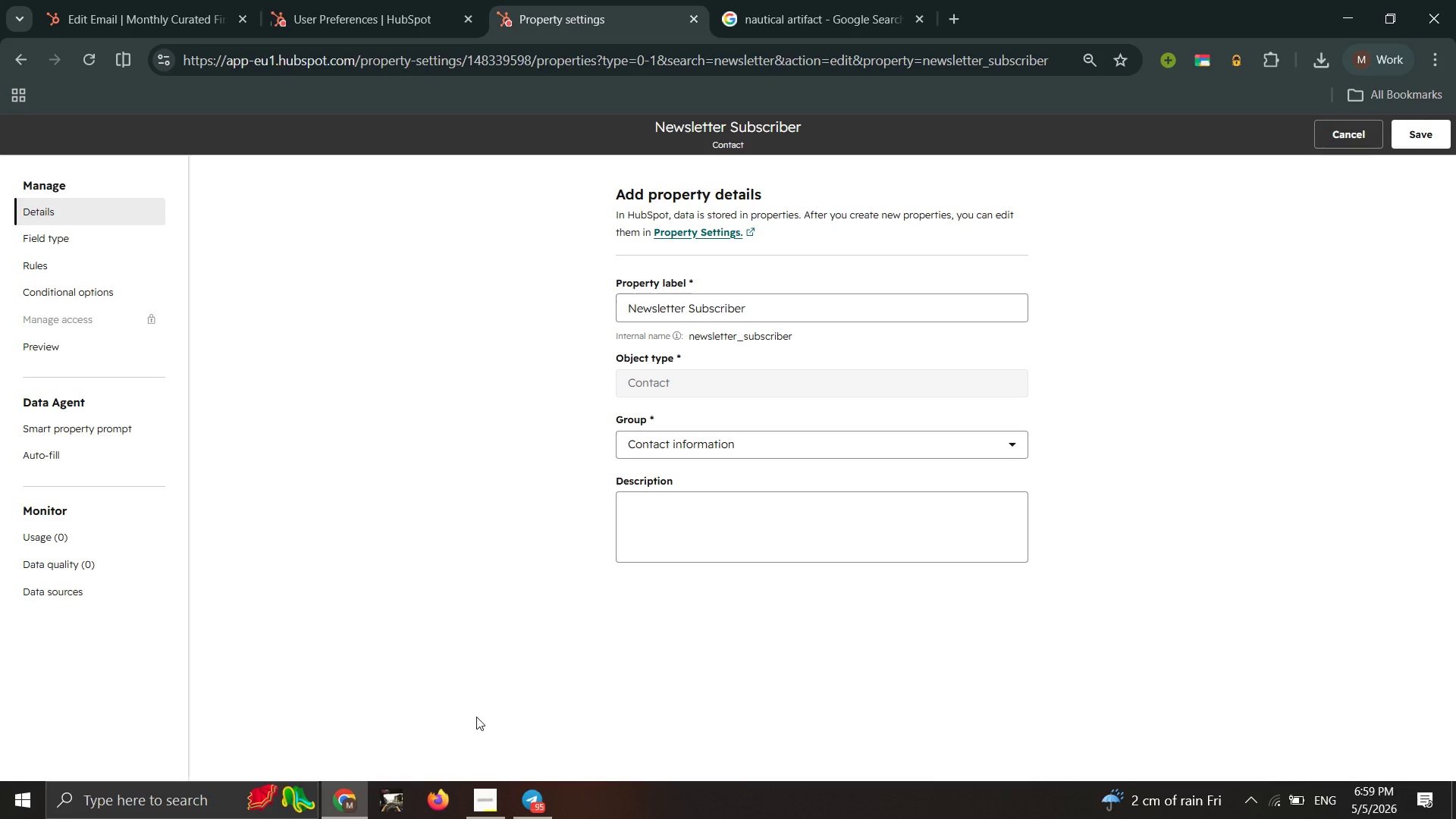 
left_click([70, 242])
 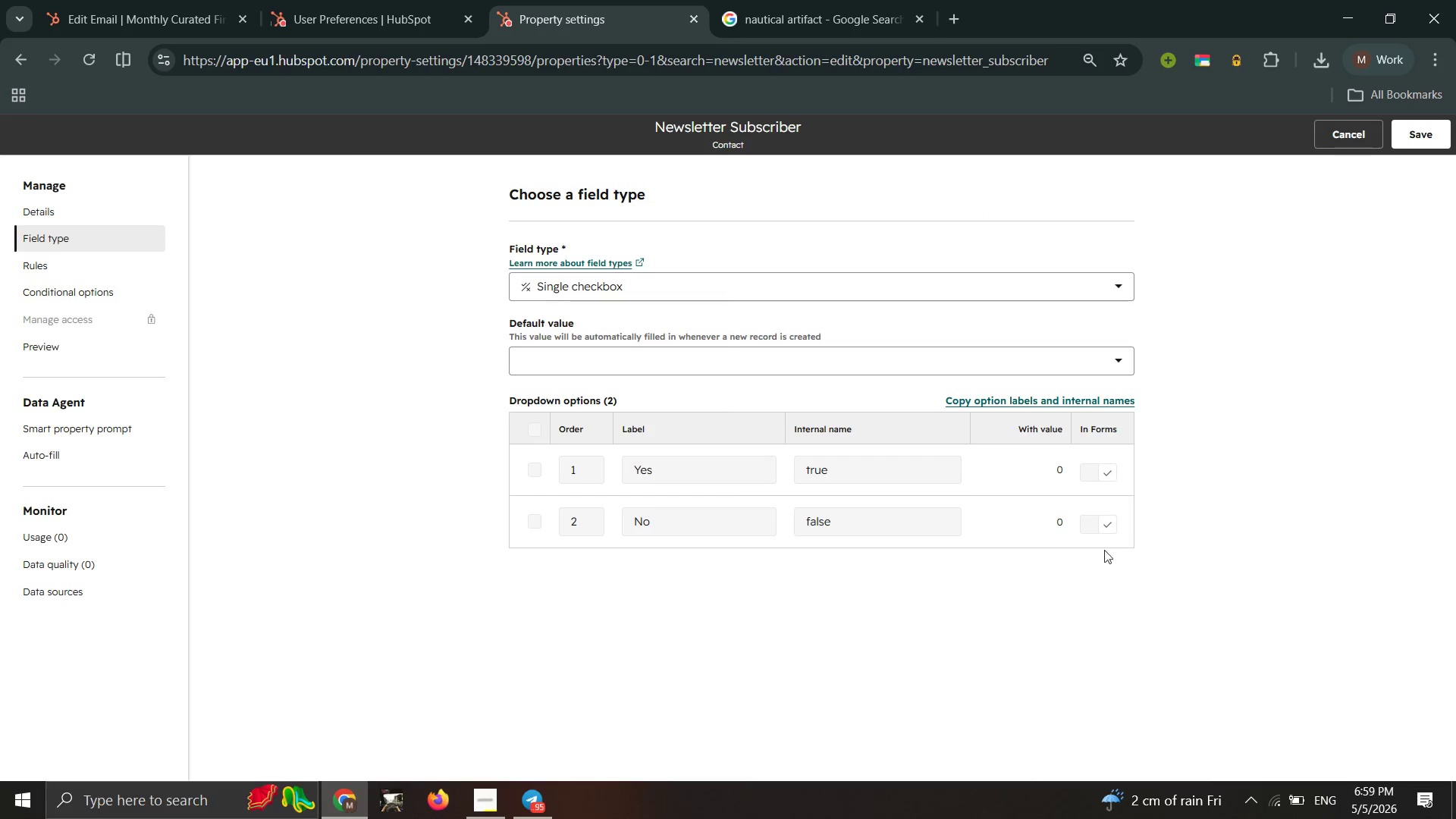 
left_click([1087, 519])
 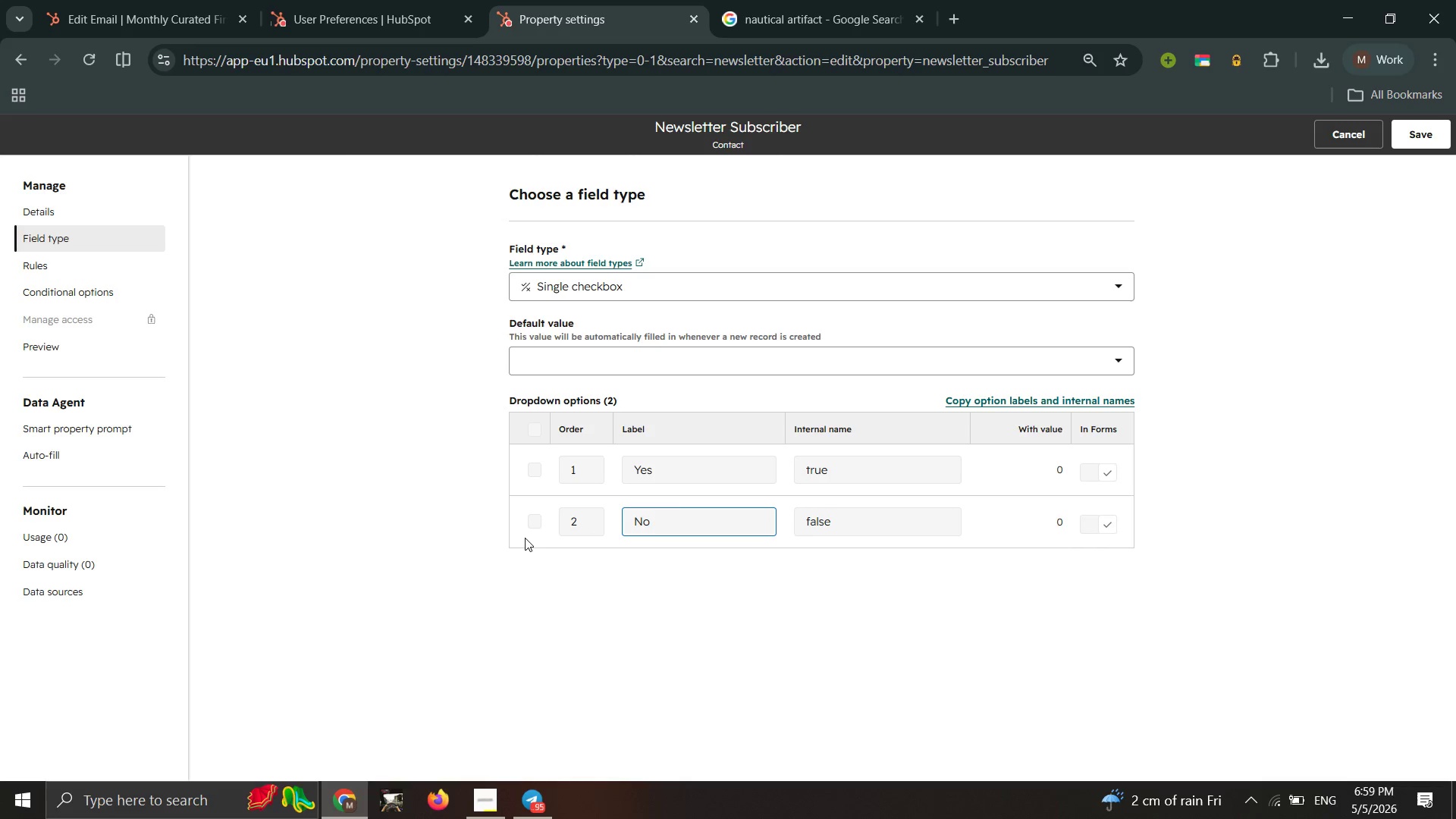 
left_click([532, 522])
 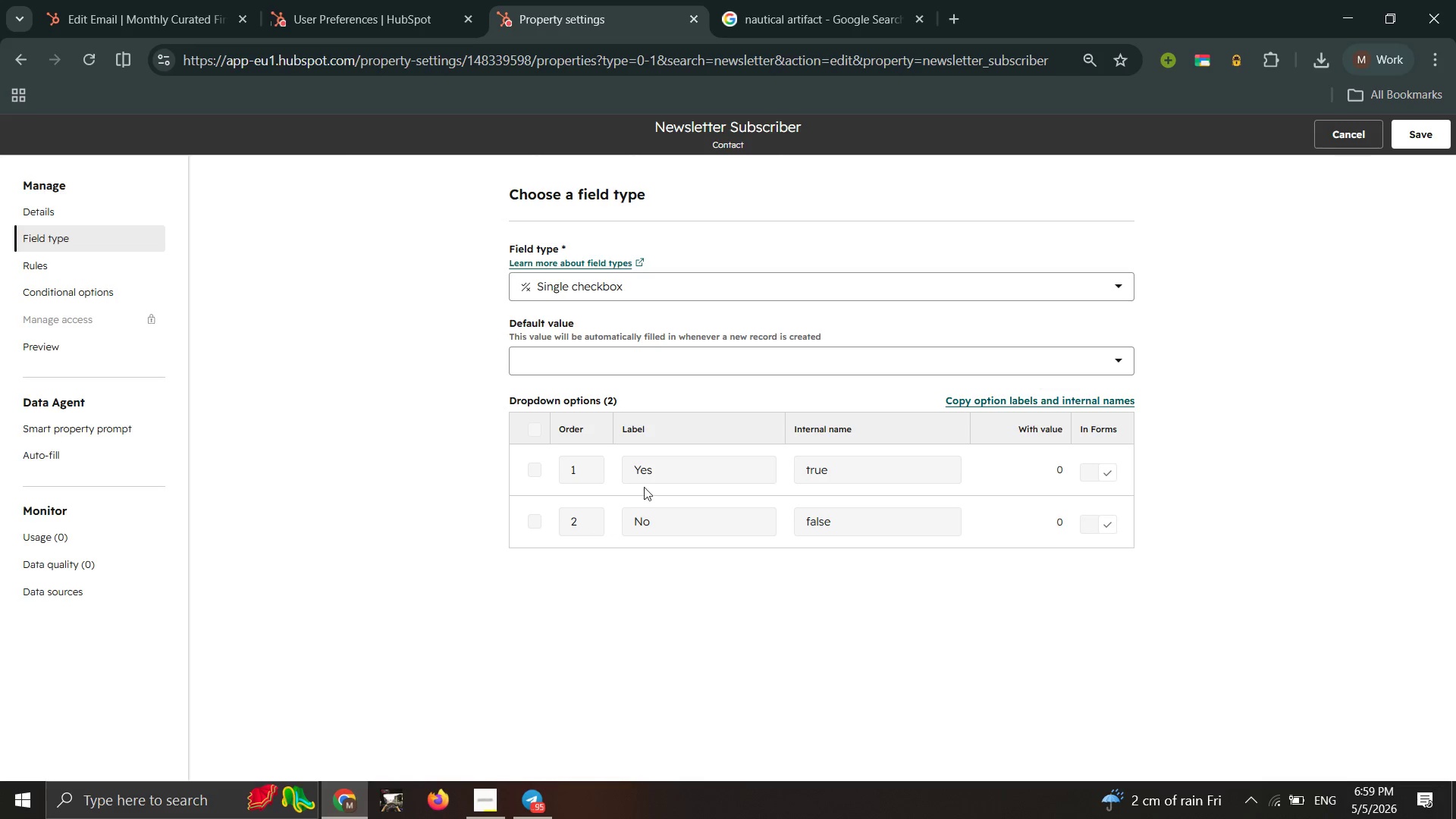 
double_click([770, 347])
 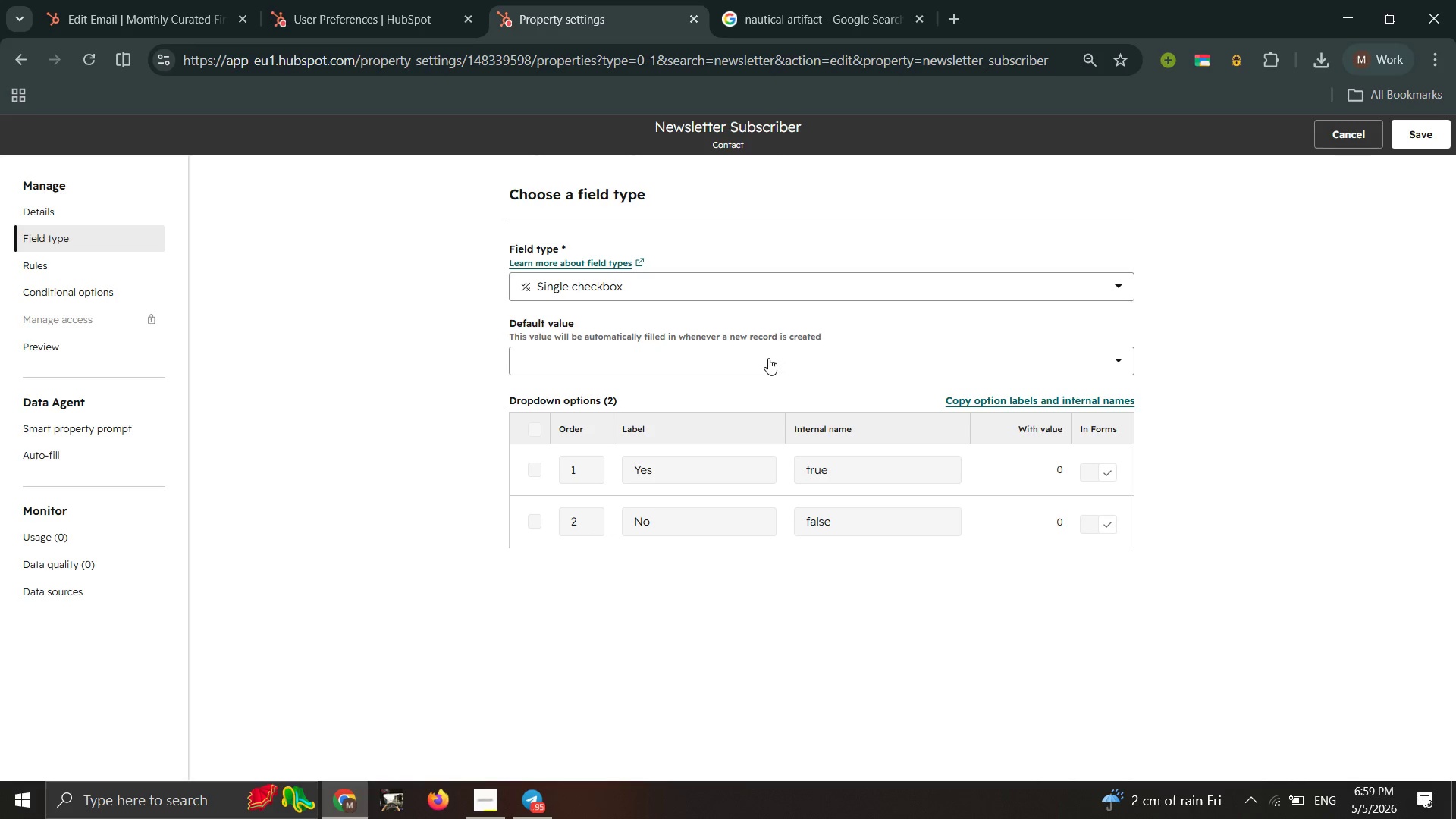 
left_click([768, 358])
 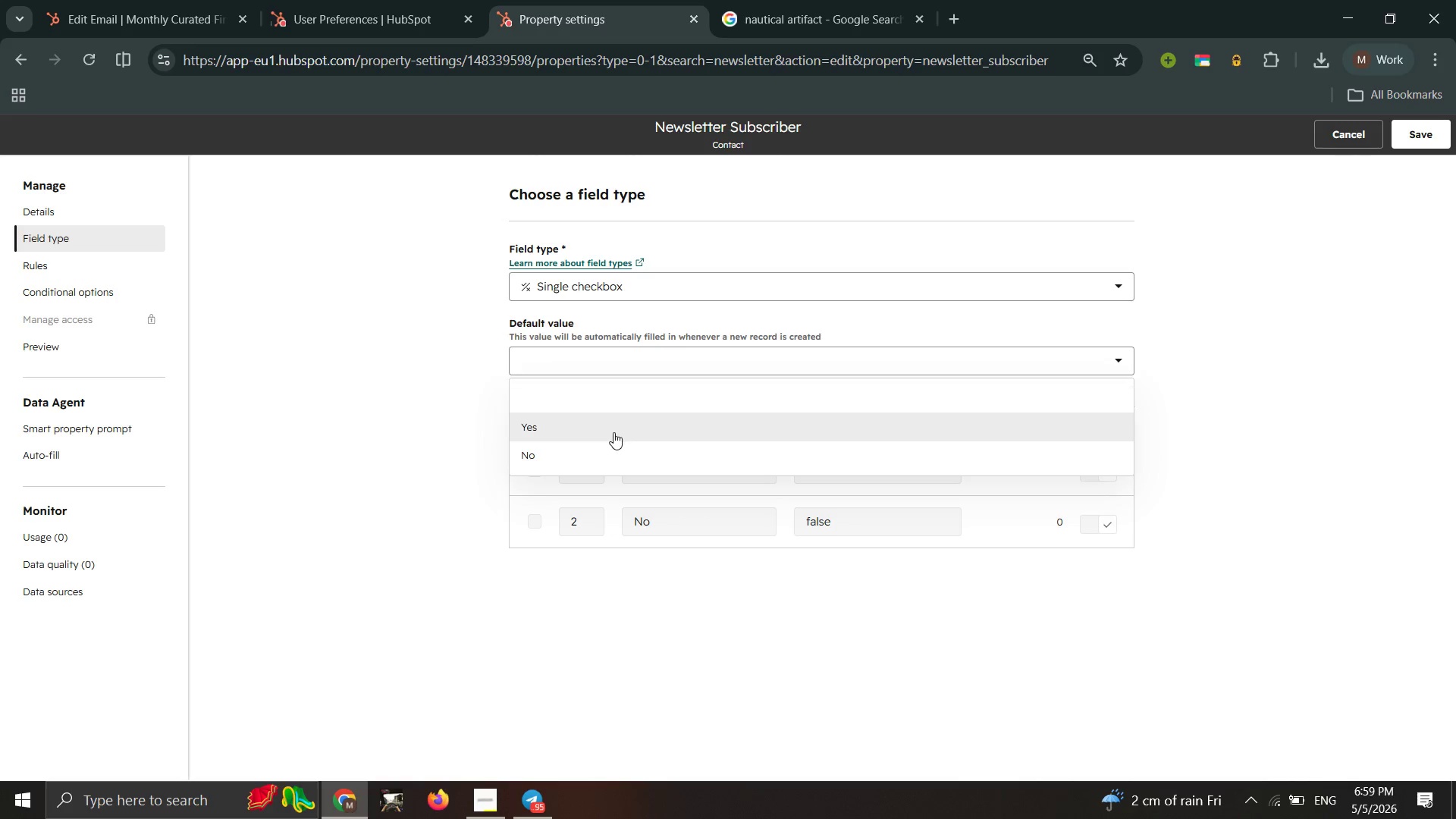 
left_click([613, 432])
 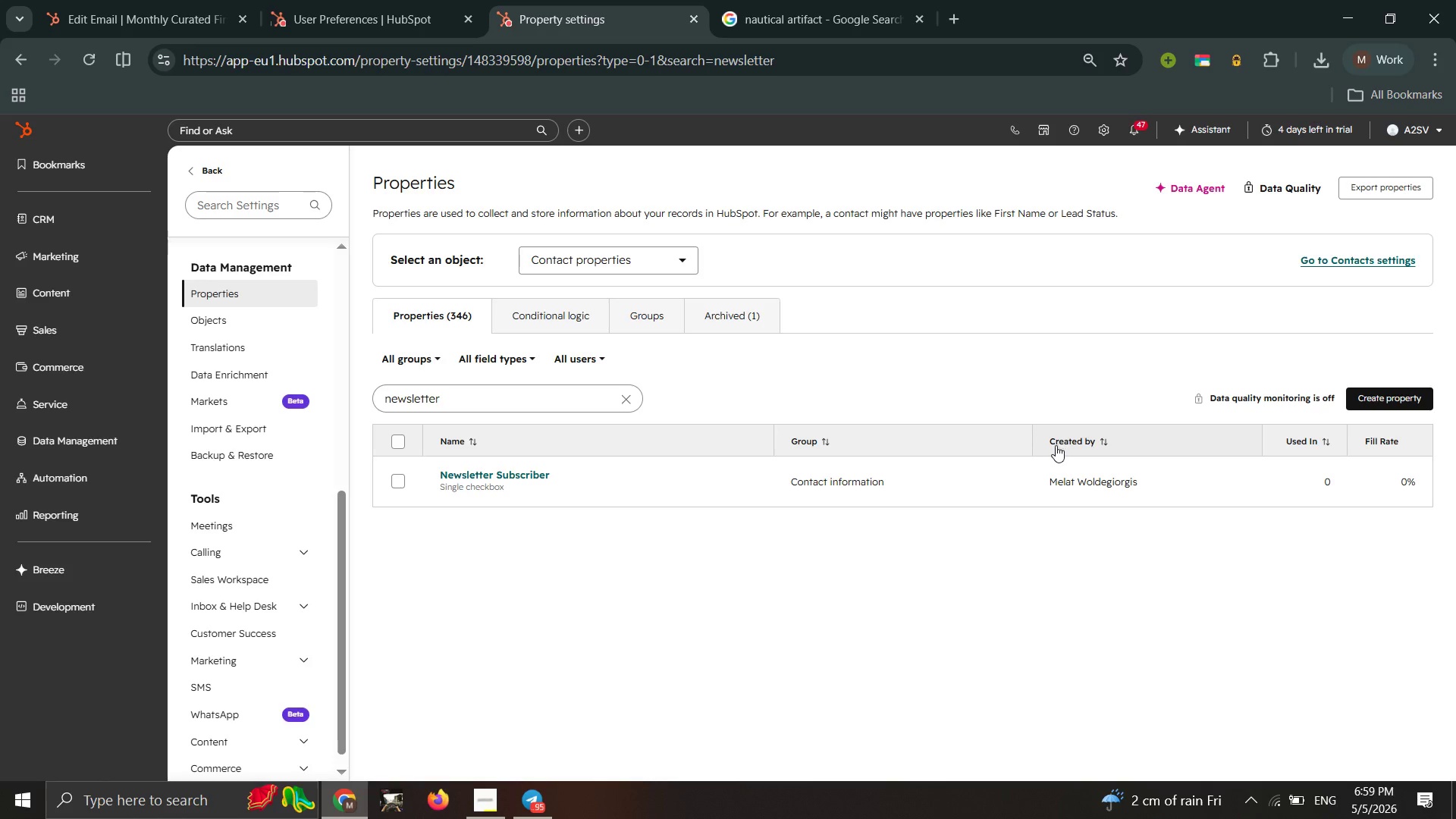 
wait(24.12)
 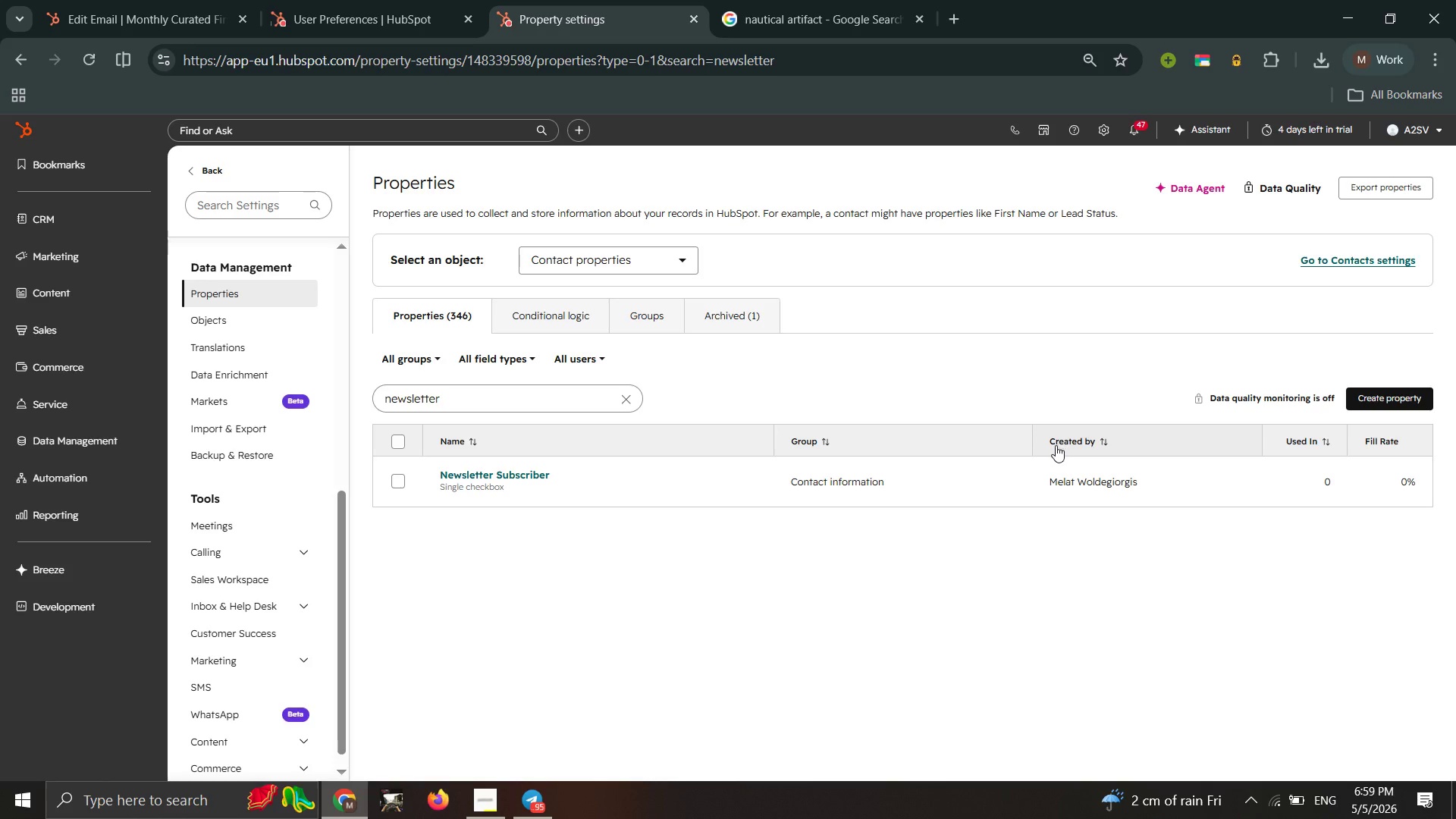 
double_click([152, 479])
 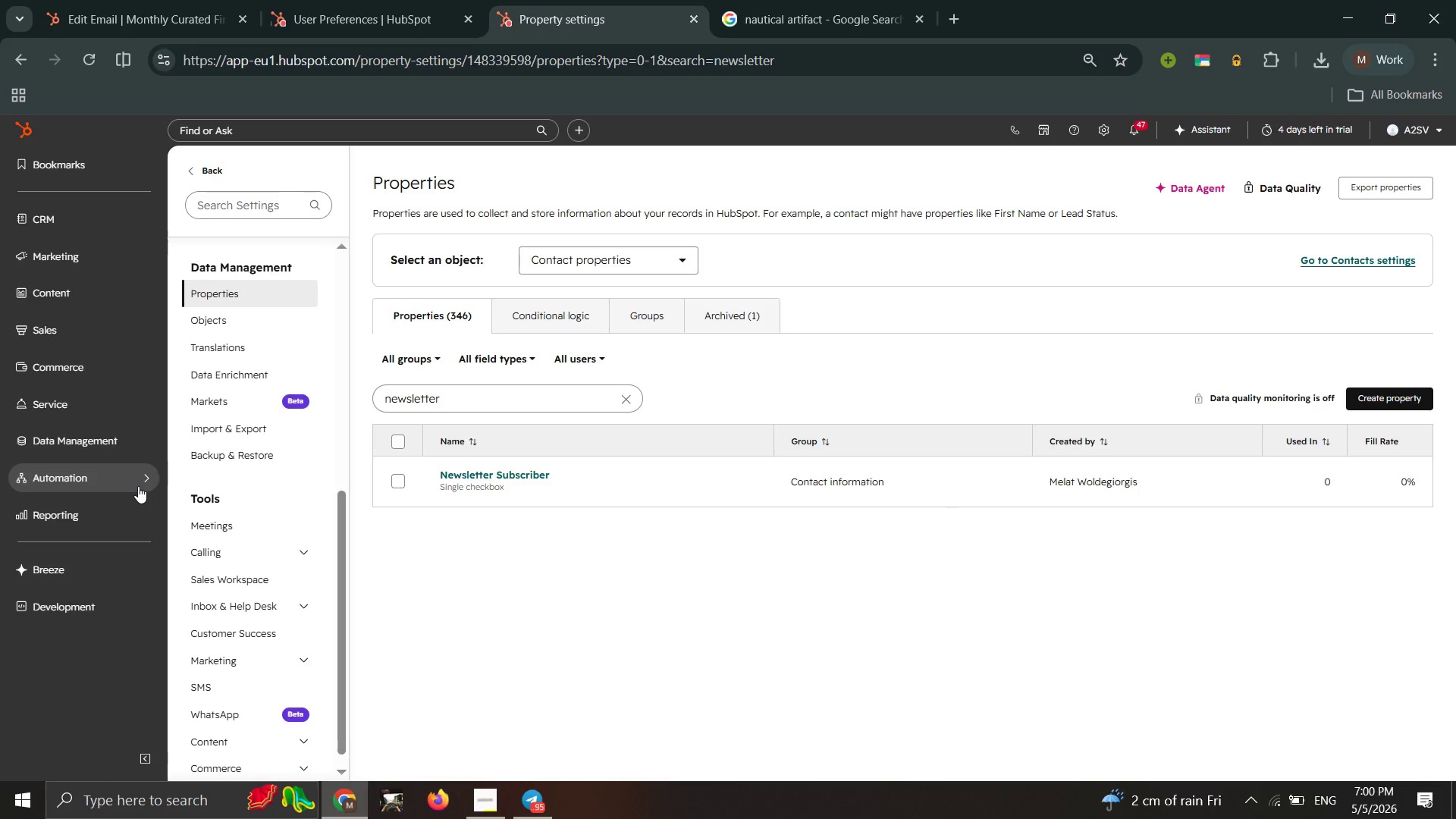 
left_click([138, 486])
 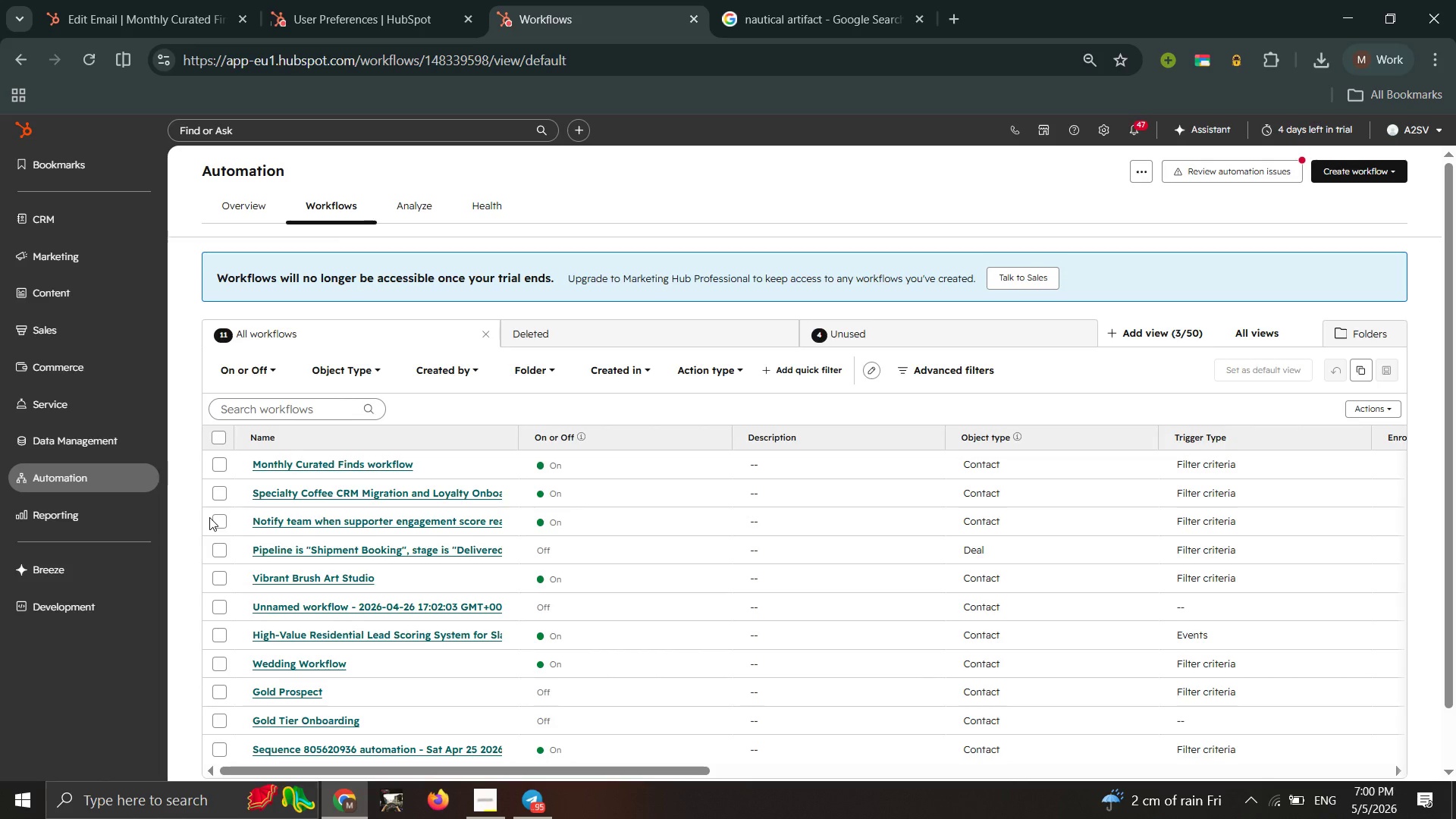 
wait(26.2)
 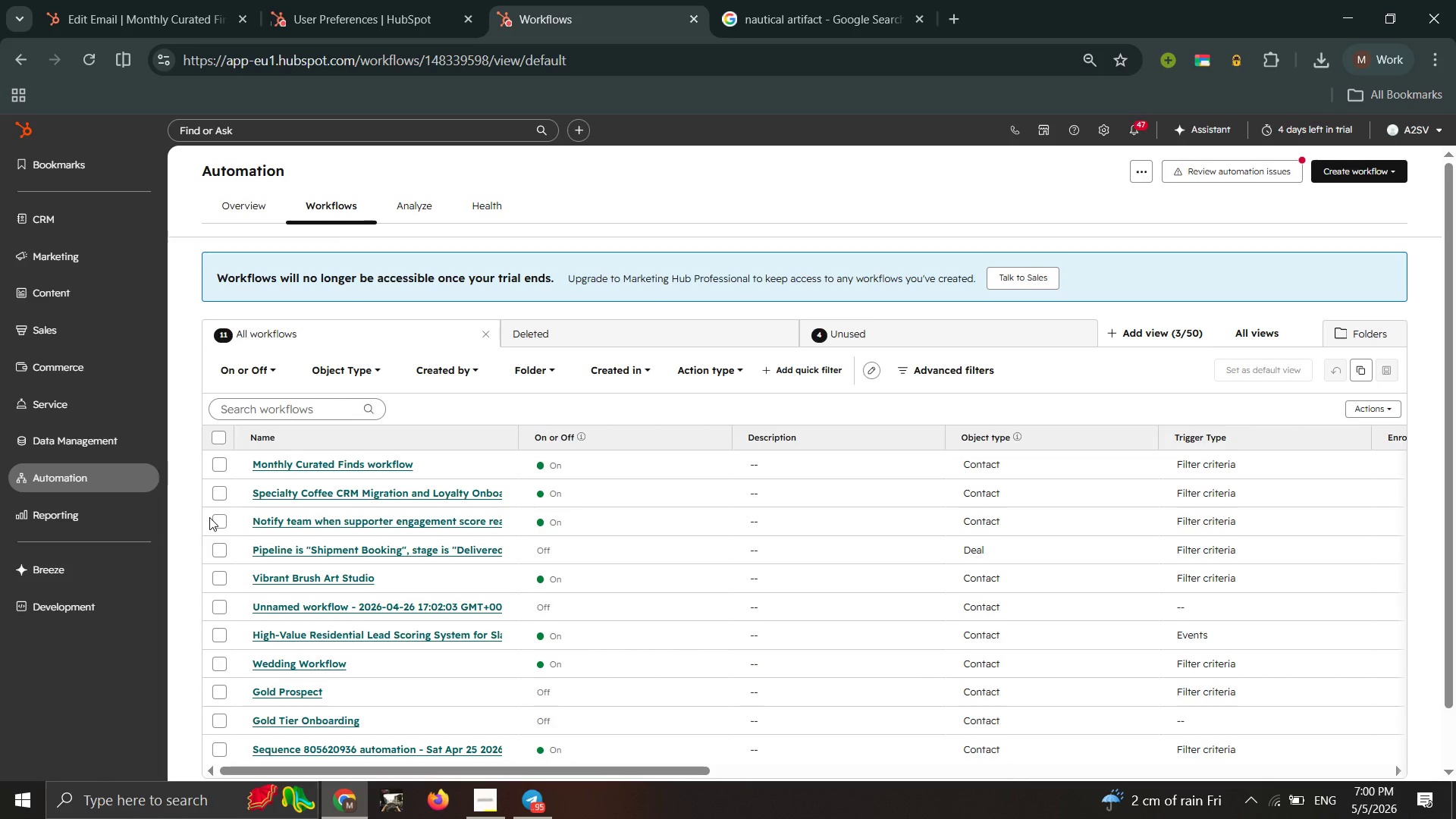 
left_click([352, 463])
 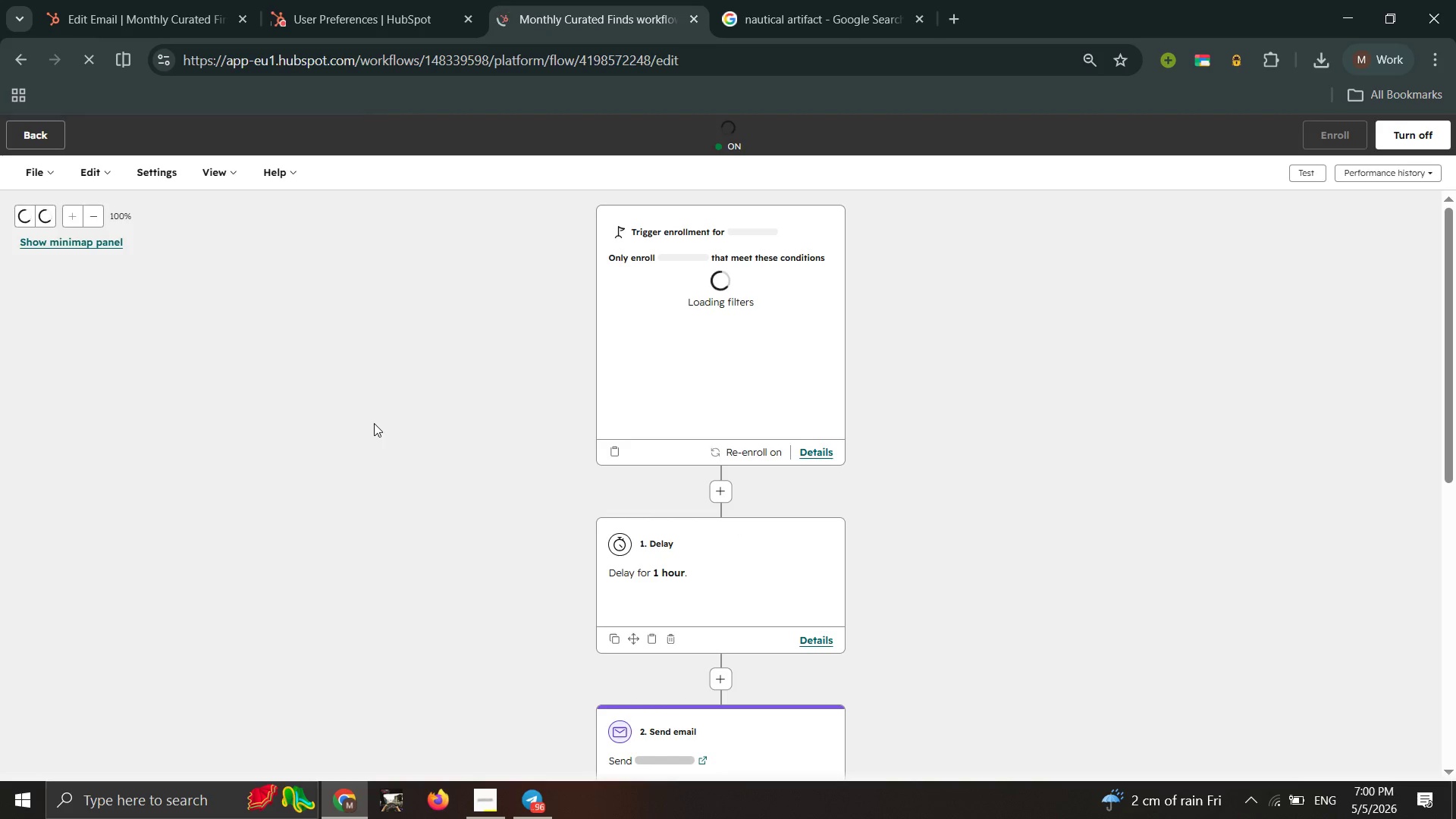 
wait(11.39)
 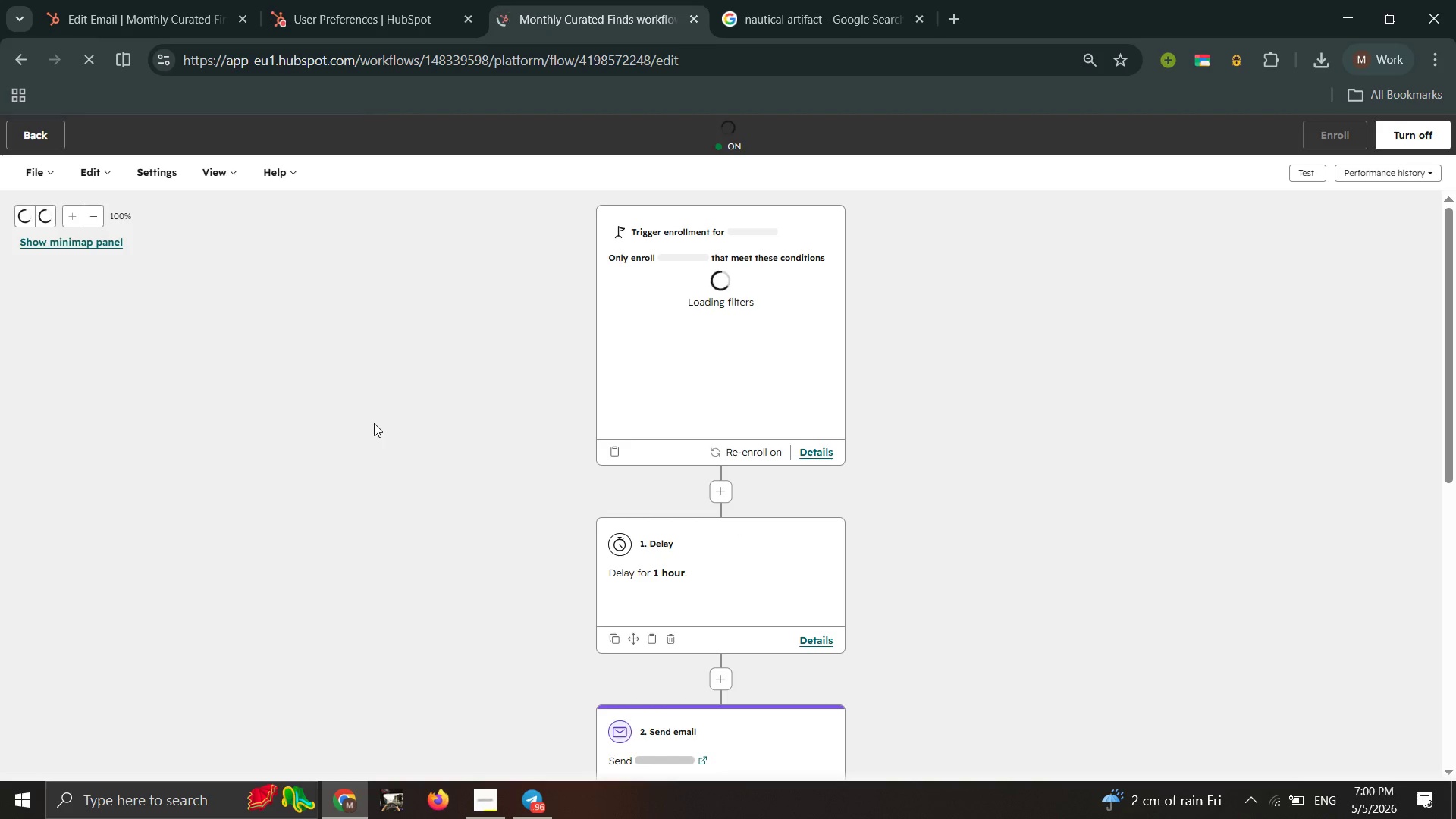 
left_click([735, 119])
 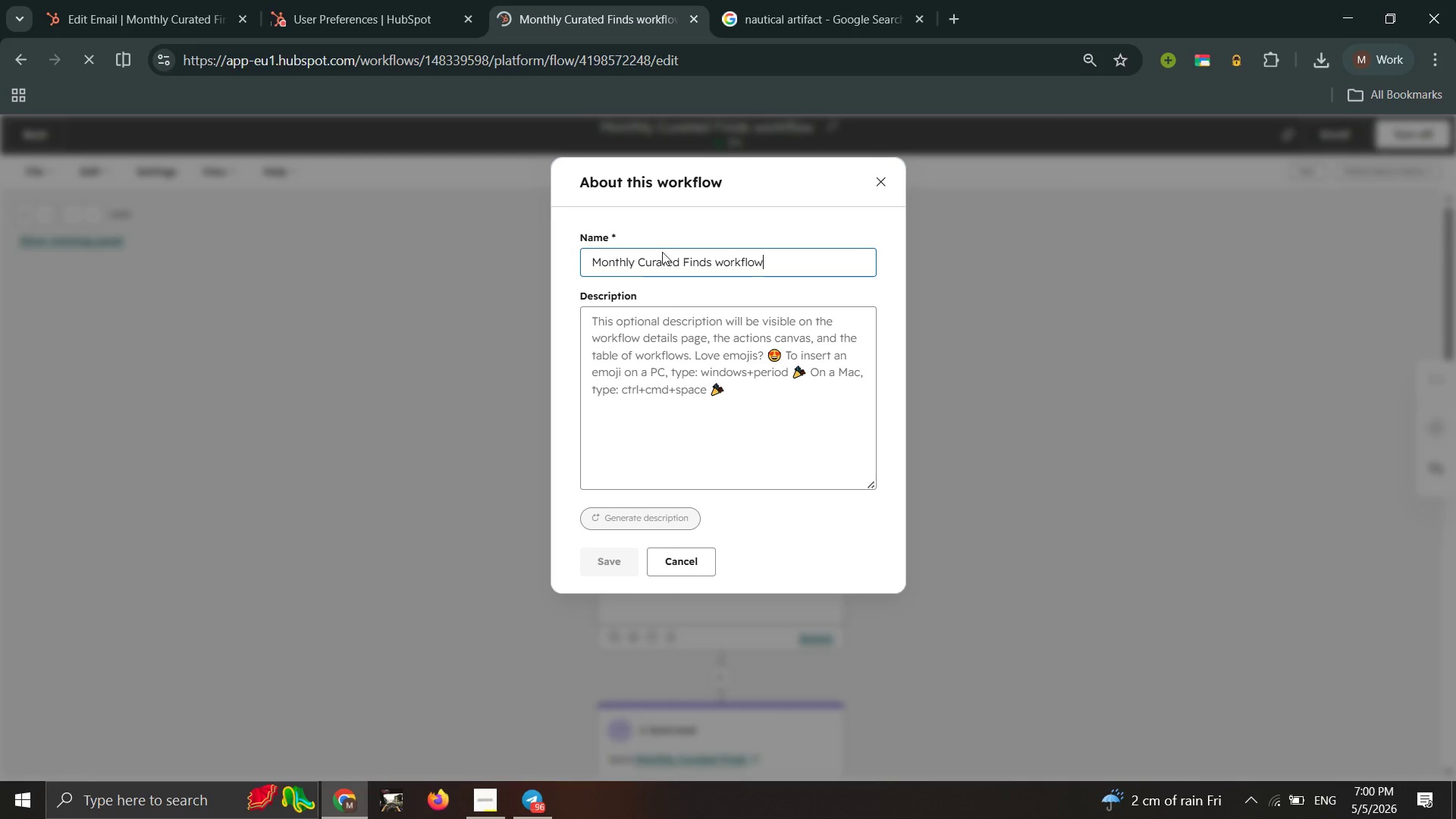 
left_click([662, 291])
 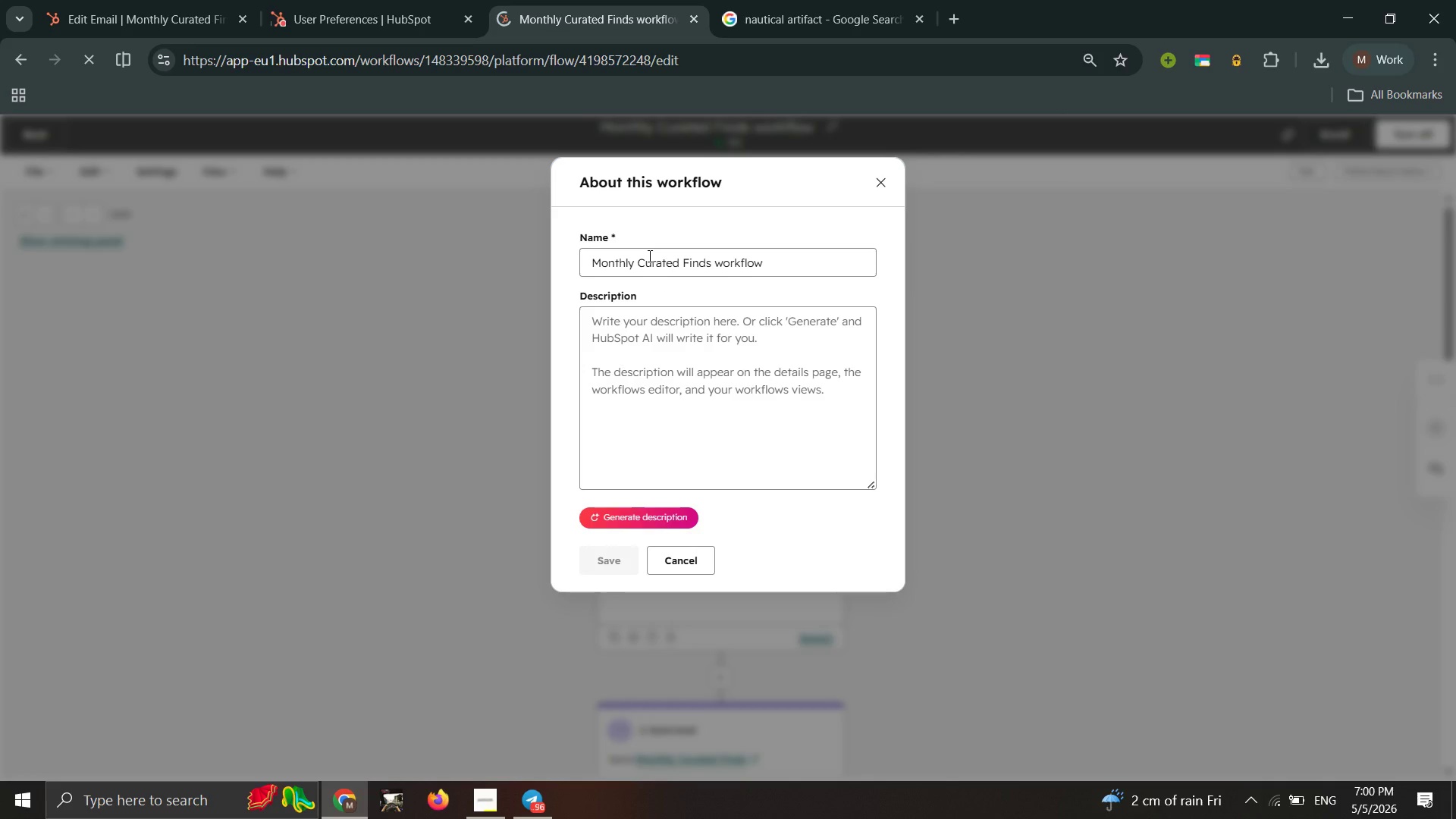 
left_click([648, 256])
 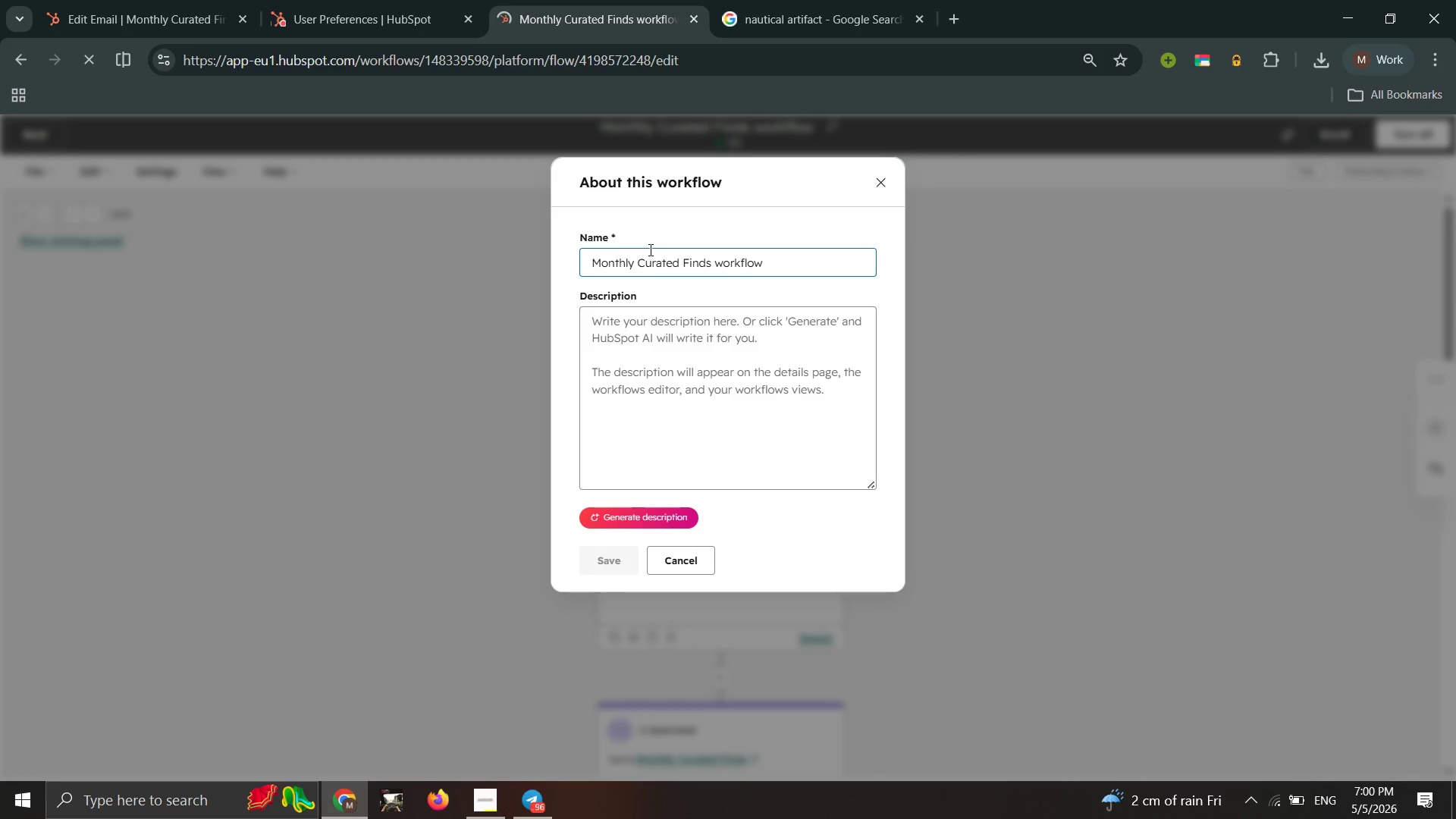 
key(Control+A)
 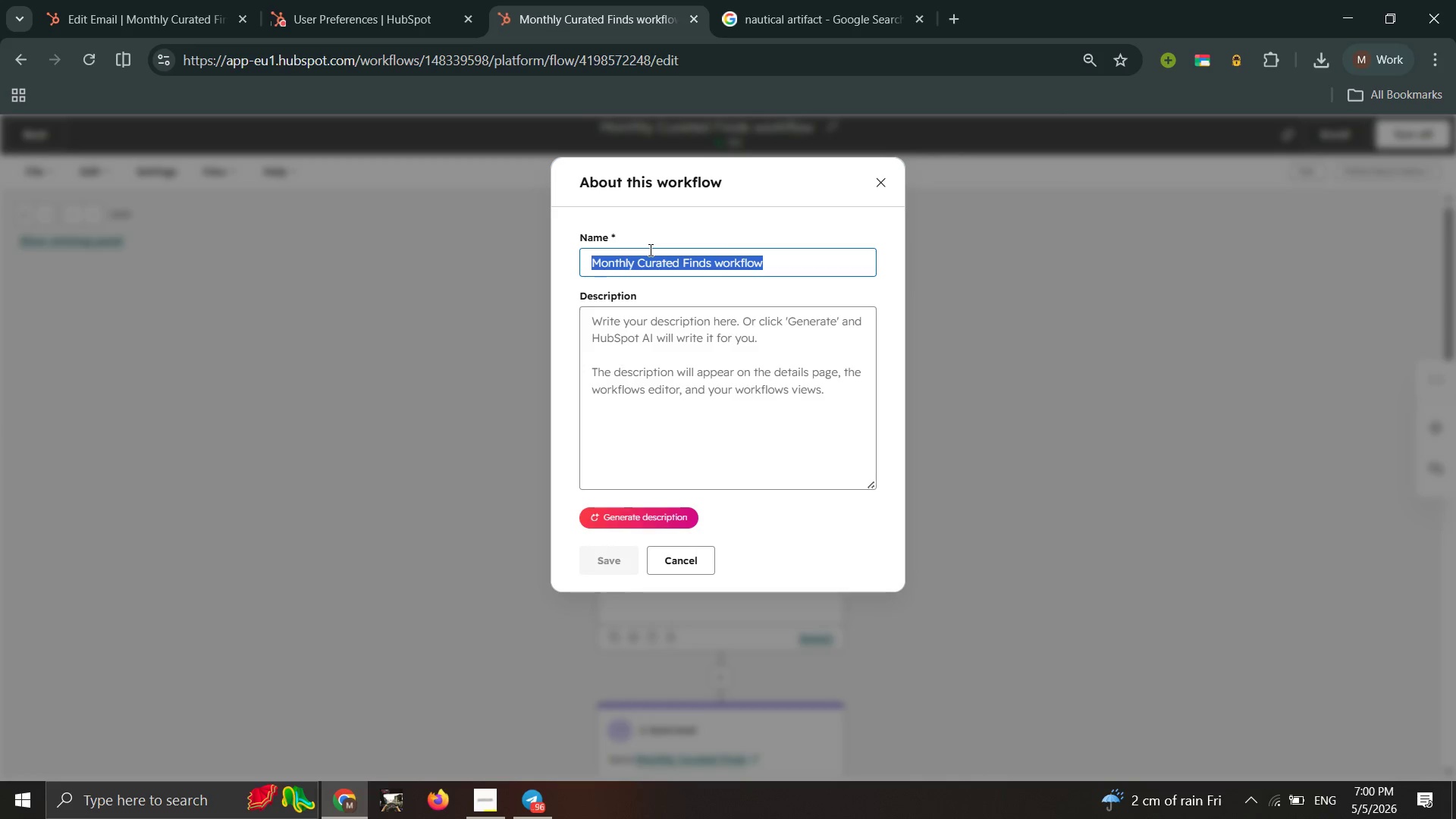 
double_click([649, 249])
 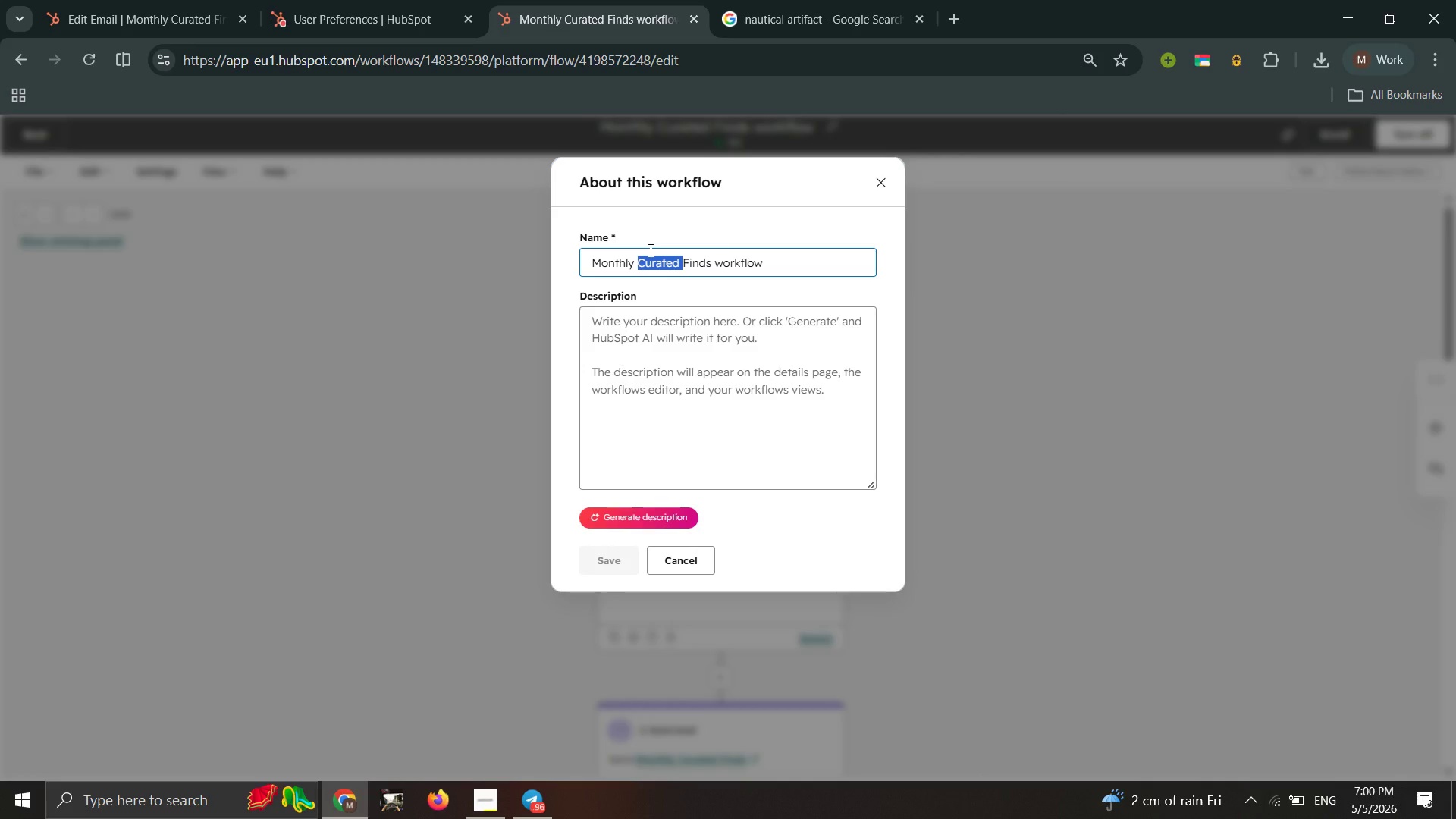 
left_click([649, 249])
 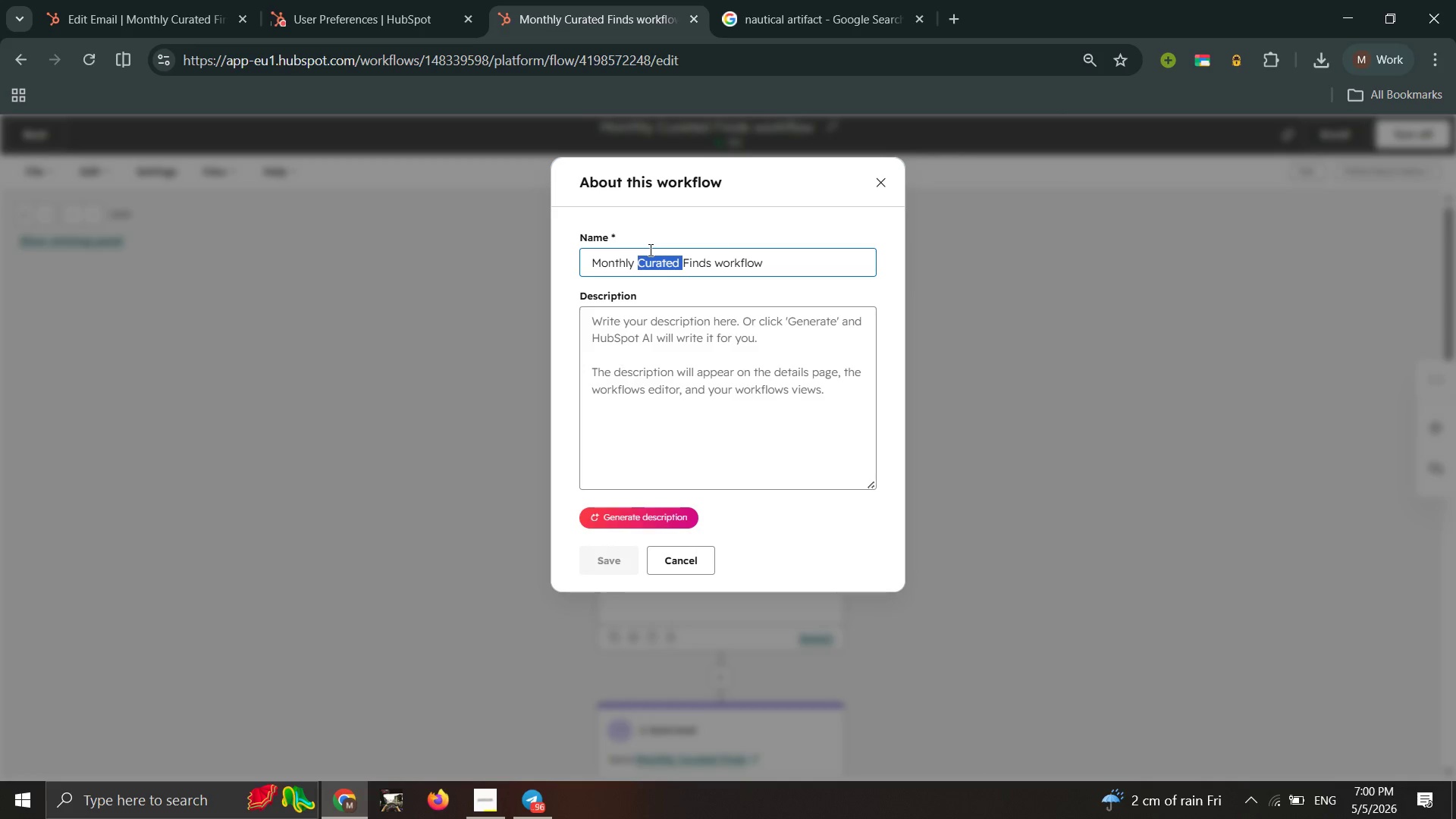 
key(Control+A)
 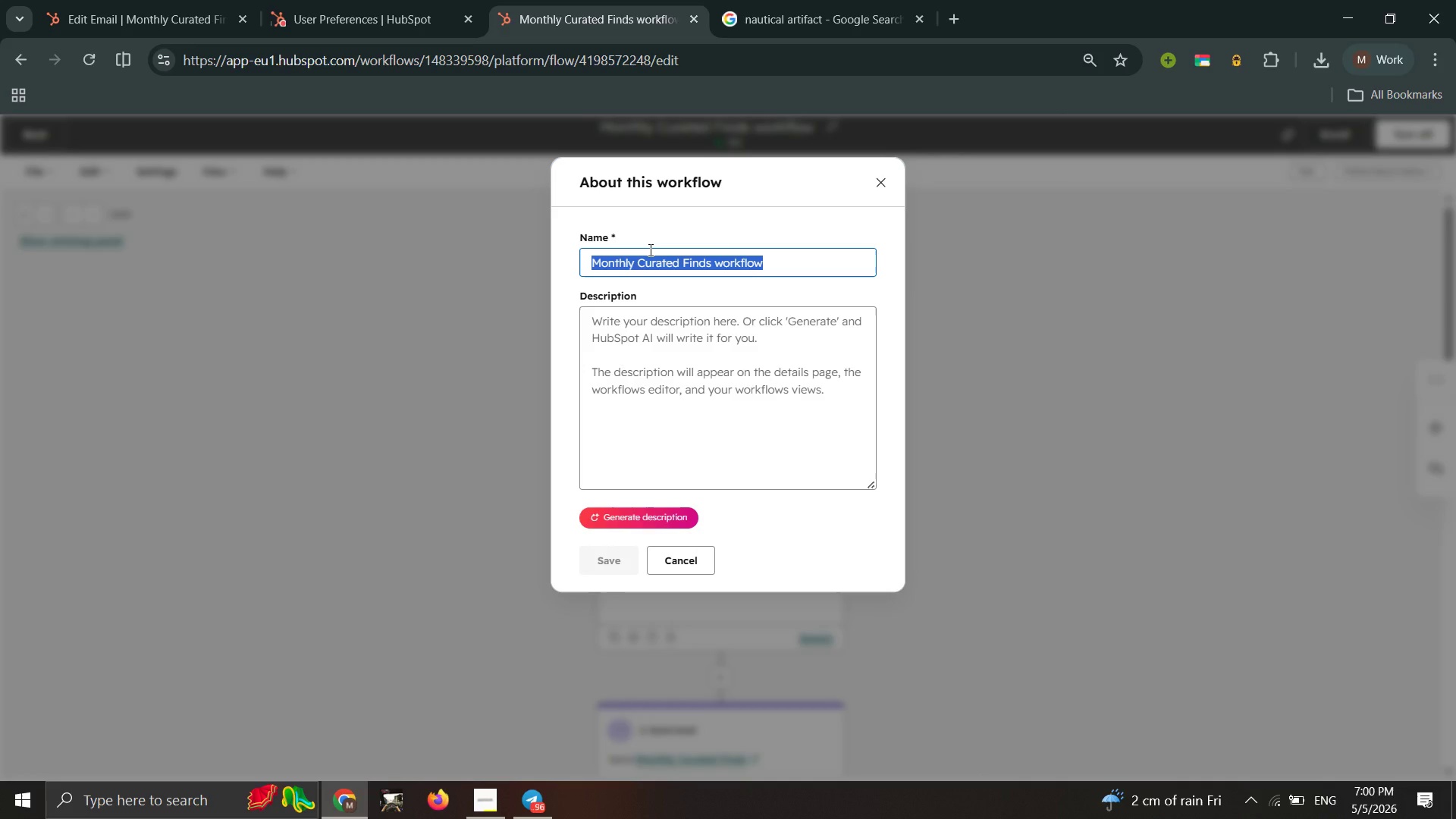 
type(Boutique)
 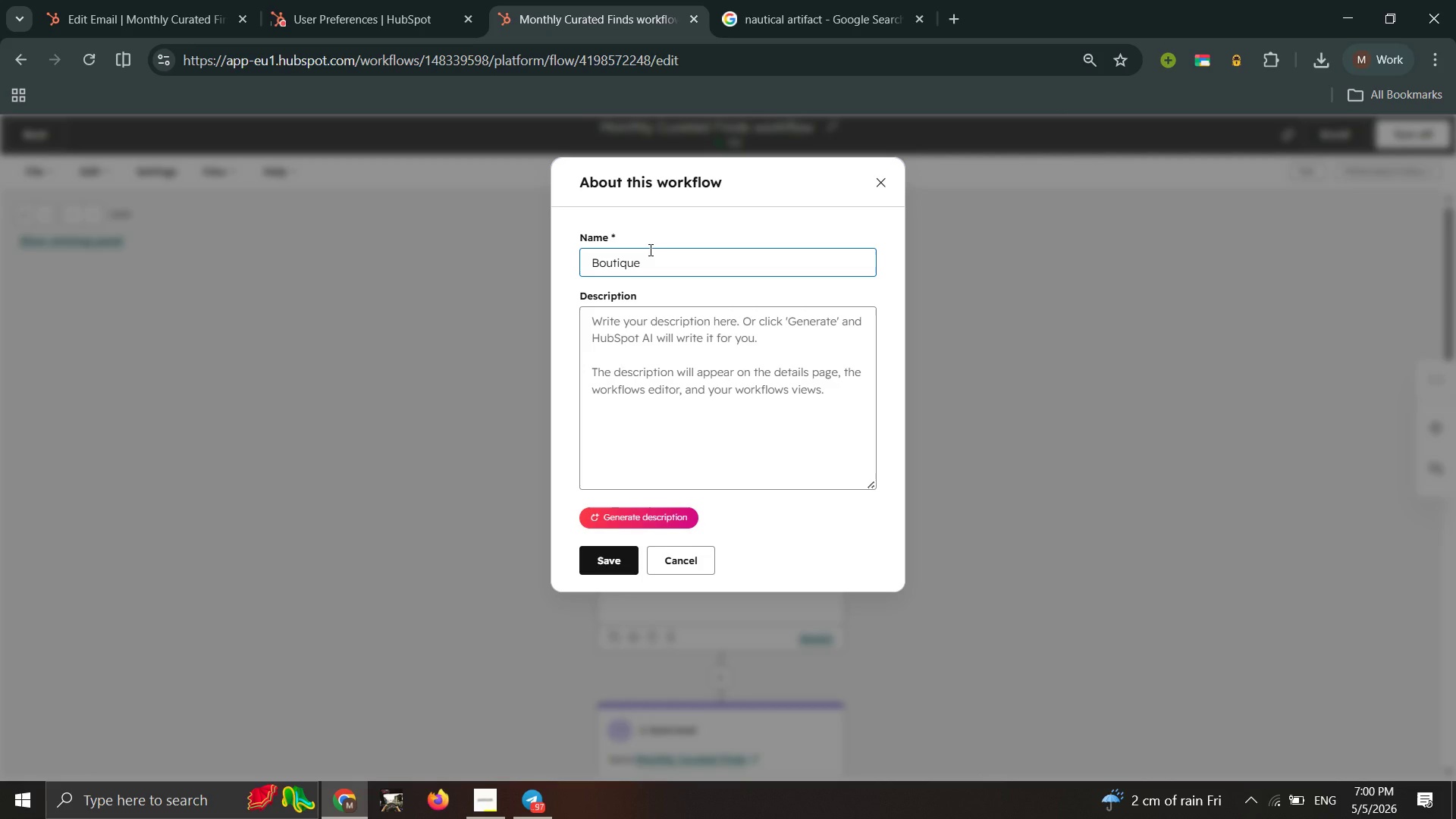 
type( welcome sequence na)
key(Backspace)
key(Backspace)
type(and tagging)
 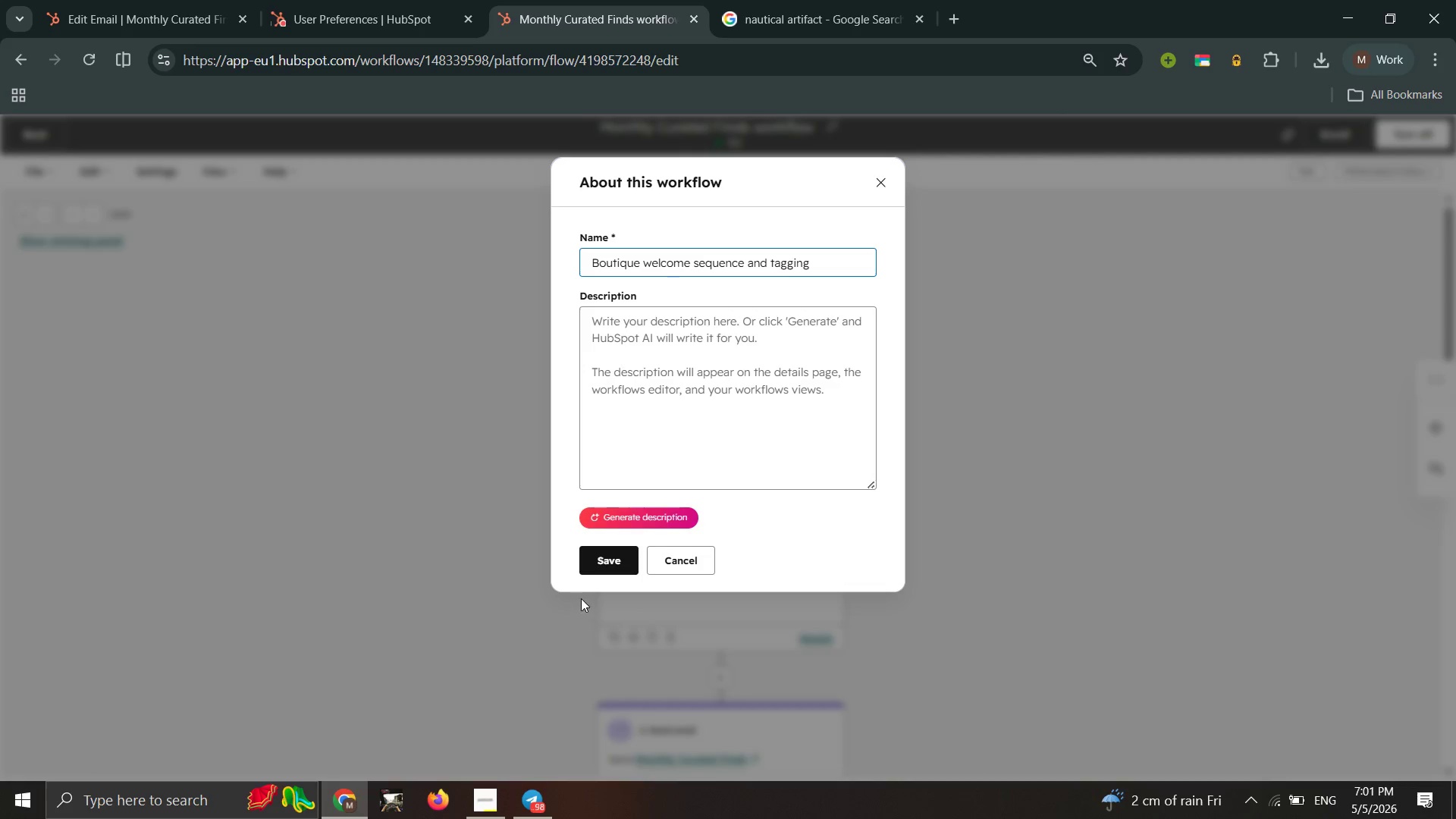 
wait(5.17)
 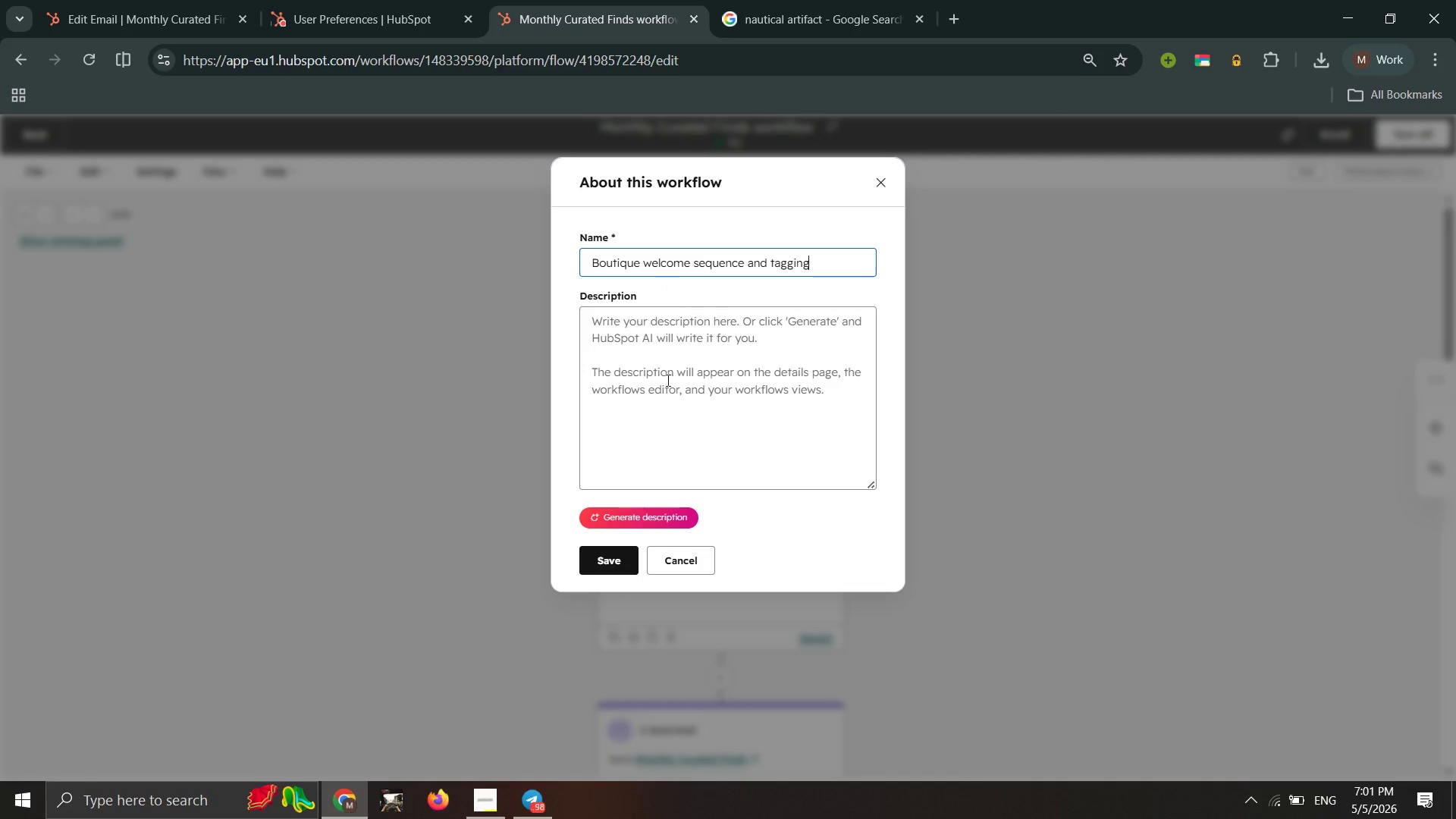 
left_click([620, 553])
 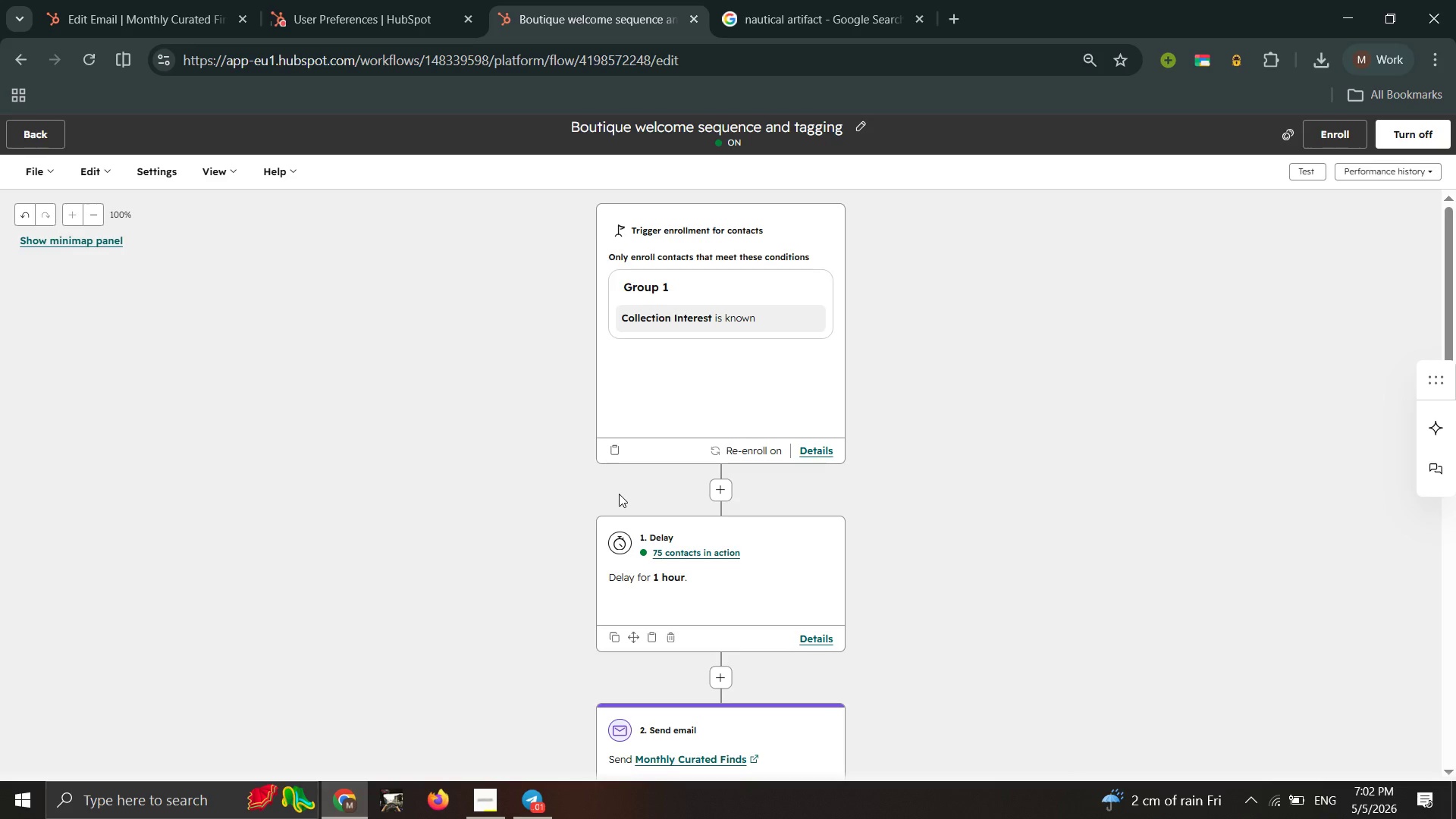 
wait(48.89)
 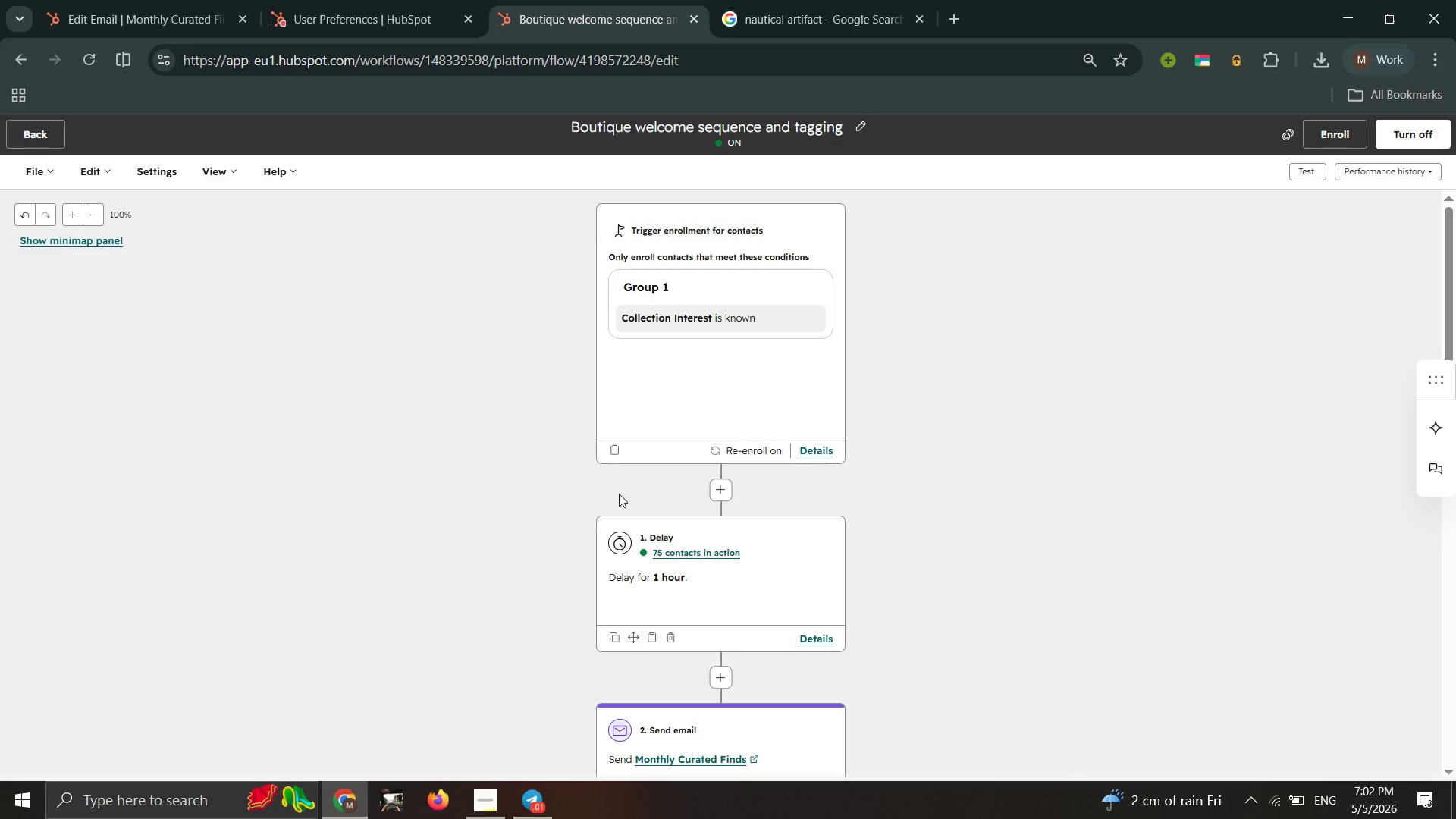 
scroll: coordinate [802, 668], scroll_direction: down, amount: 9.0
 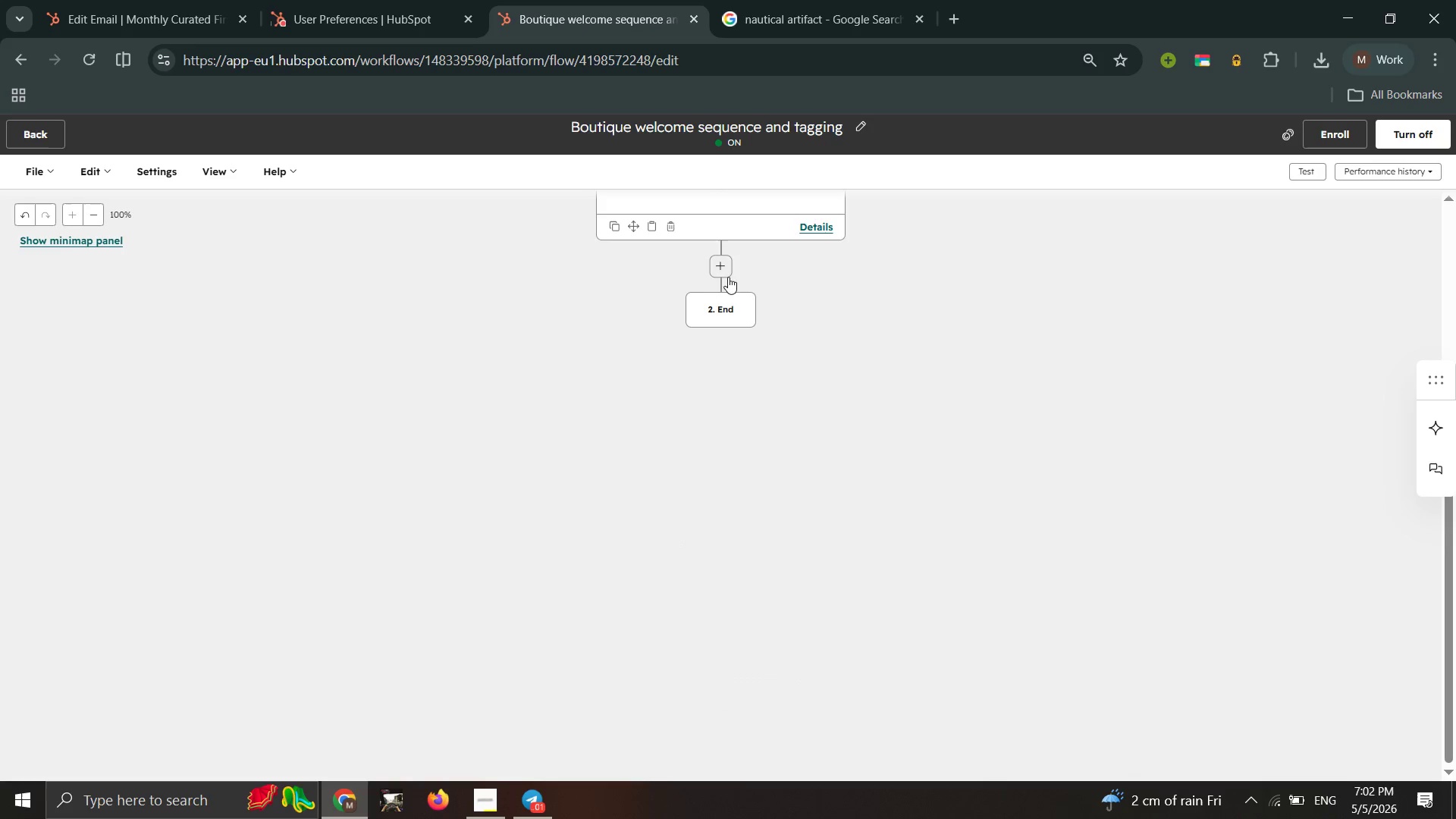 
left_click([724, 260])
 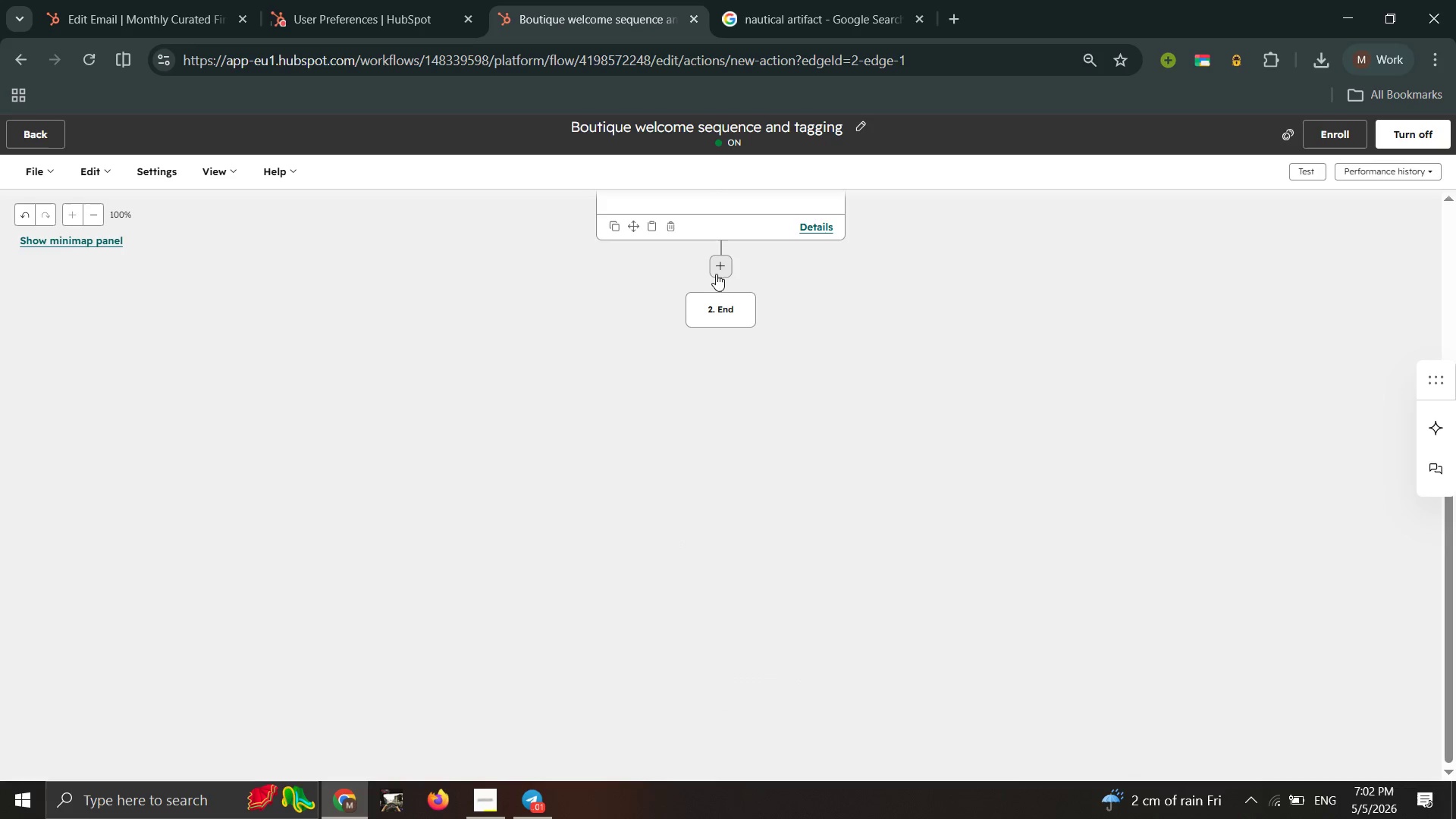 
mouse_move([698, 280])
 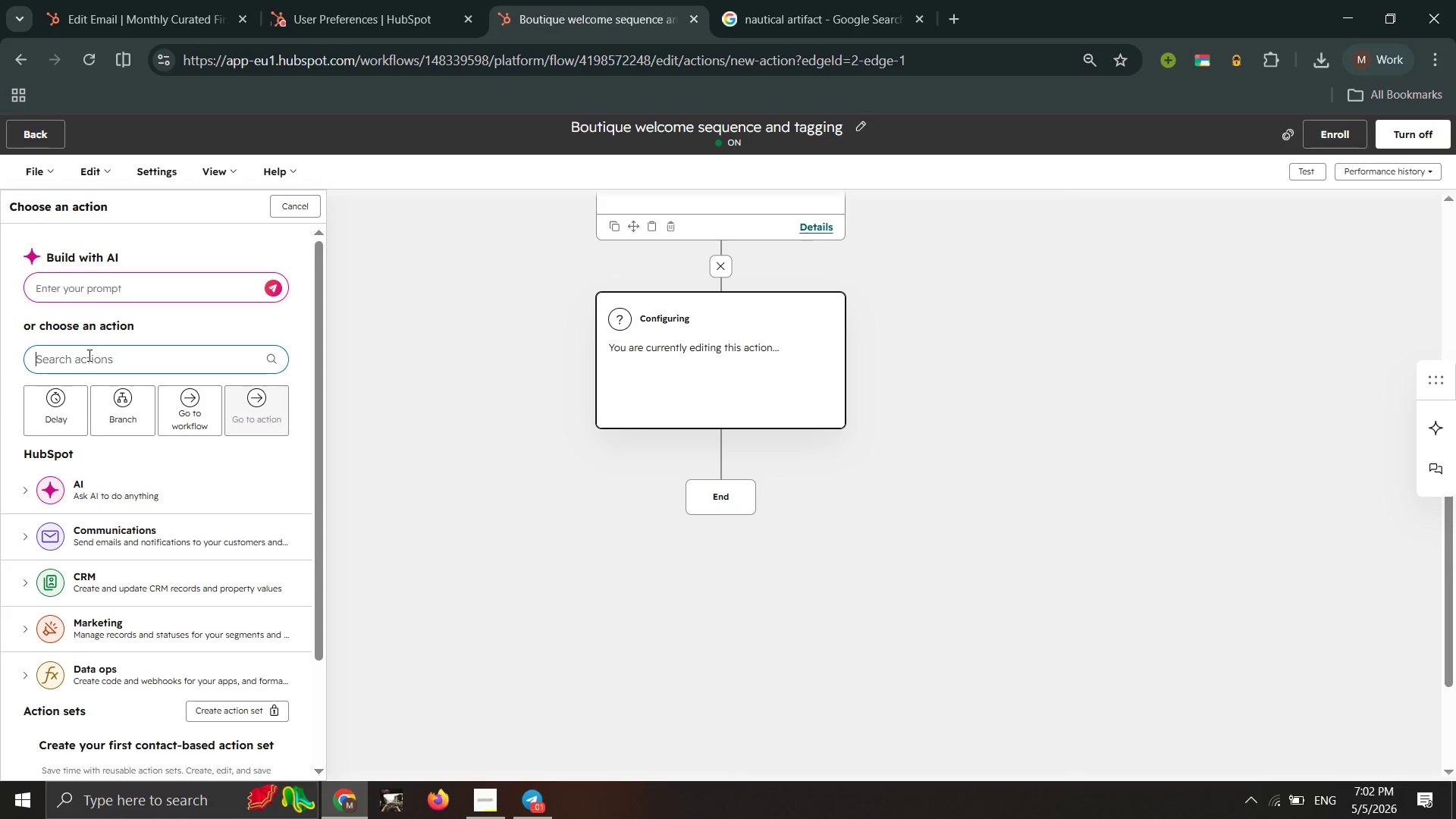 
double_click([88, 356])
 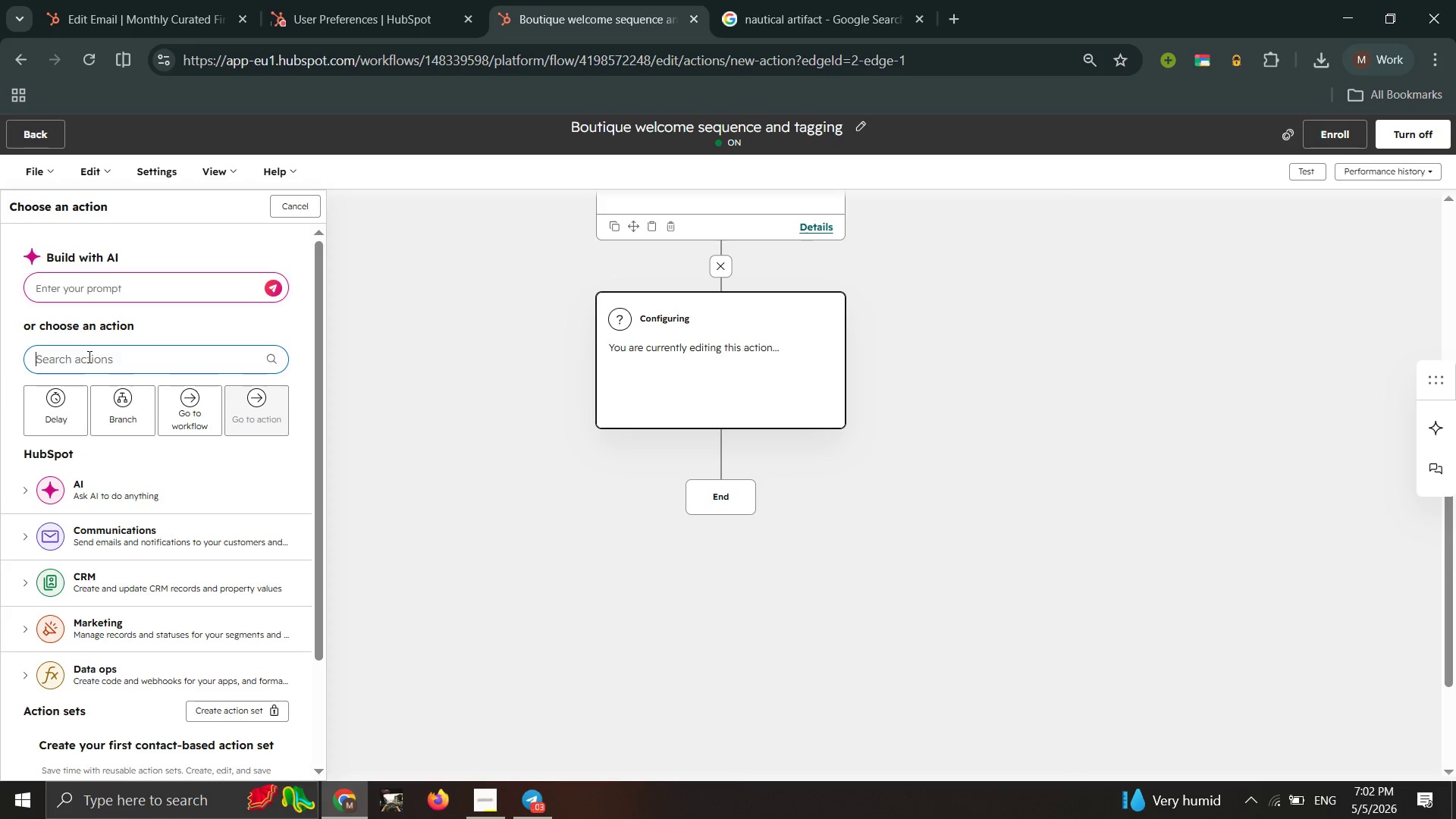 
wait(11.45)
 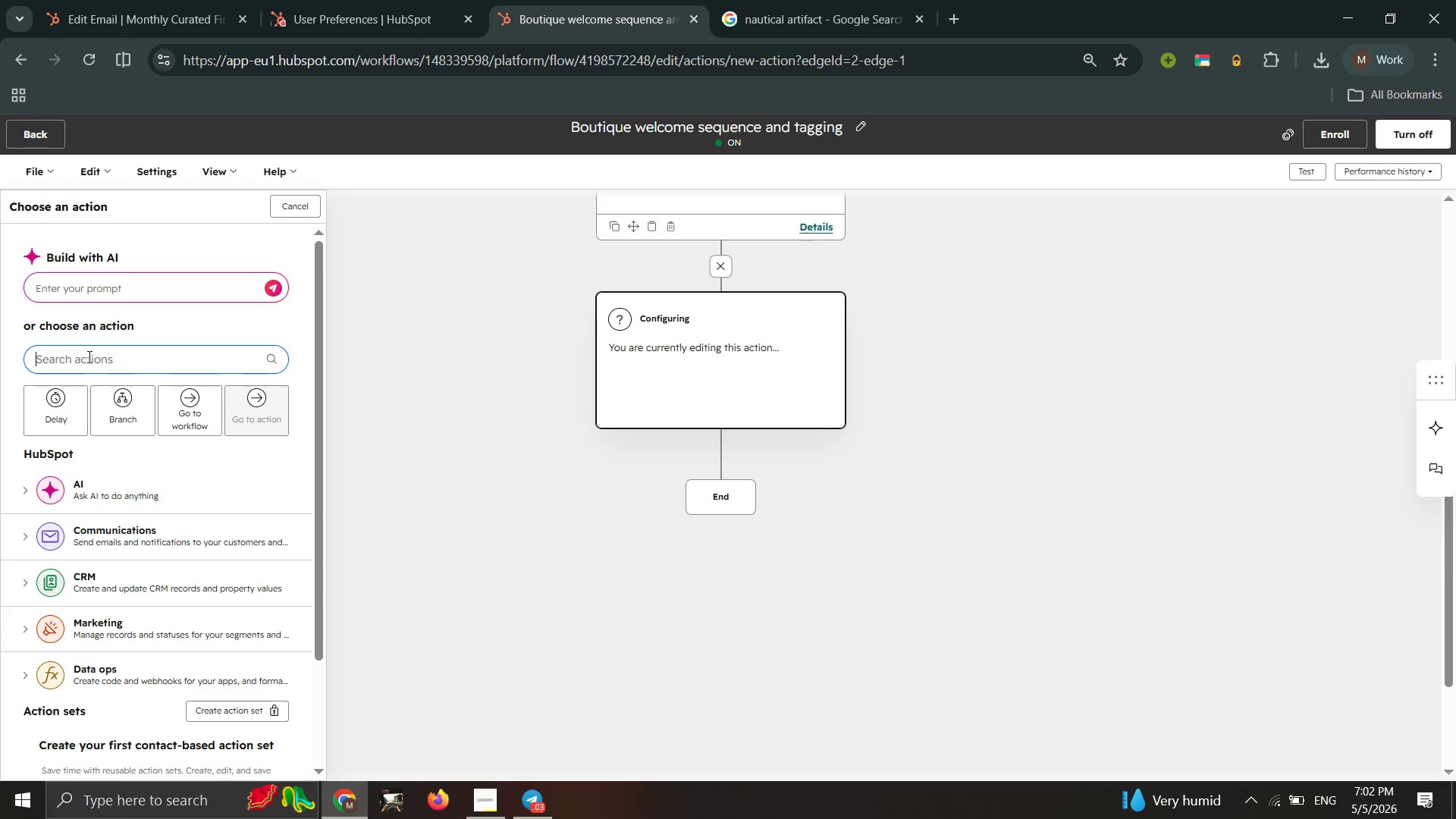 
left_click([36, 576])
 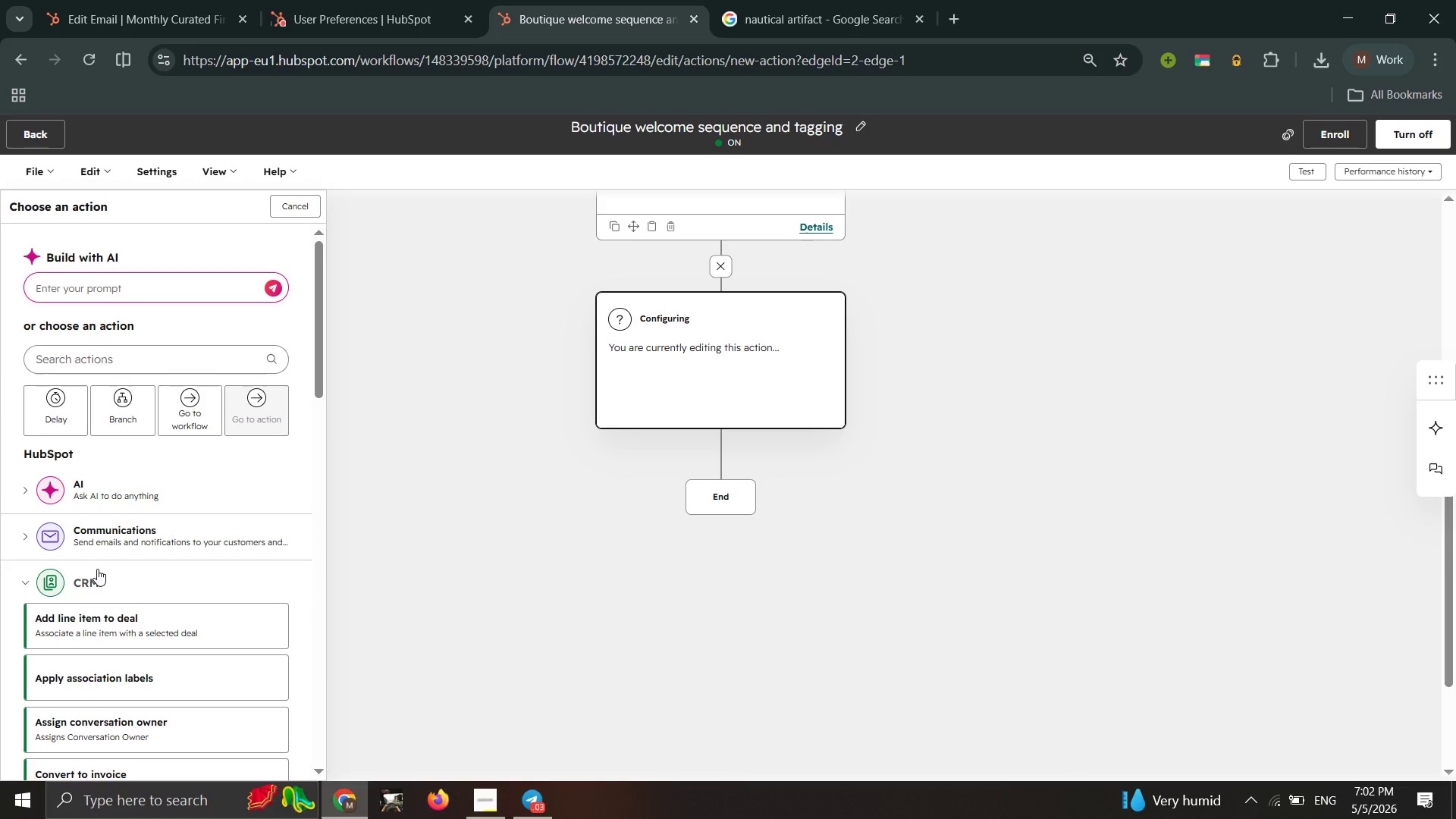 
scroll: coordinate [97, 569], scroll_direction: down, amount: 4.0
 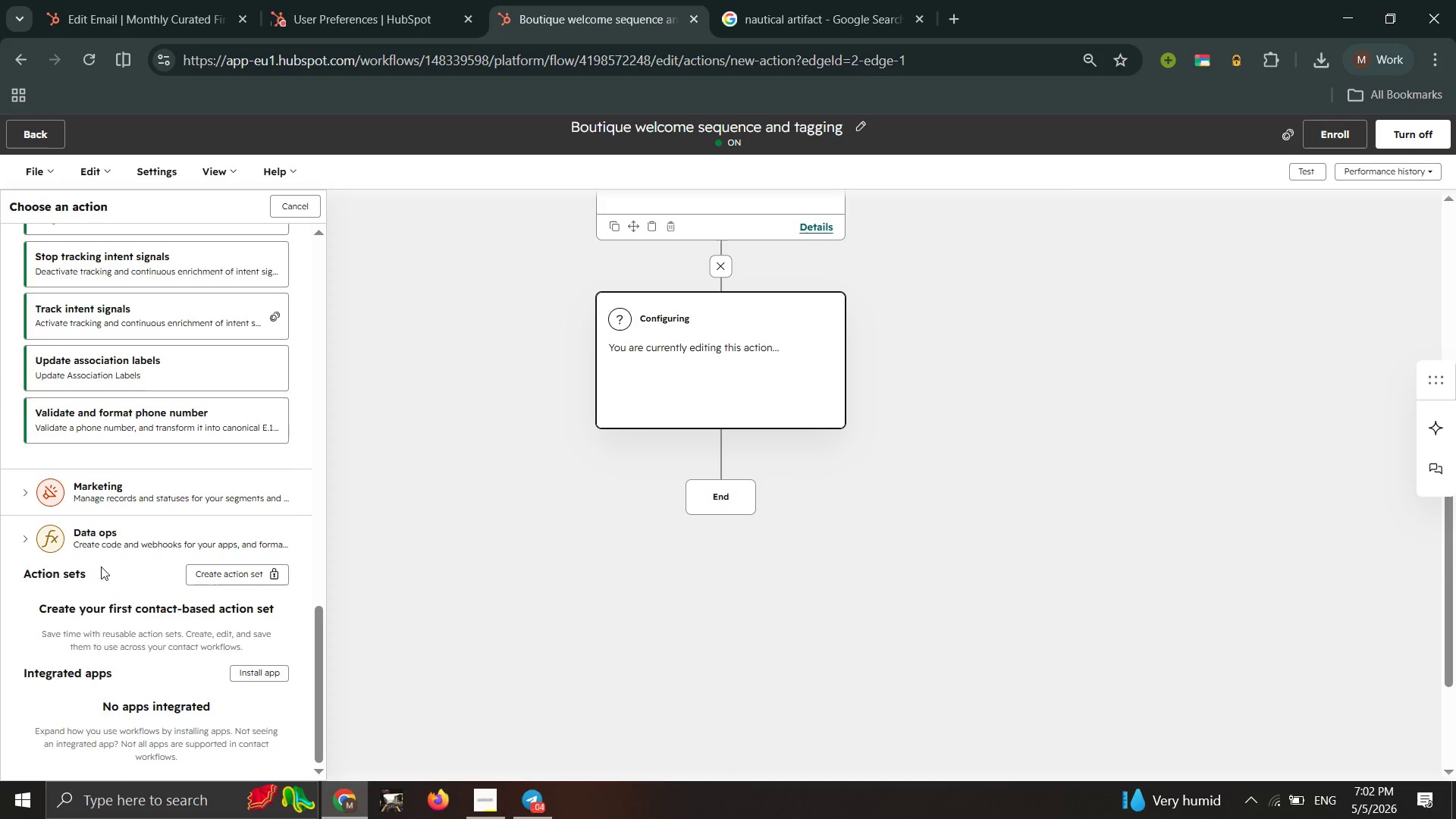 
scroll: coordinate [102, 576], scroll_direction: none, amount: 0.0
 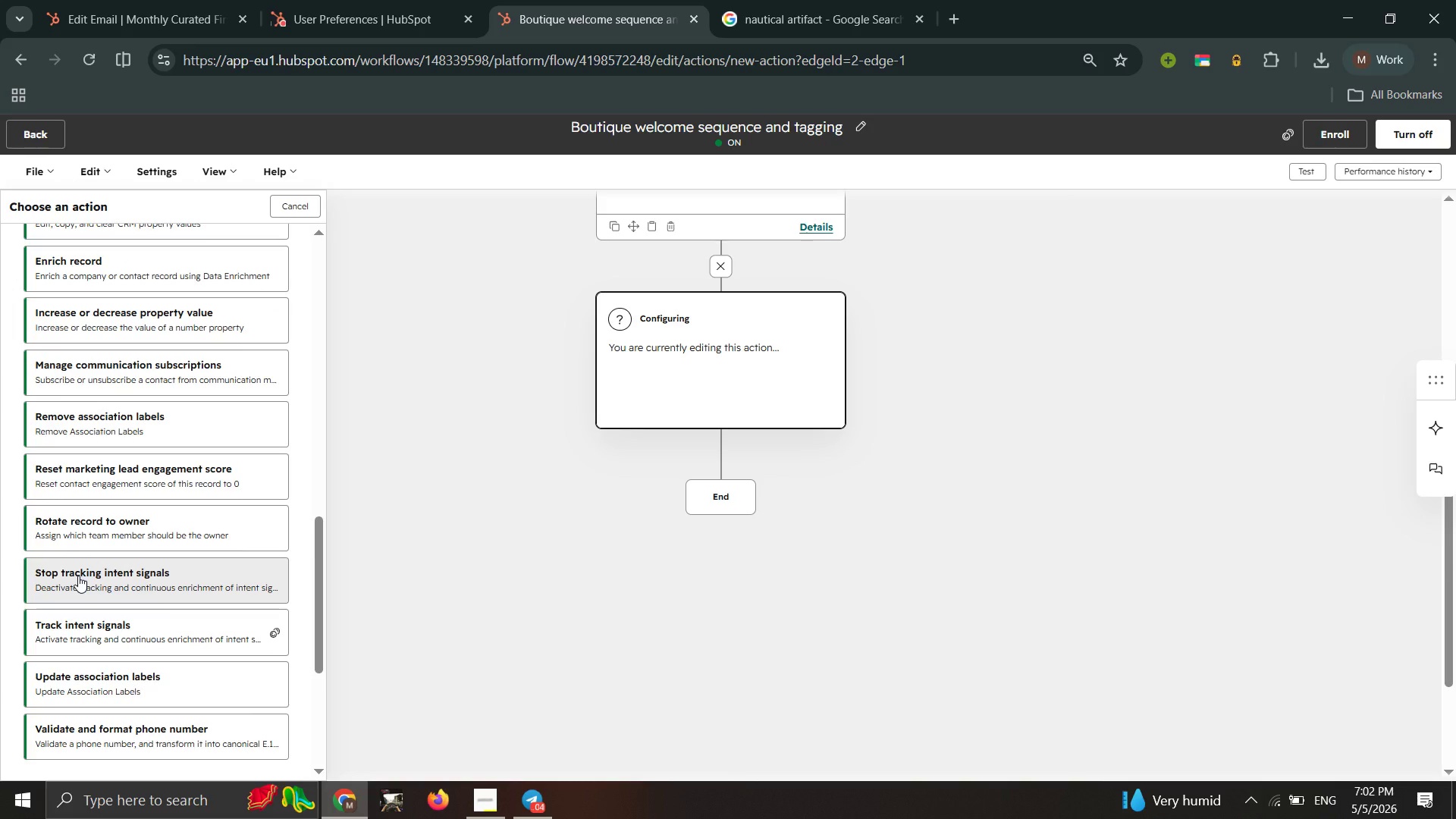 
scroll: coordinate [78, 576], scroll_direction: up, amount: 1.0
 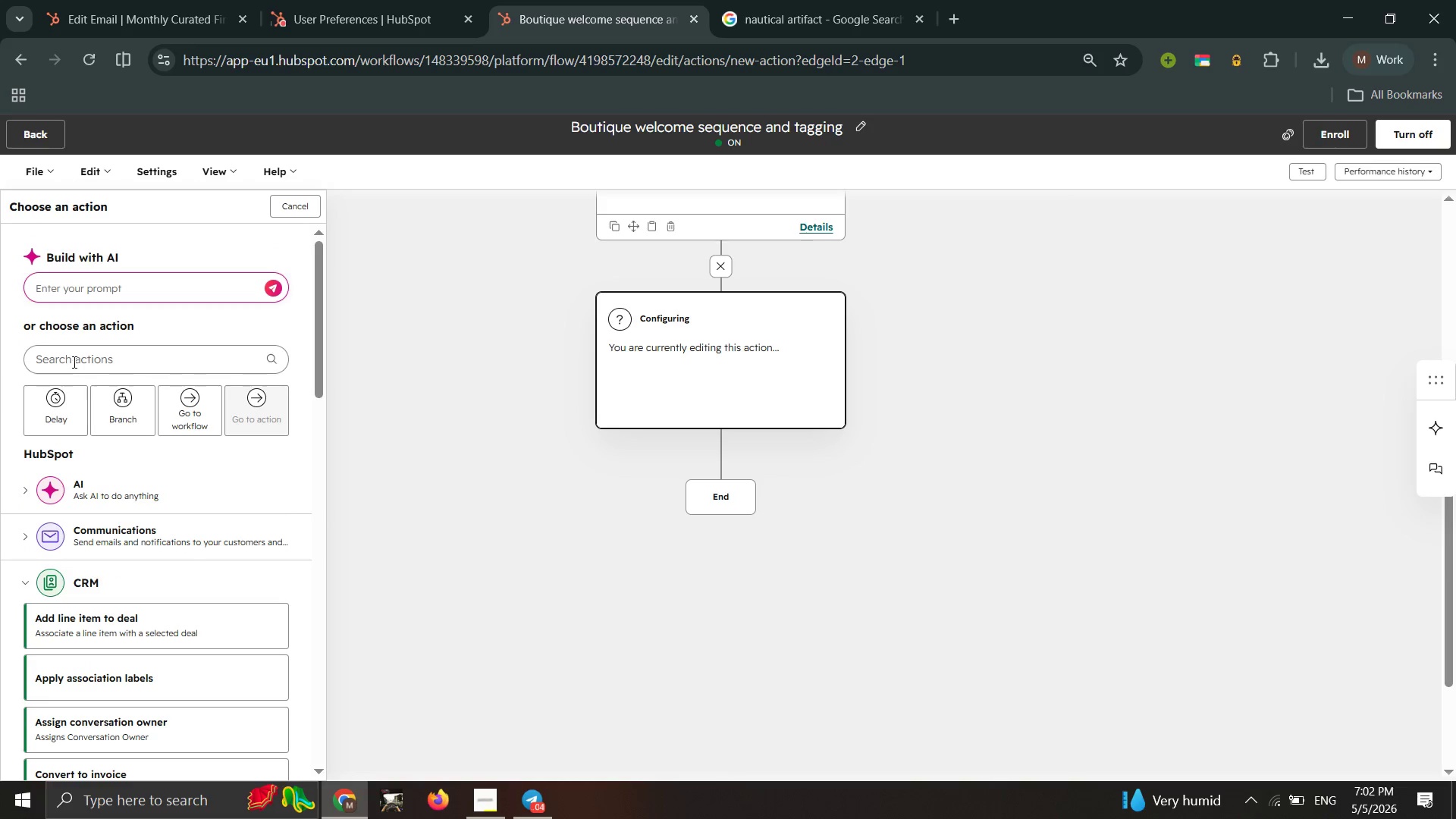 
left_click([73, 362])
 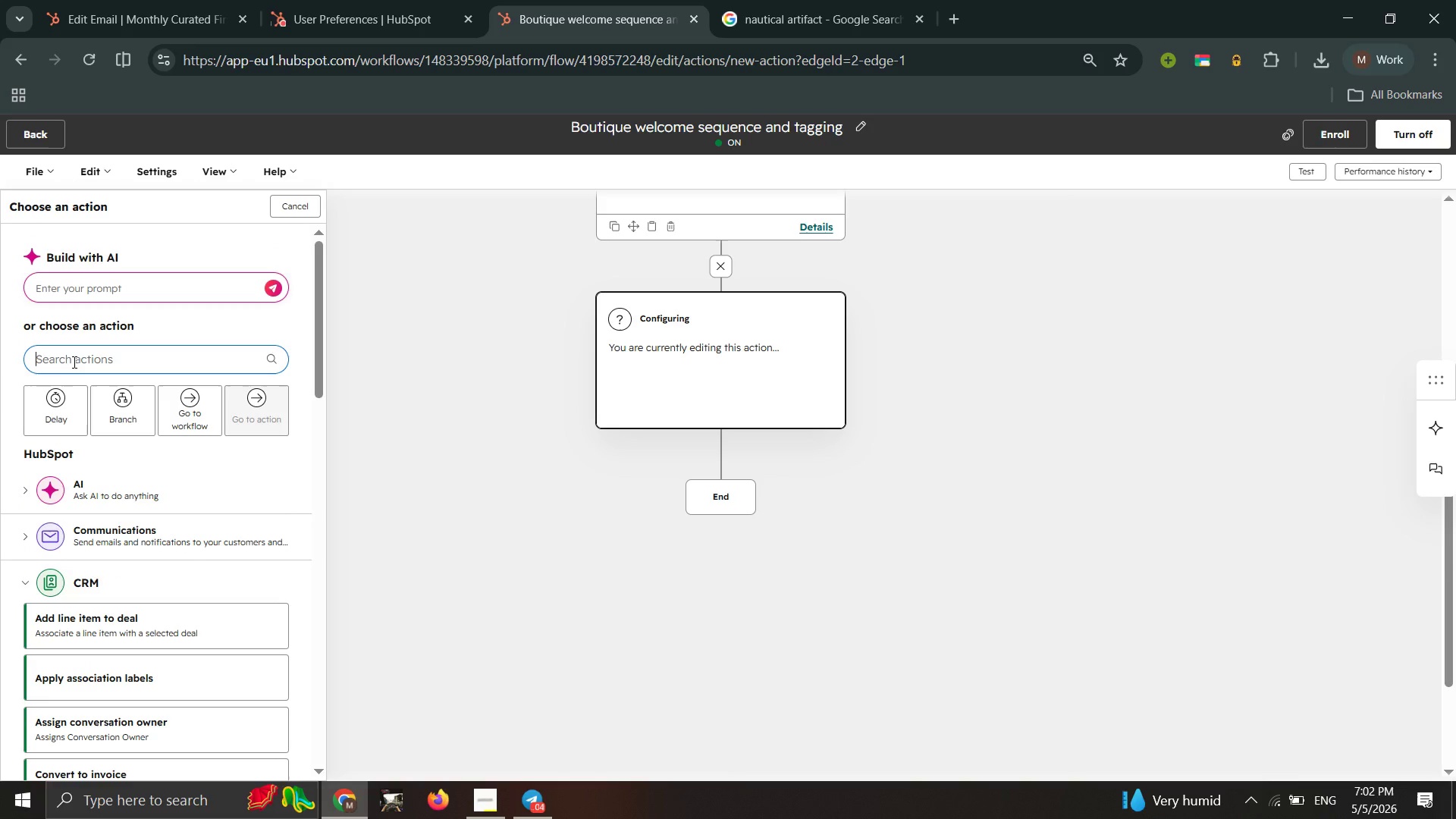 
type(set property)
 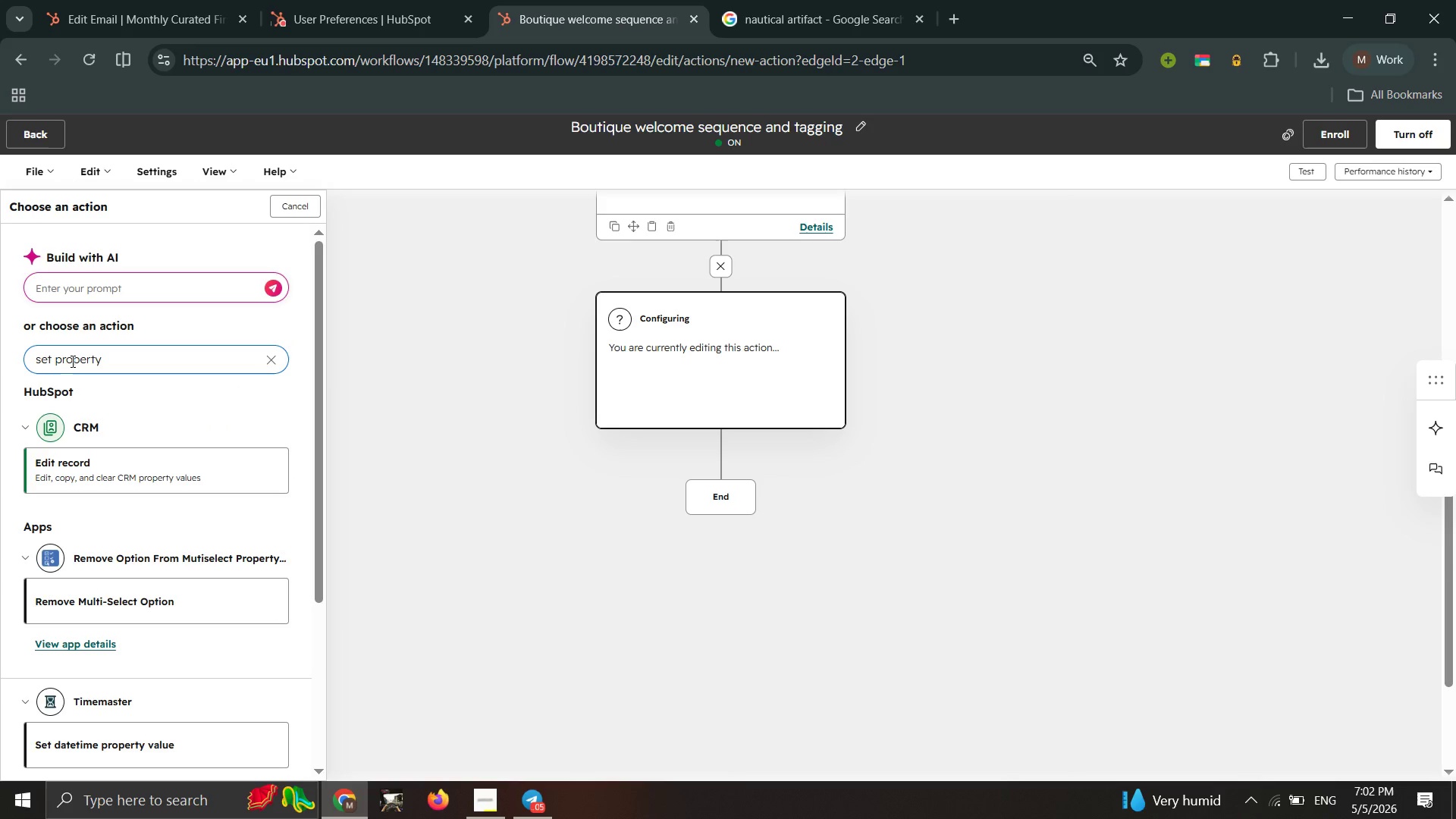 
wait(6.97)
 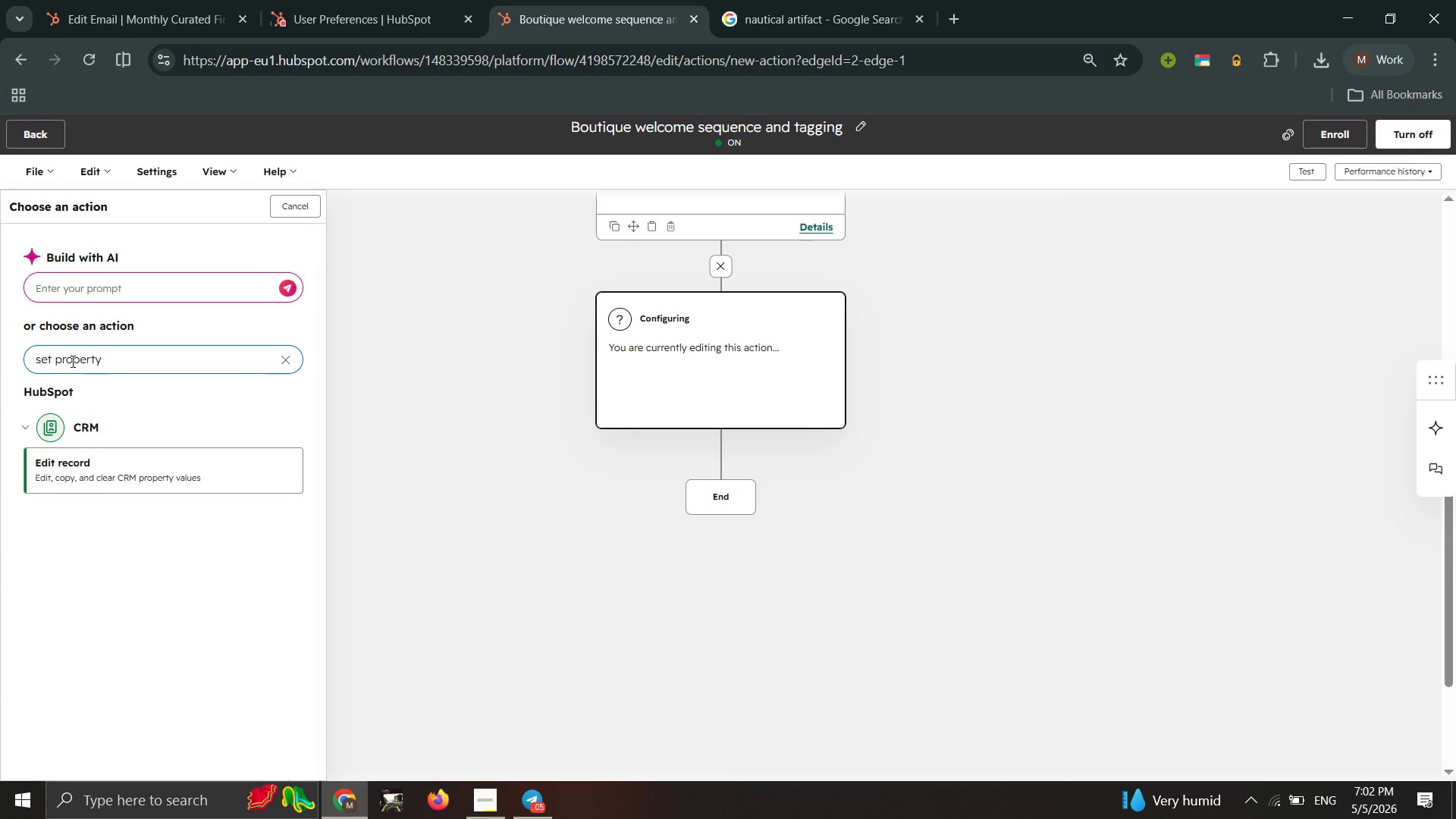 
left_click([127, 479])
 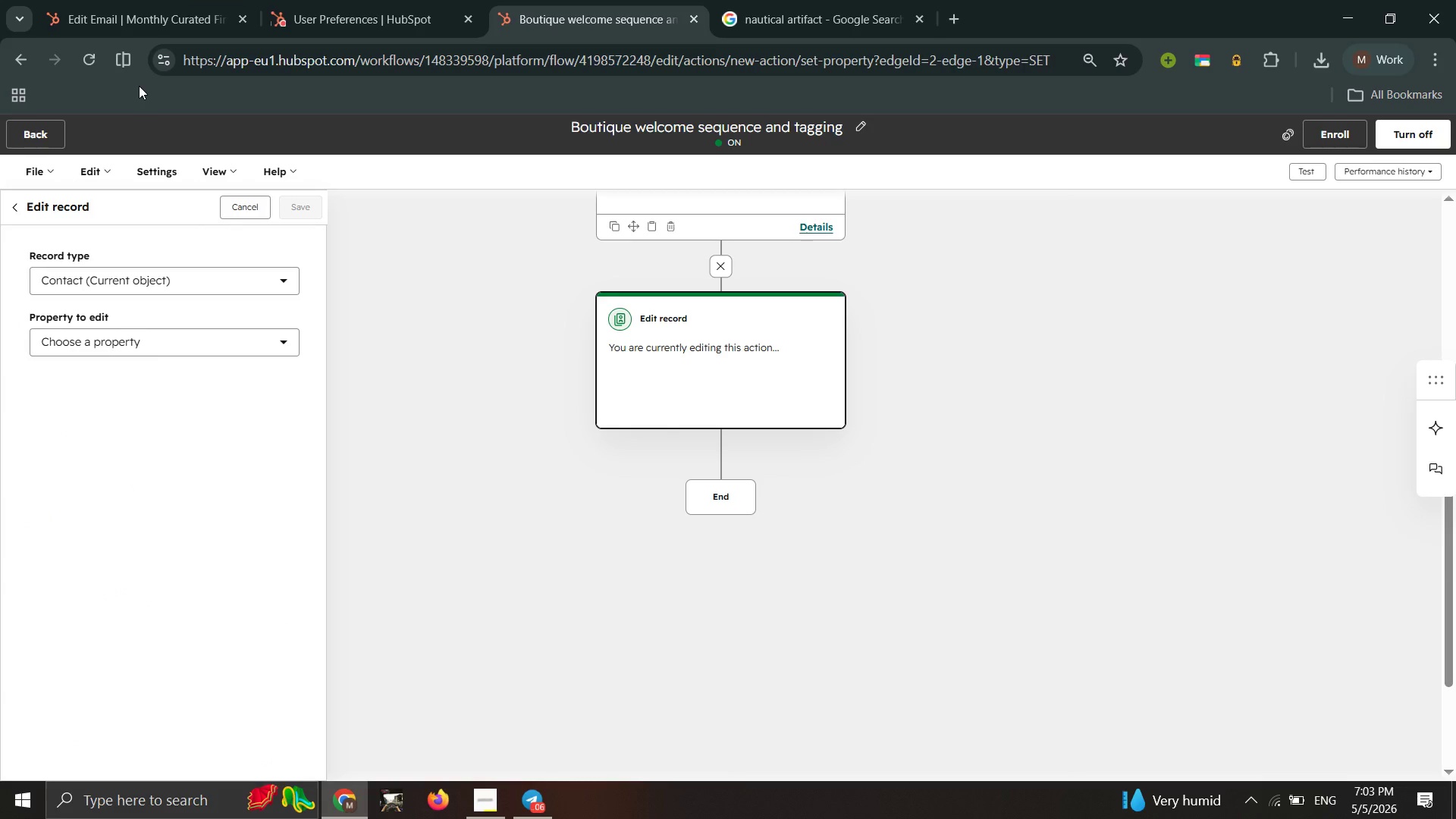 
wait(18.14)
 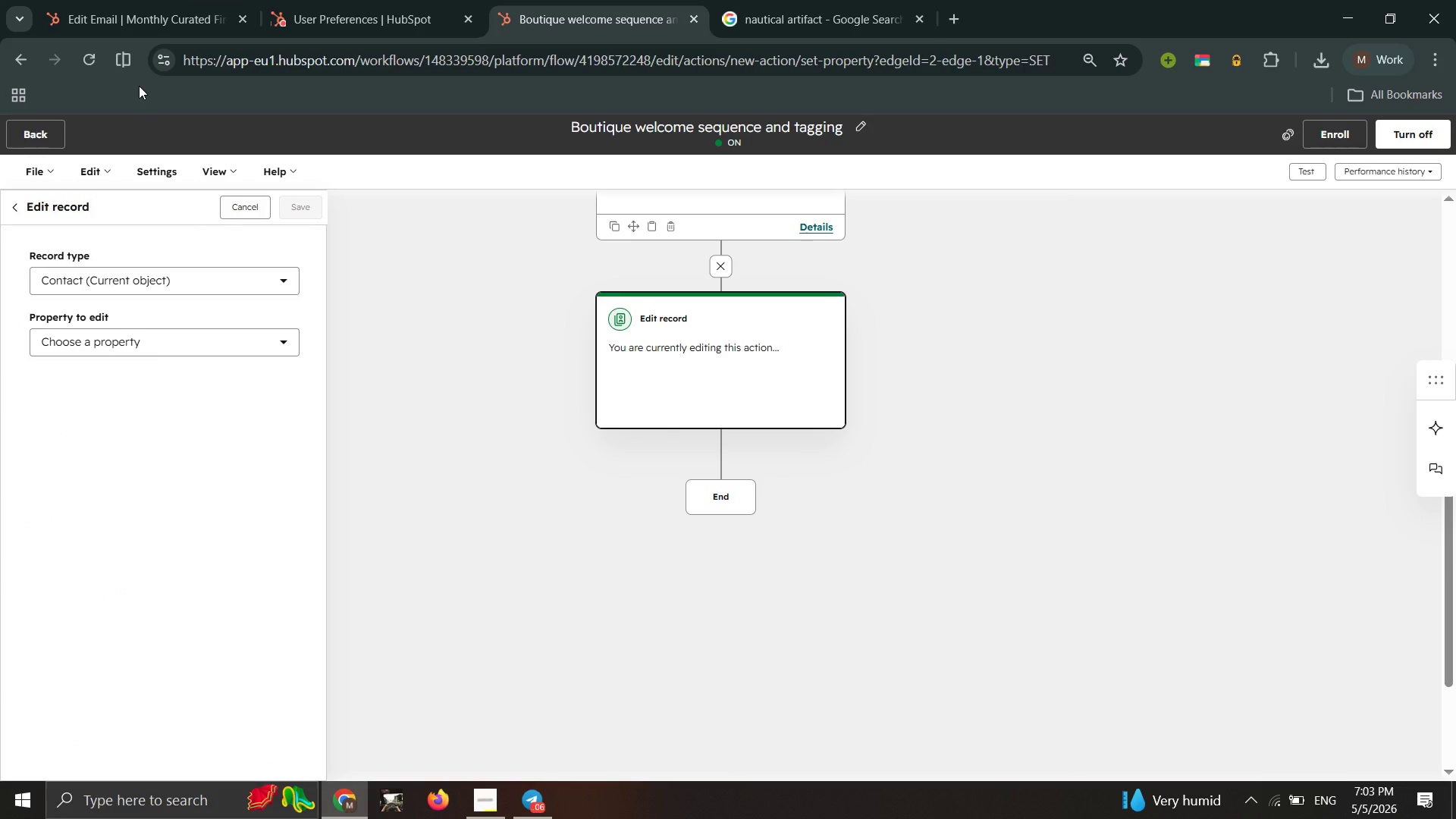 
left_click([83, 349])
 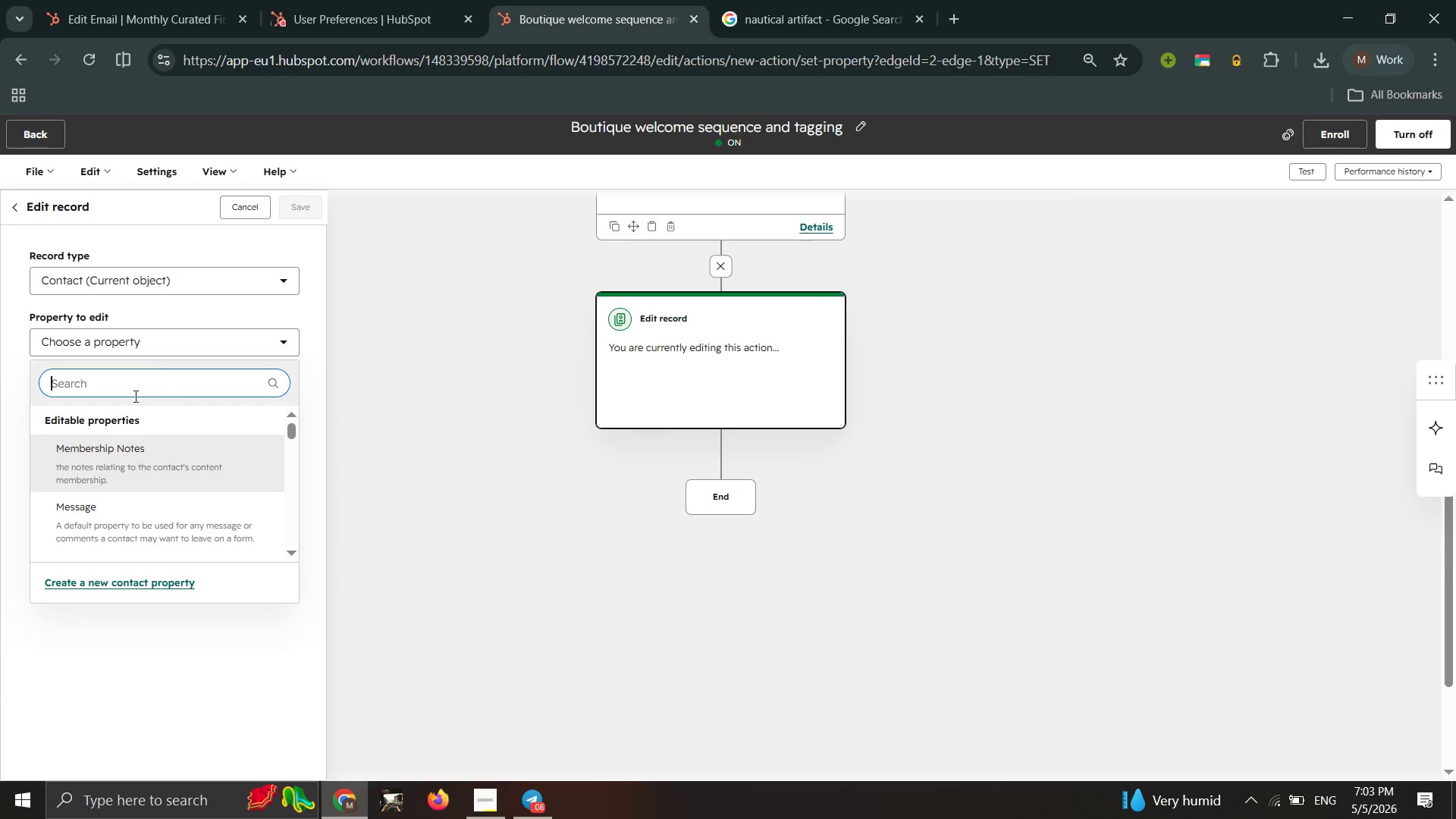 
double_click([121, 376])
 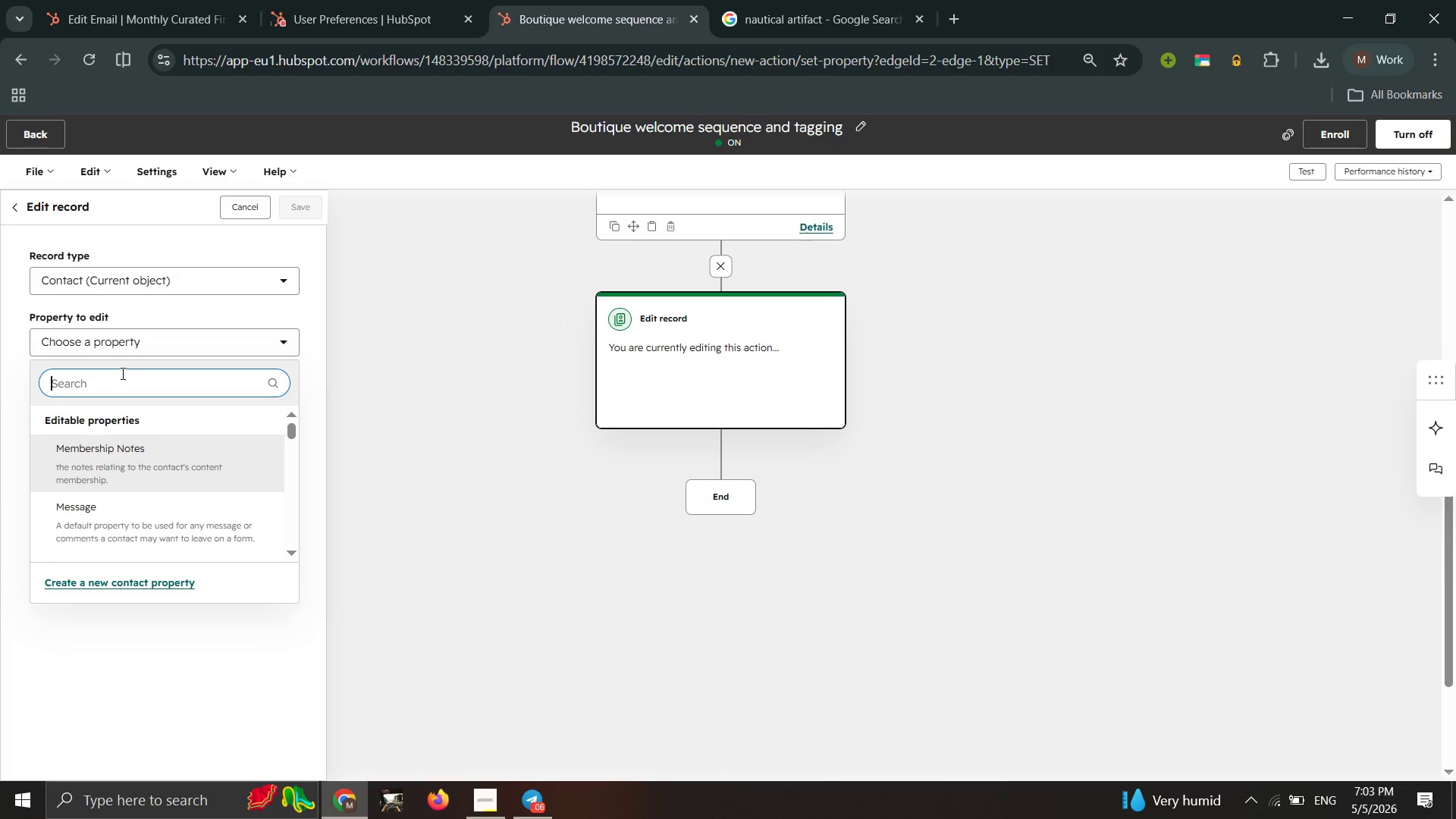 
type(news)
 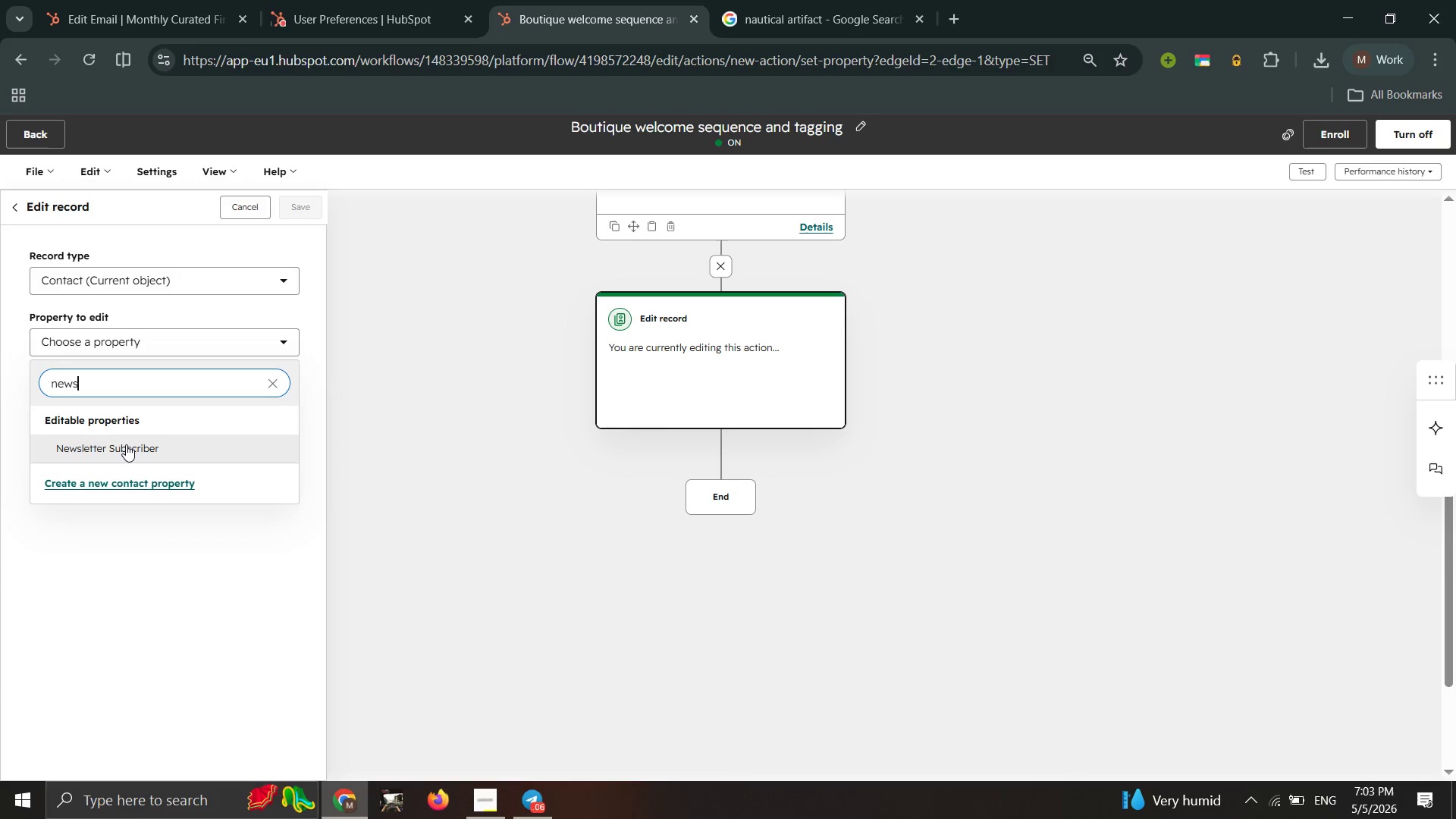 
left_click([126, 444])
 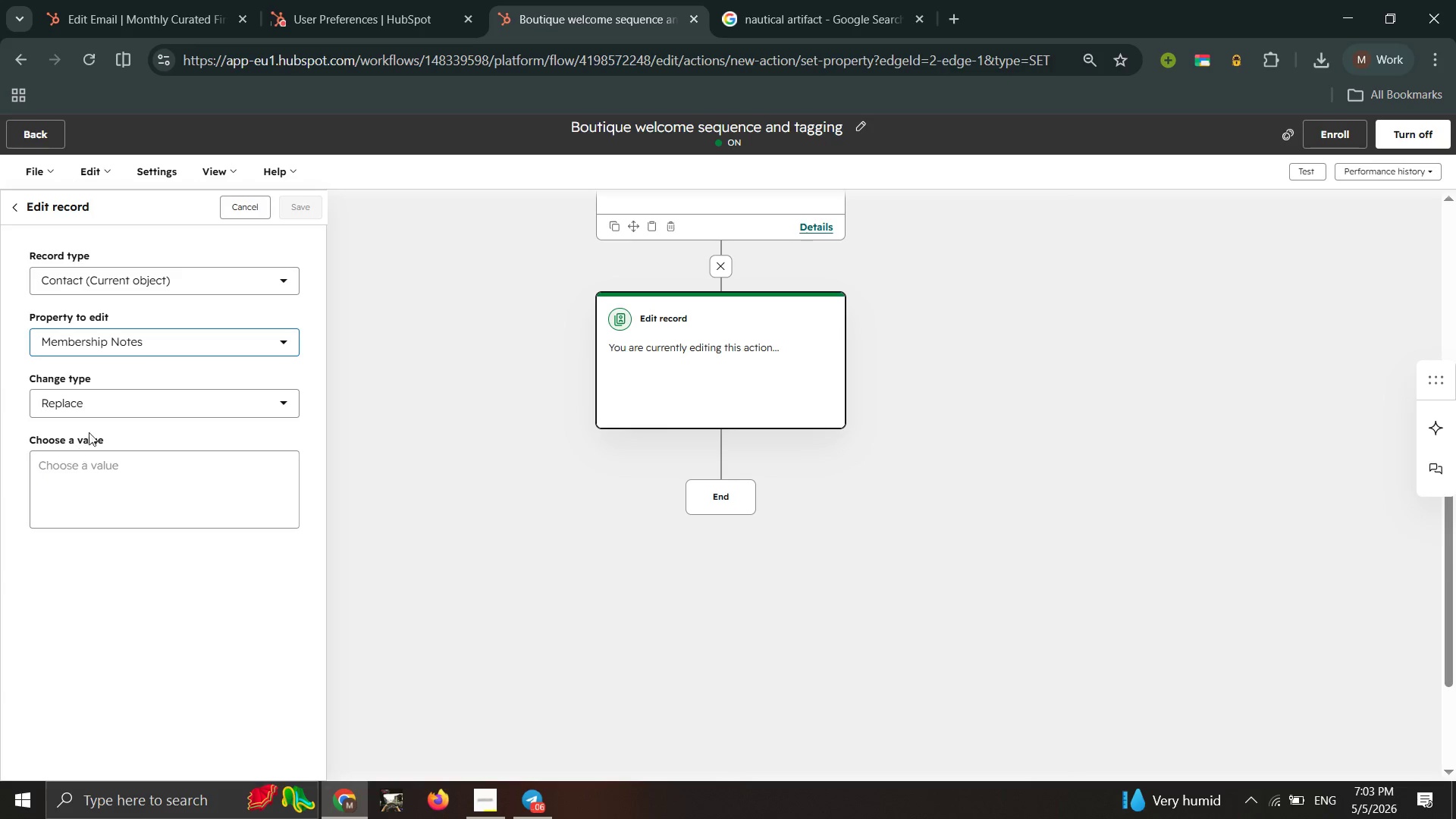 
left_click([132, 392])
 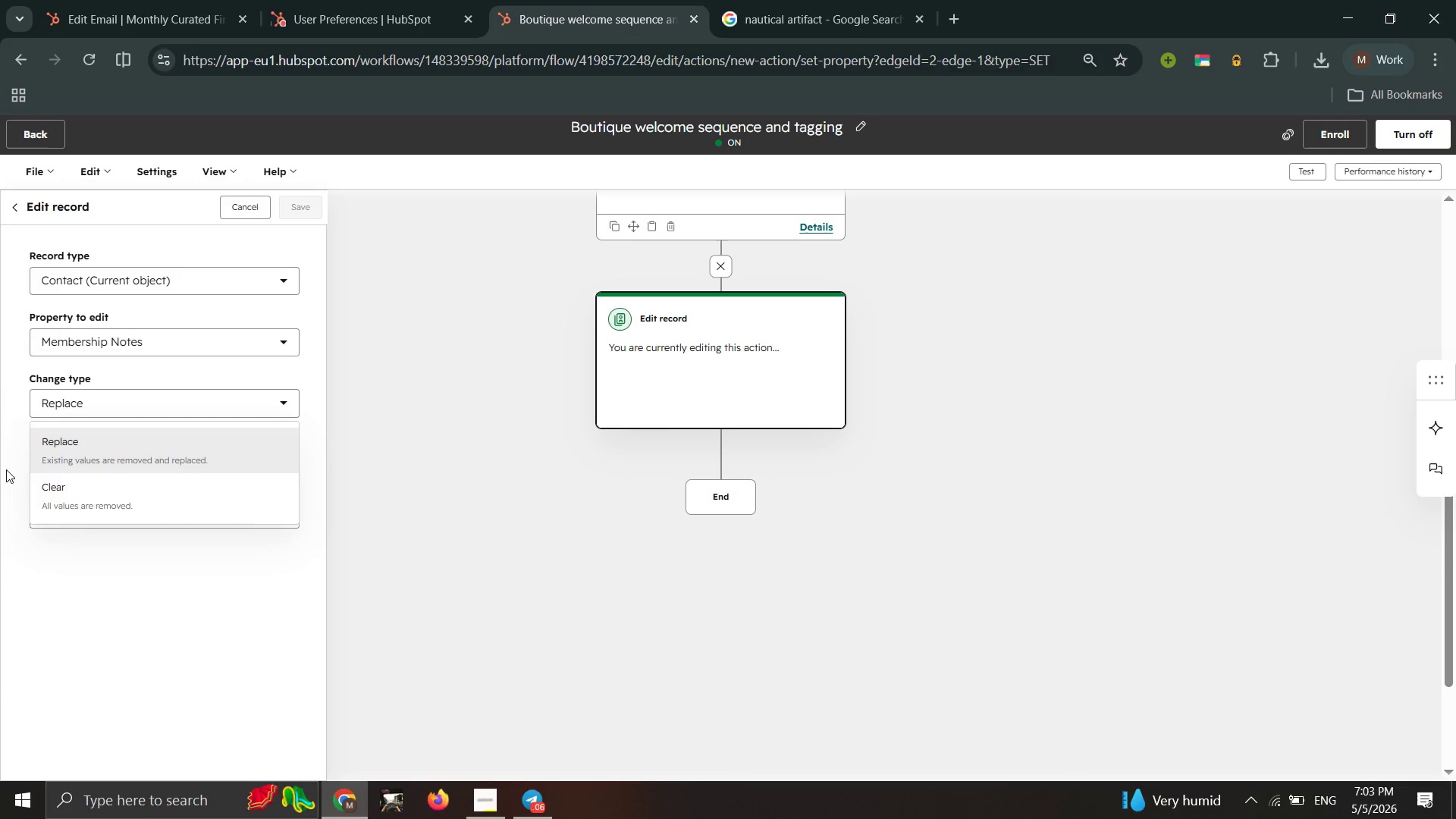 
left_click([0, 477])
 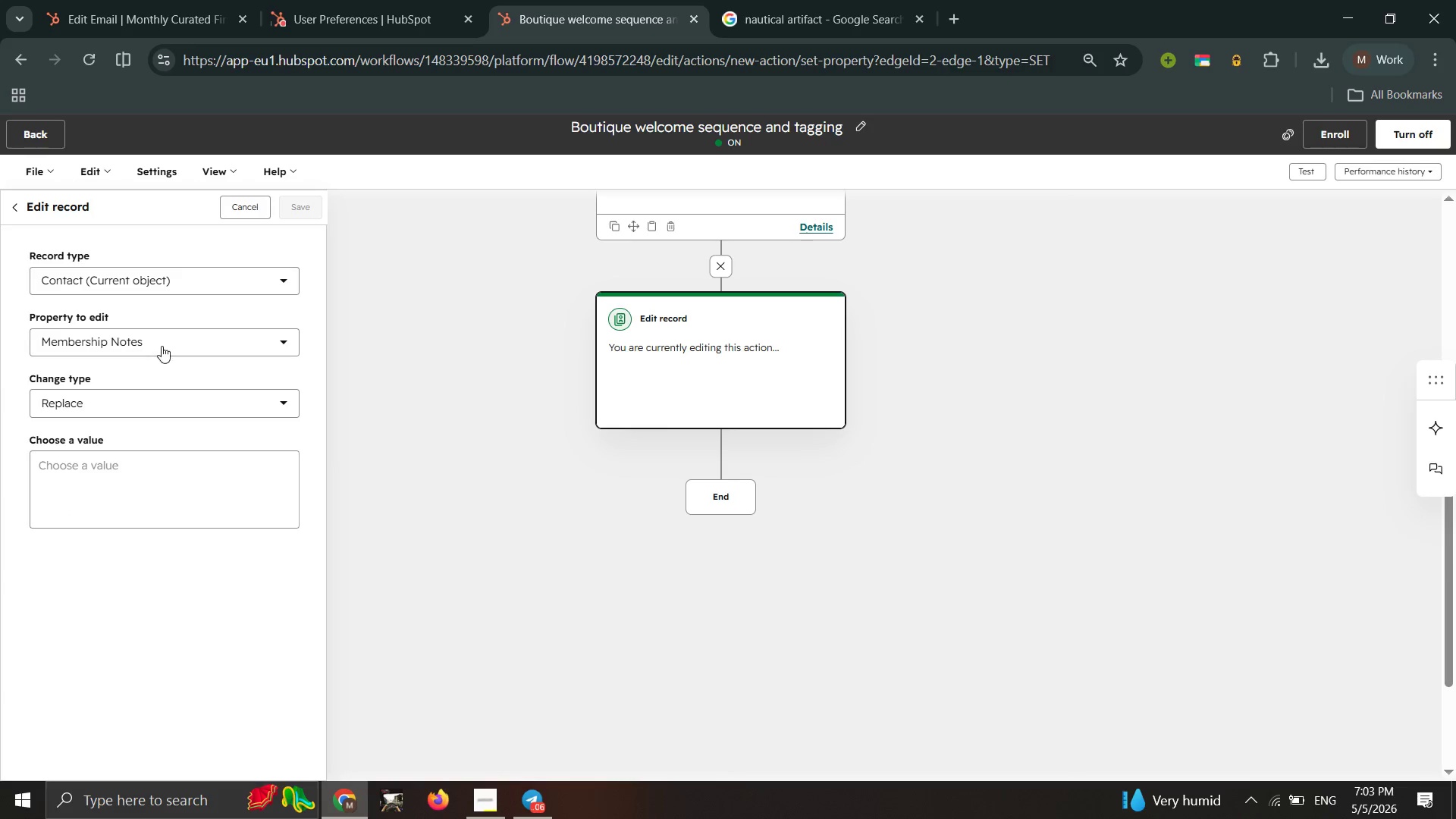 
left_click([165, 344])
 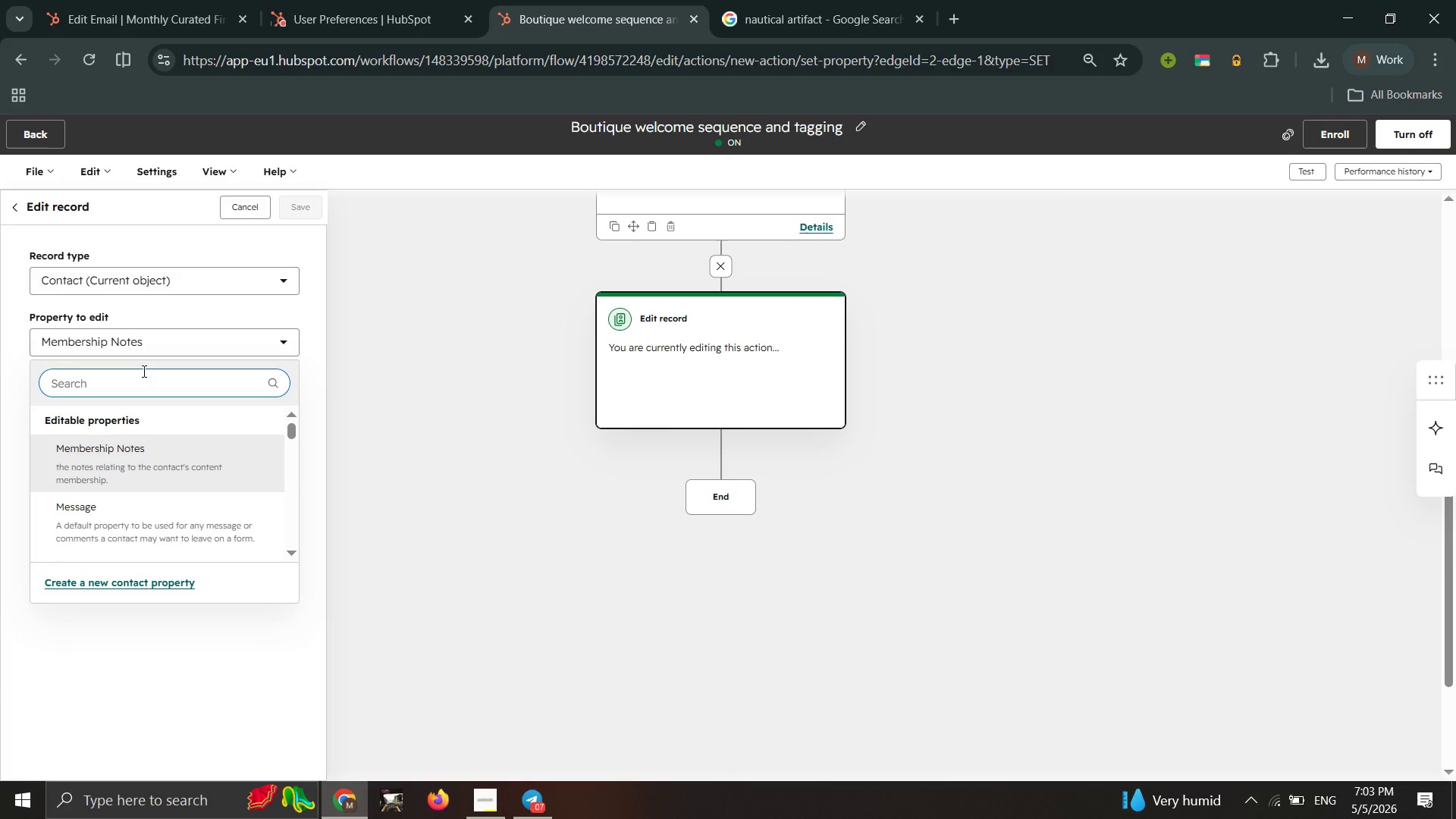 
wait(17.16)
 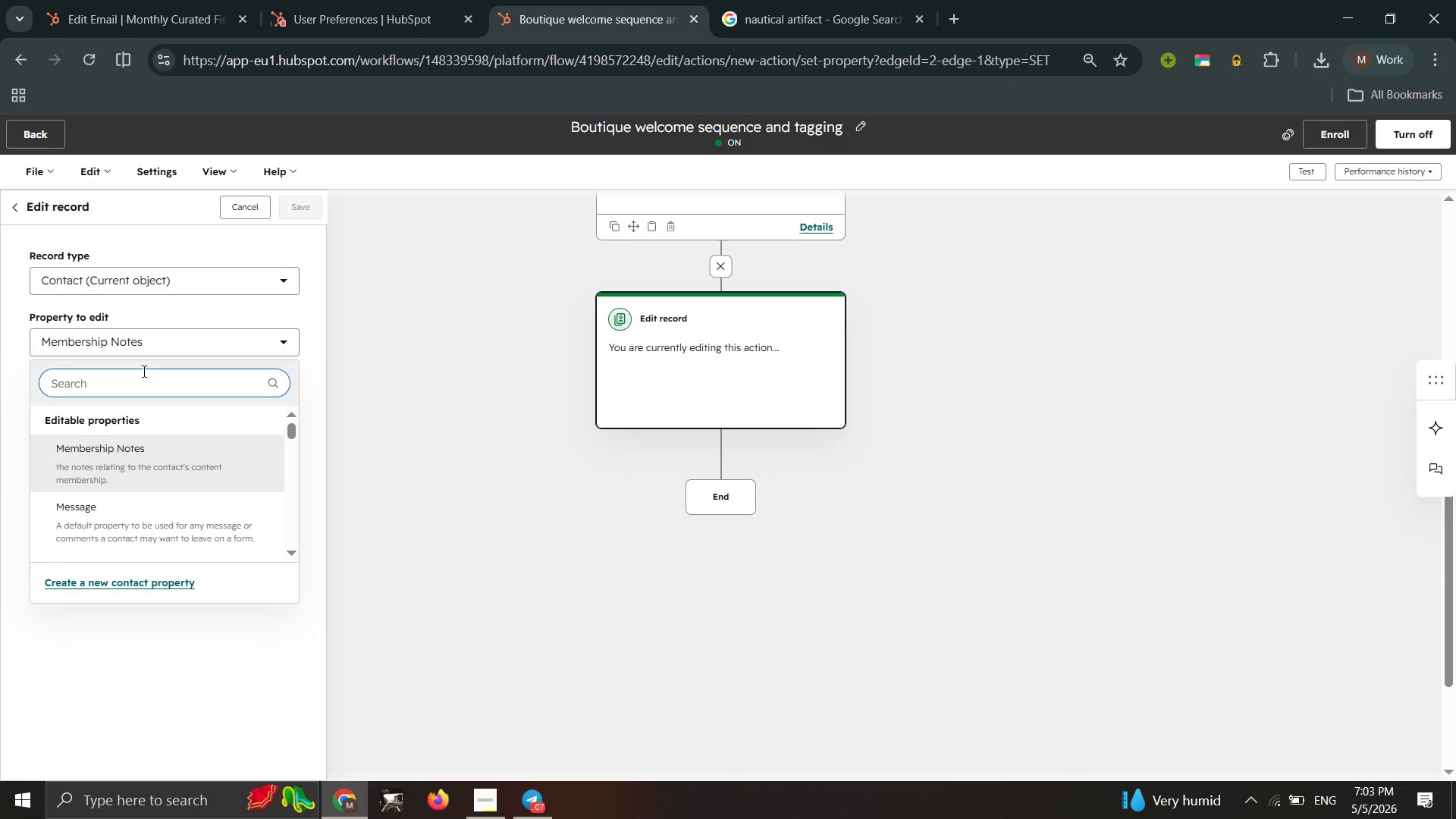 
left_click([128, 372])
 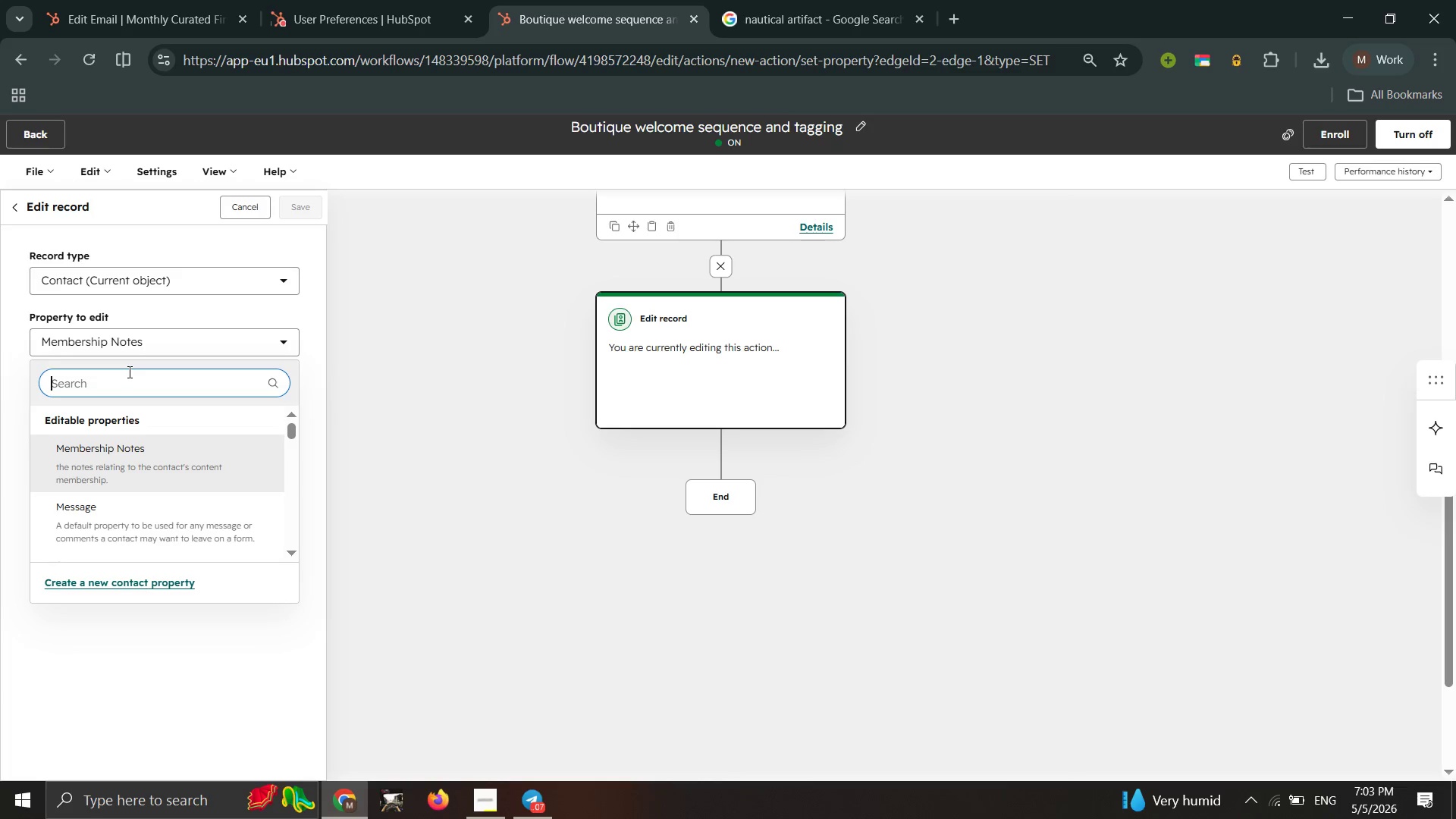 
type(news)
 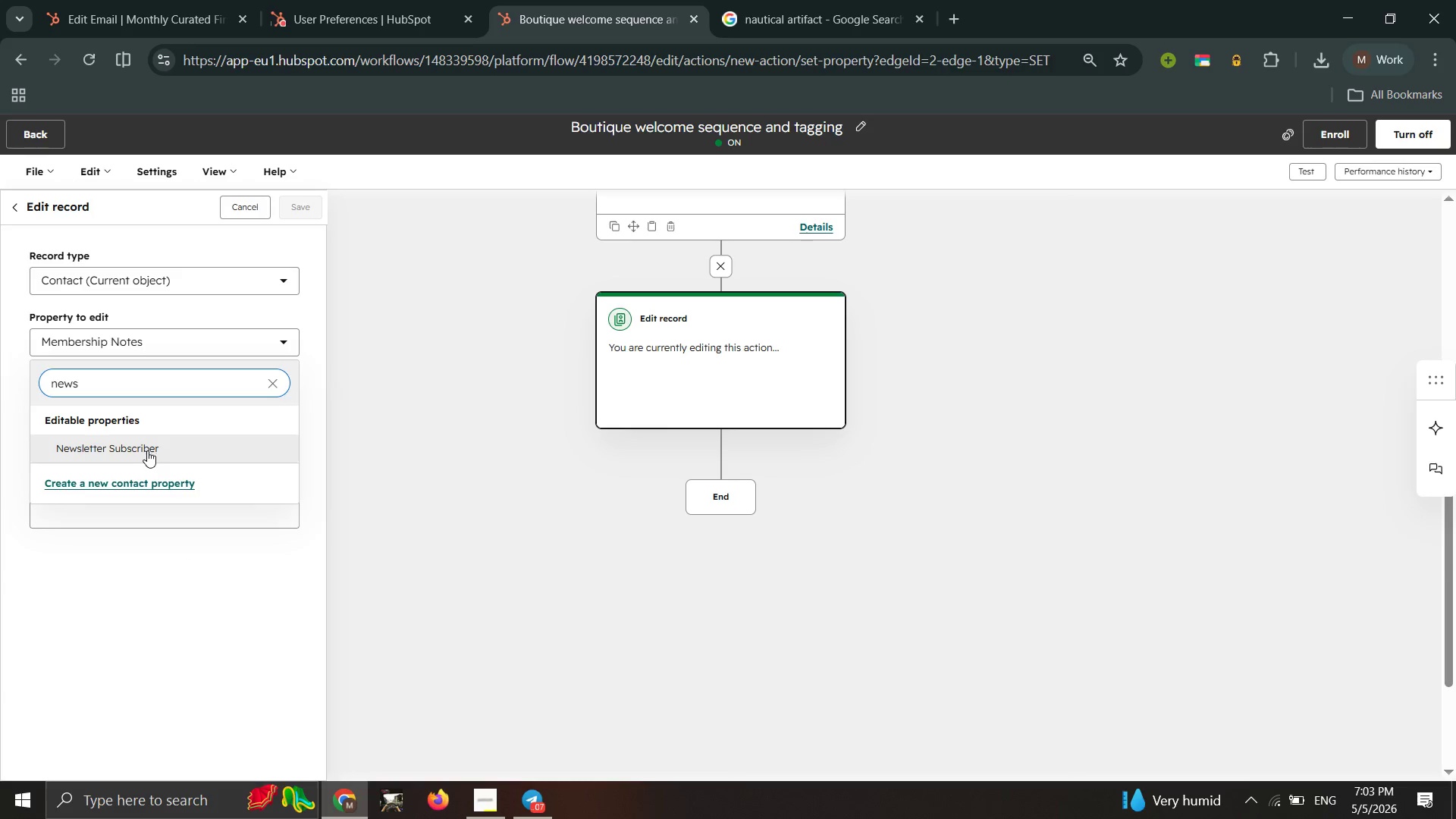 
double_click([144, 453])
 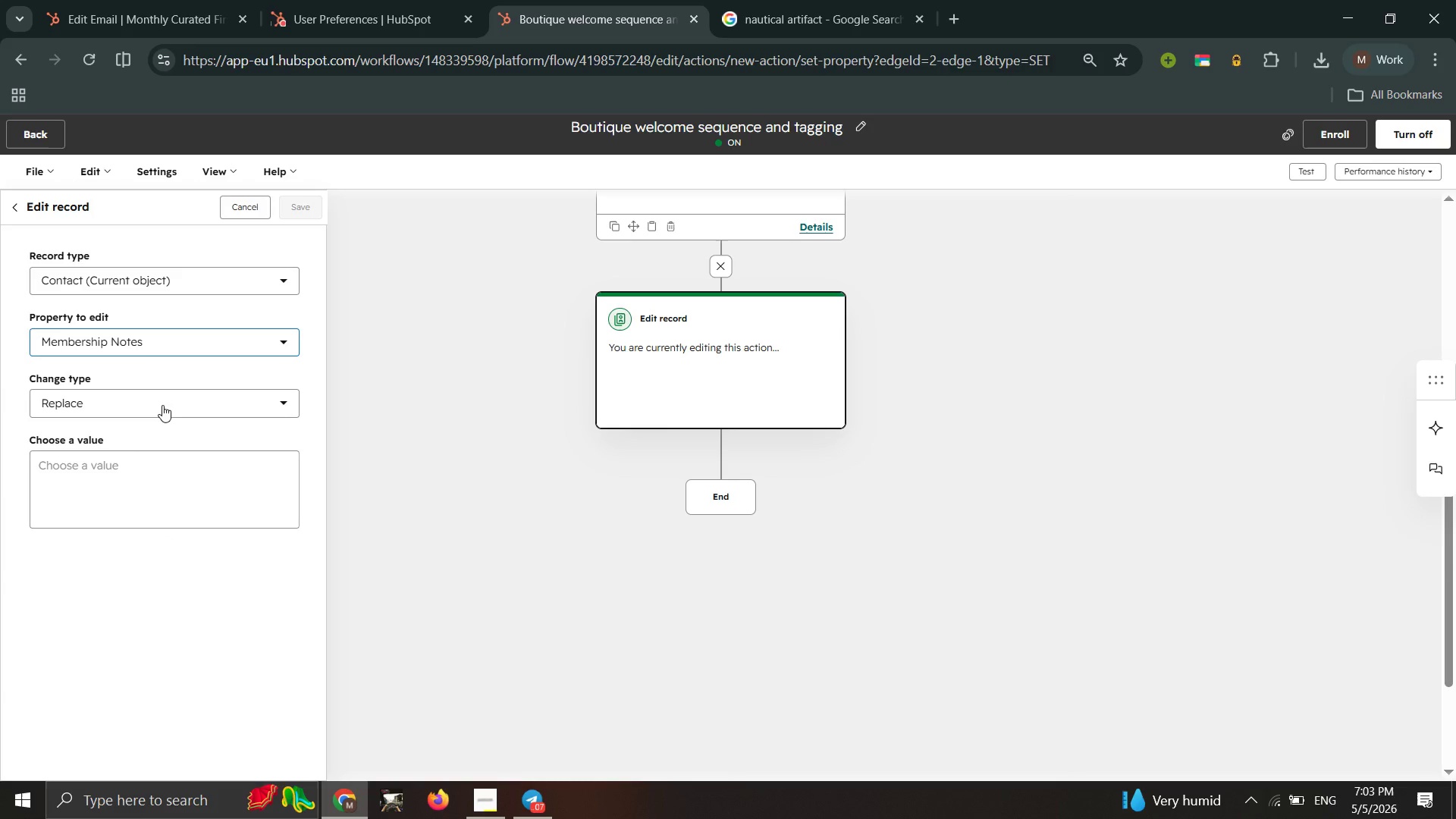 
left_click([127, 462])
 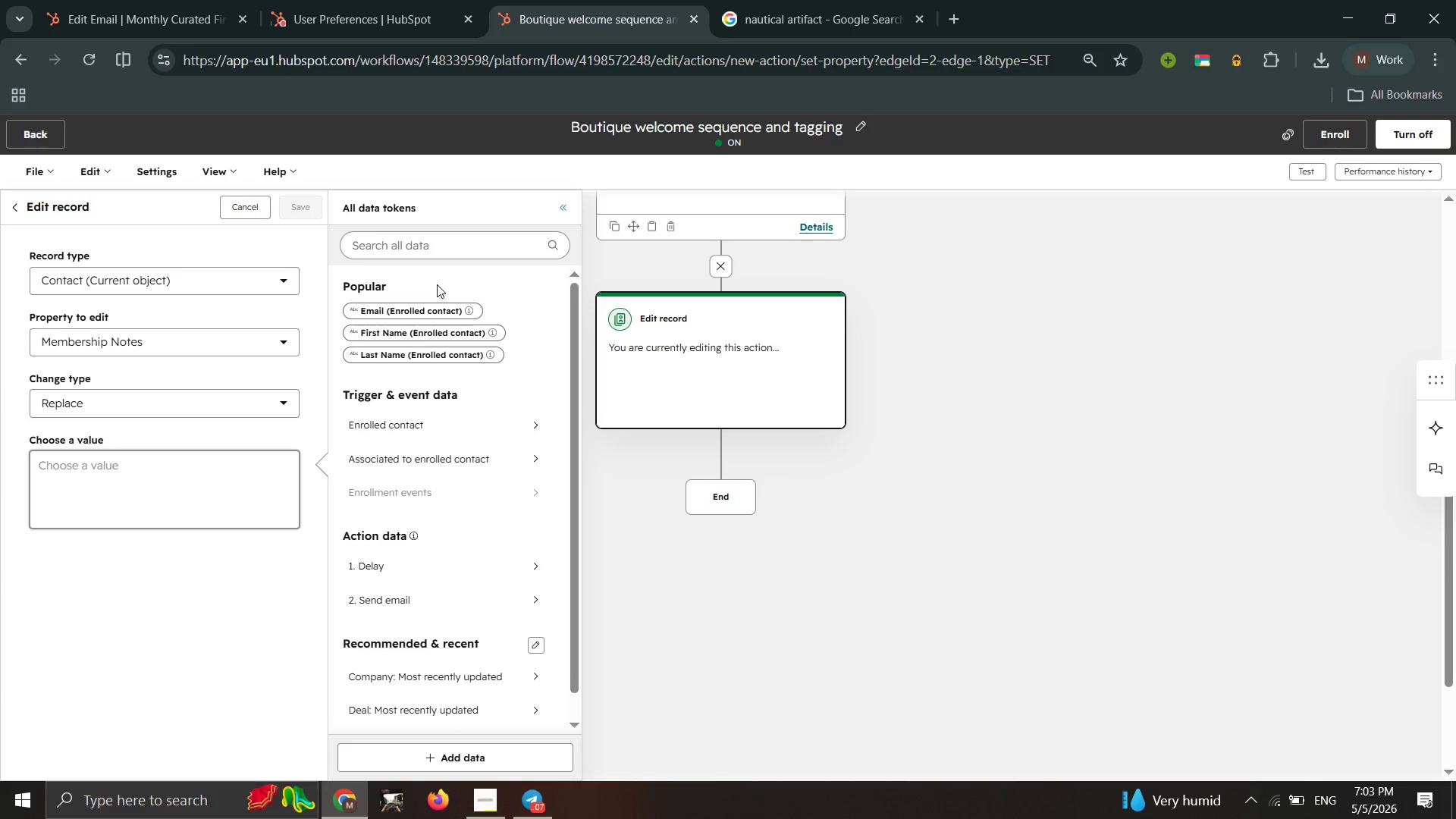 
left_click([387, 253])
 